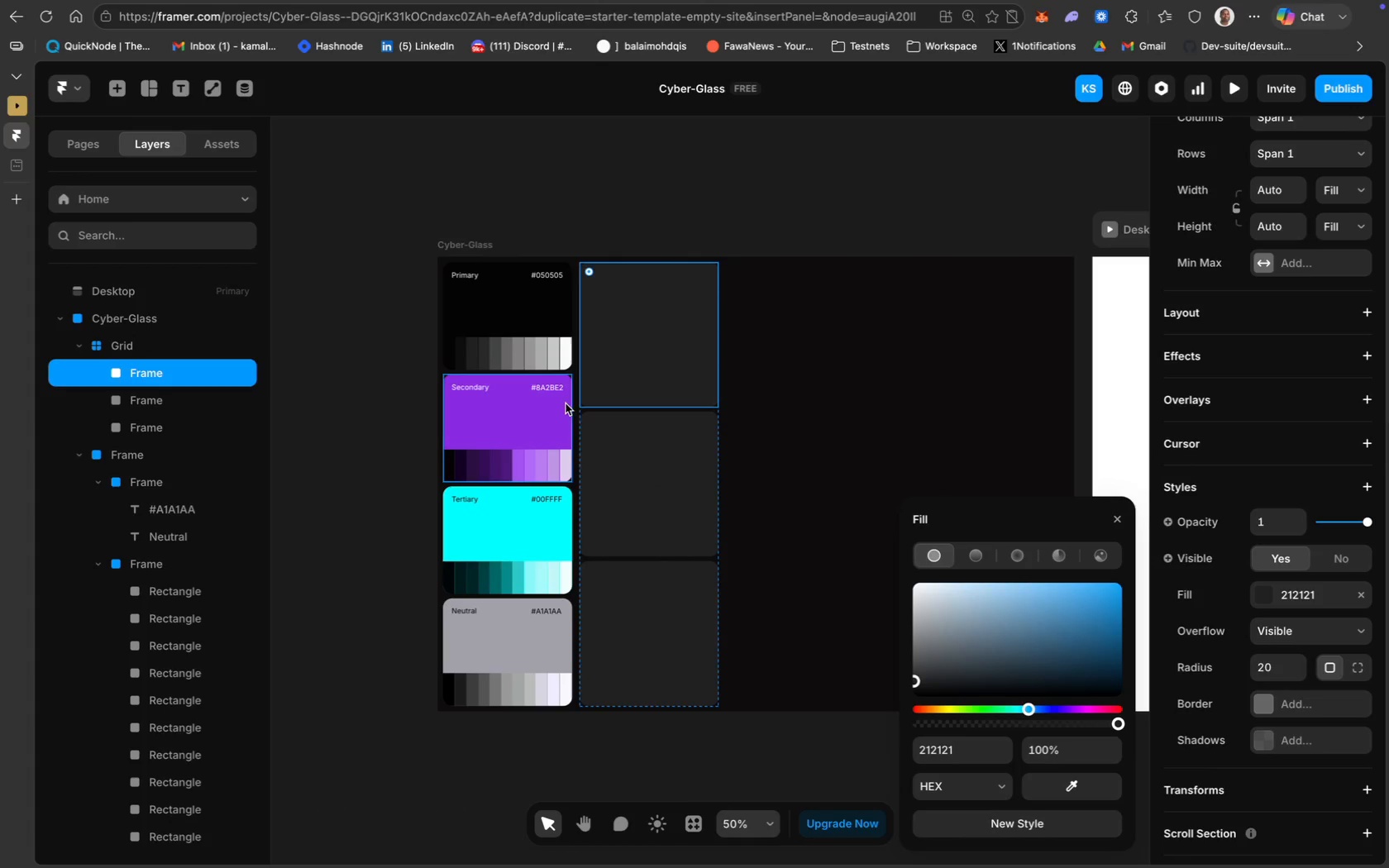 
left_click([565, 406])
 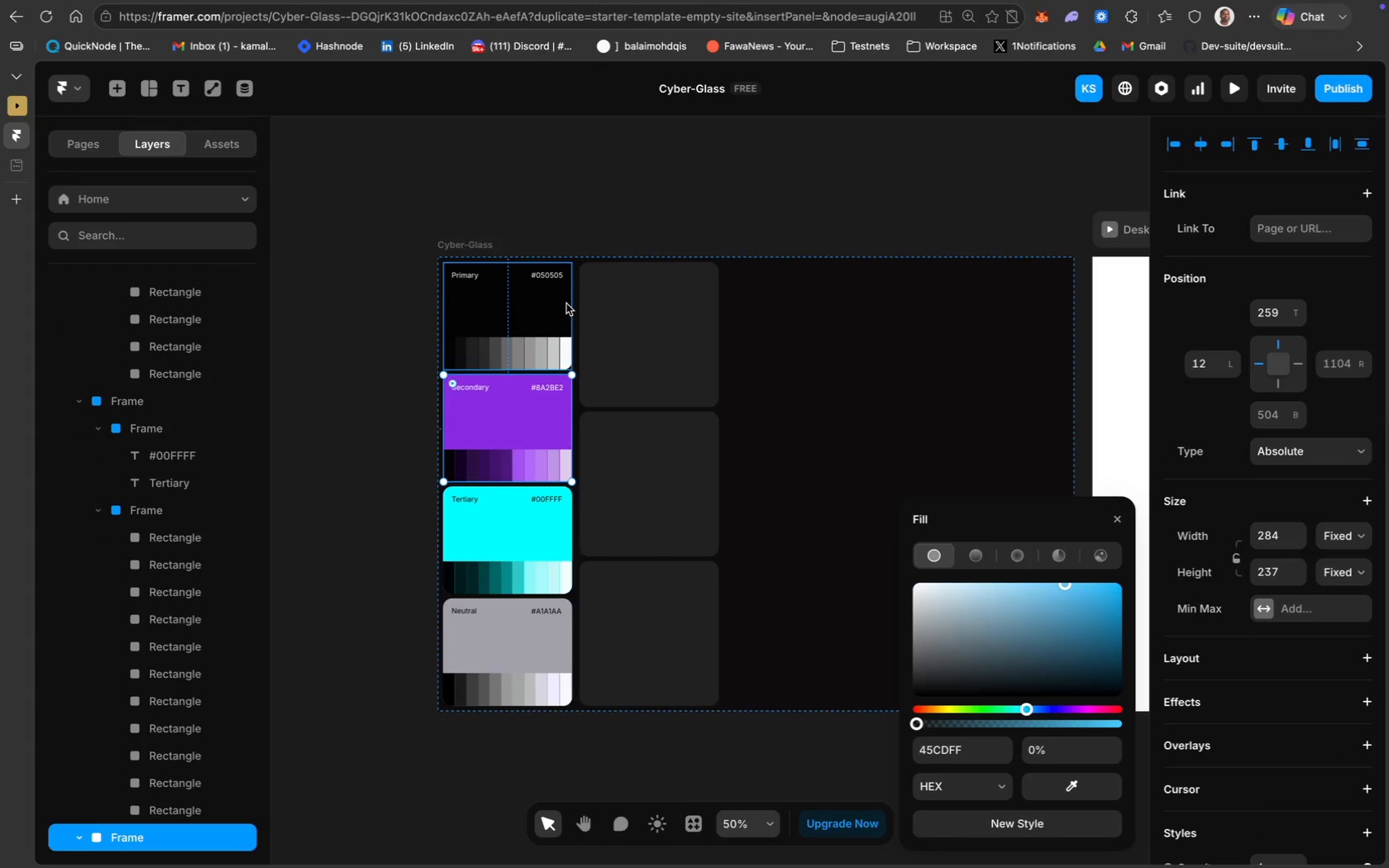 
mouse_move([618, 341])
 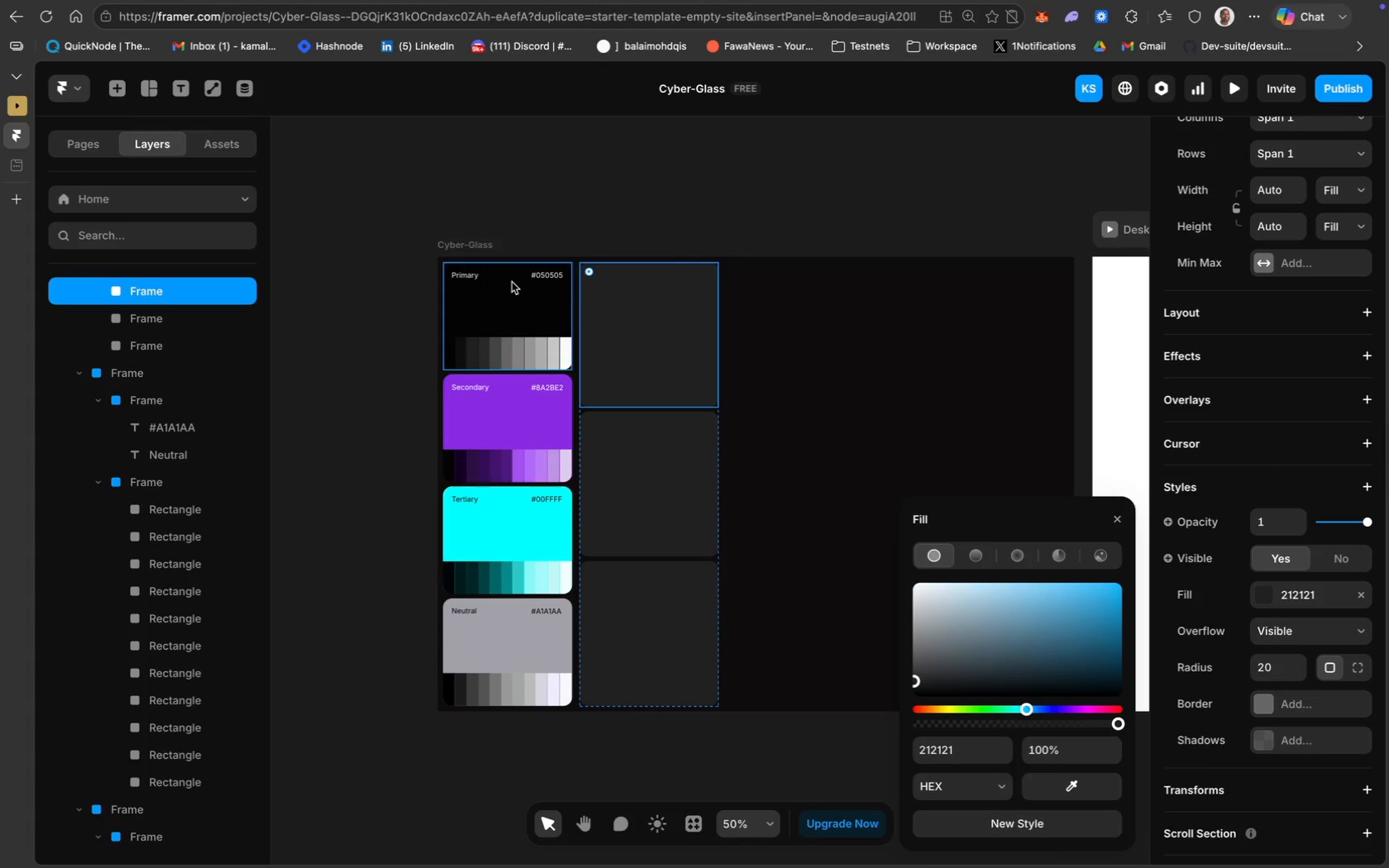 
left_click([498, 277])
 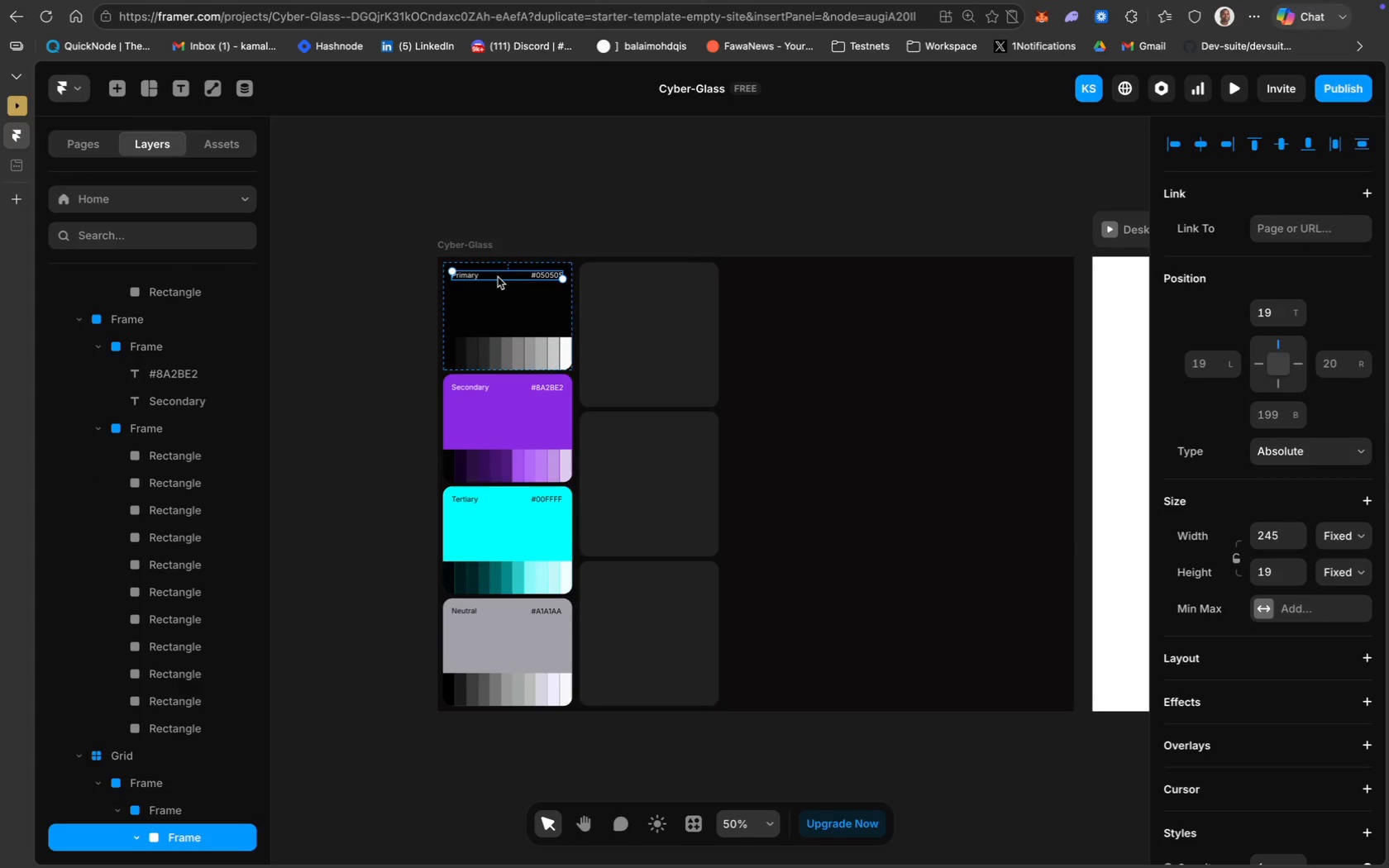 
hold_key(key=CommandLeft, duration=1.06)
 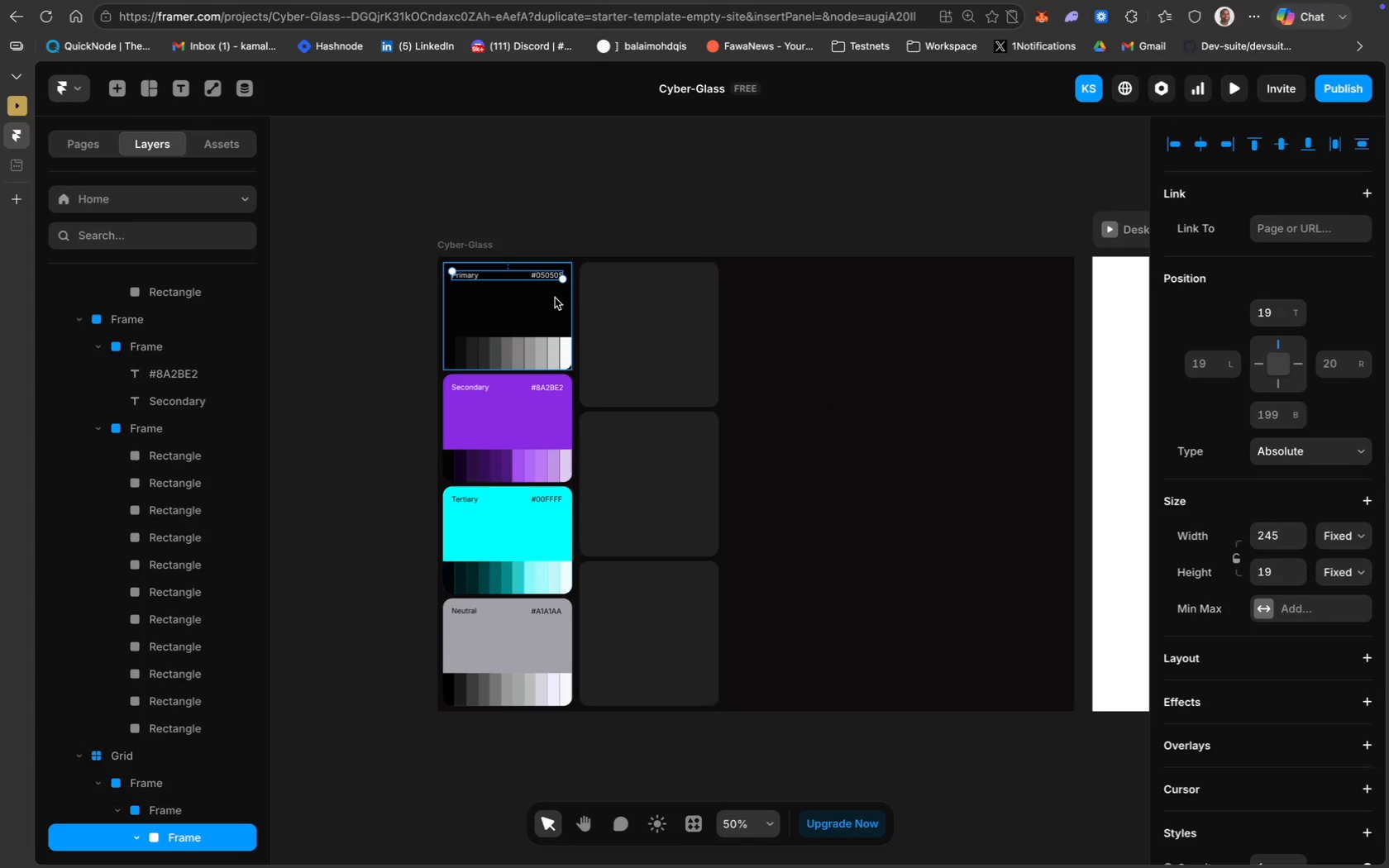 
left_click([642, 357])
 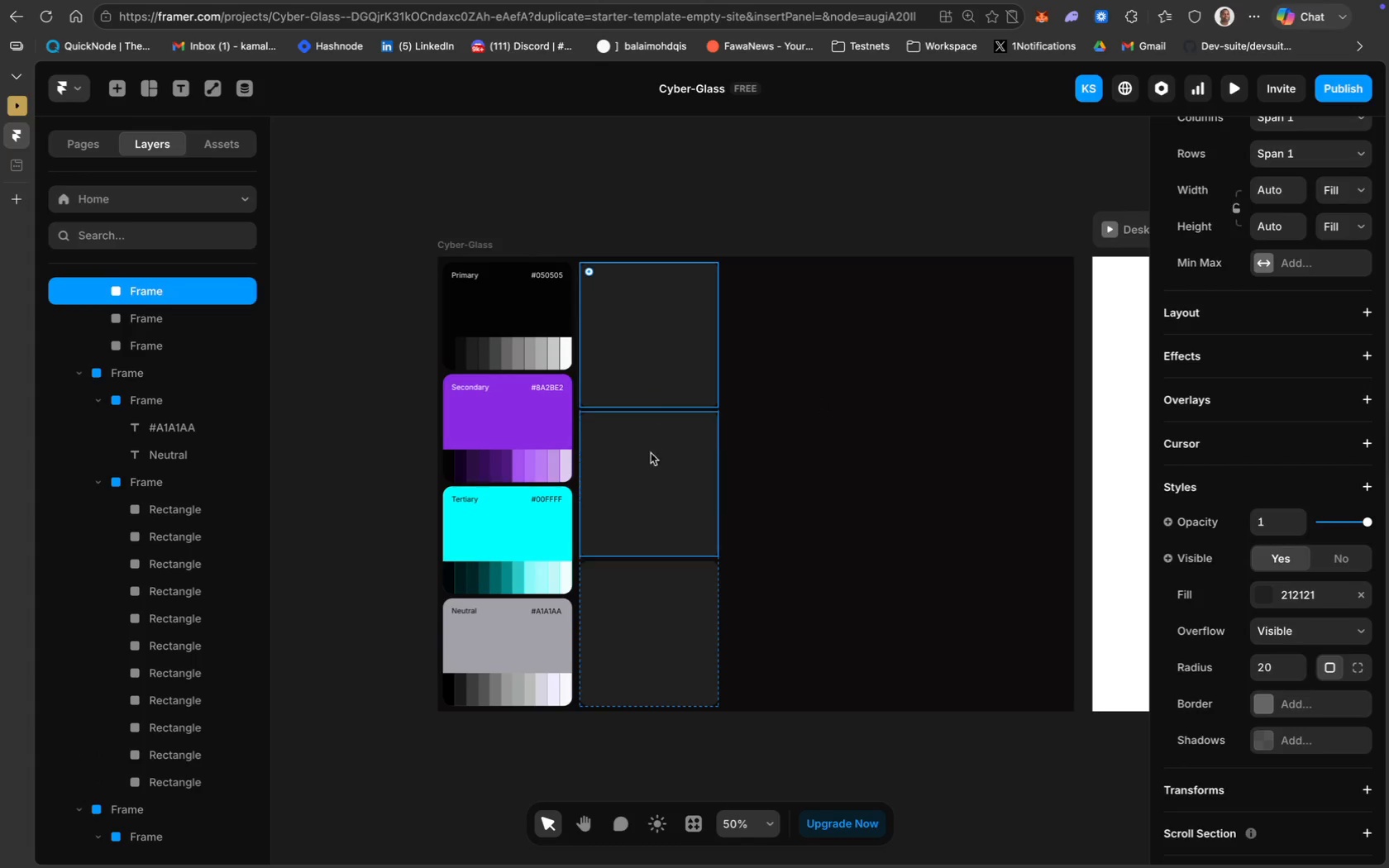 
left_click([651, 453])
 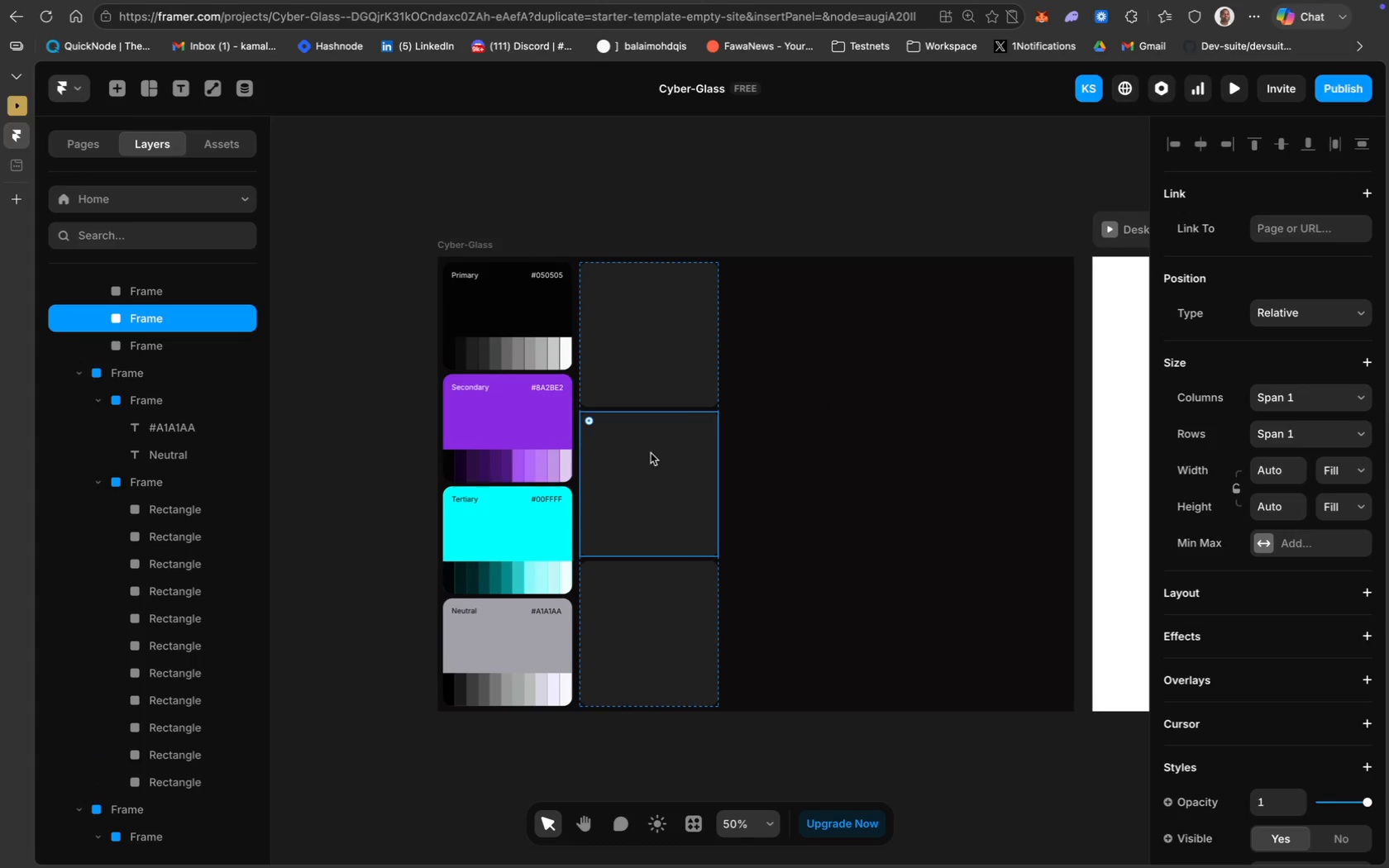 
hold_key(key=ShiftLeft, duration=0.61)
 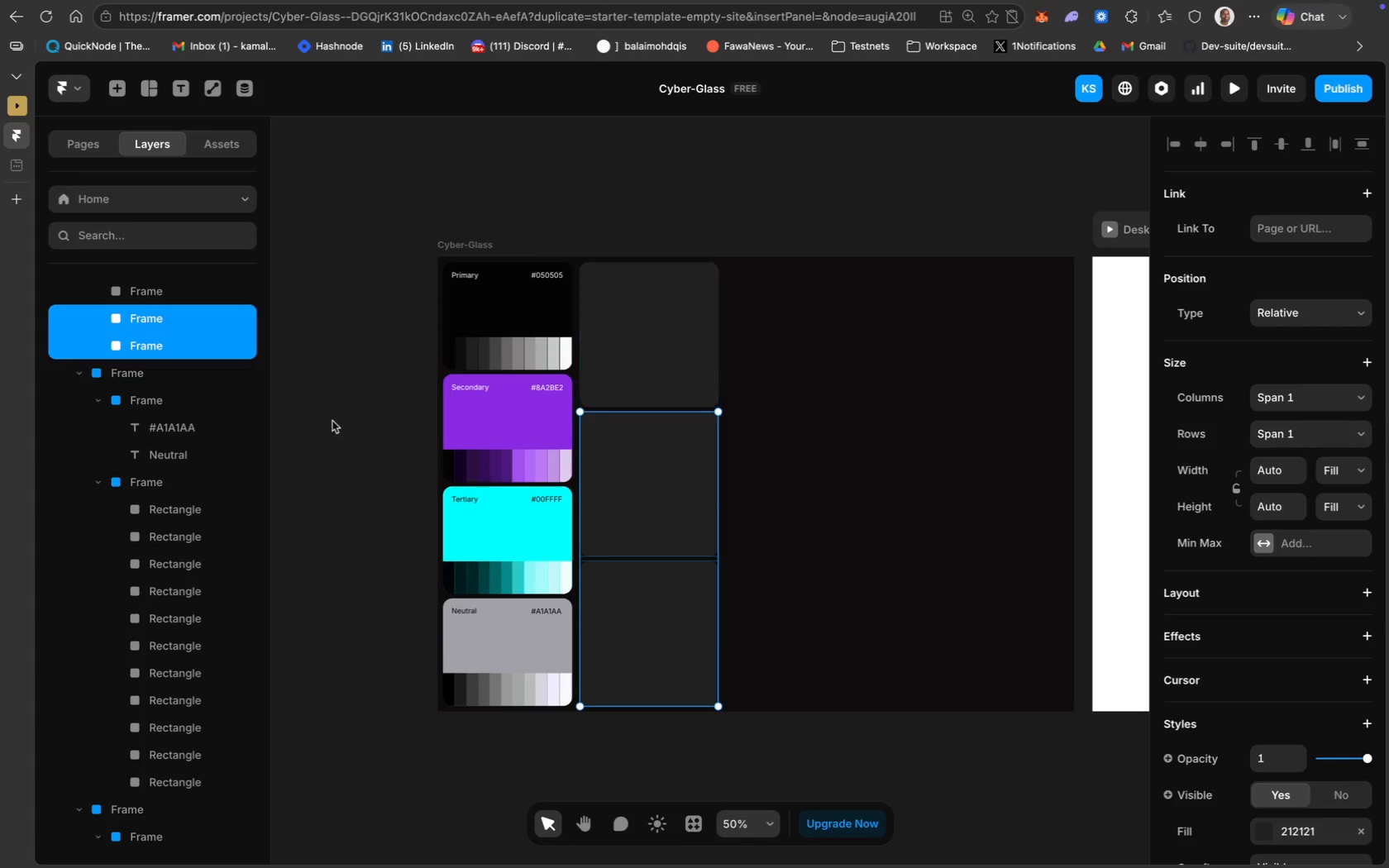 
scroll: coordinate [175, 379], scroll_direction: up, amount: 13.0
 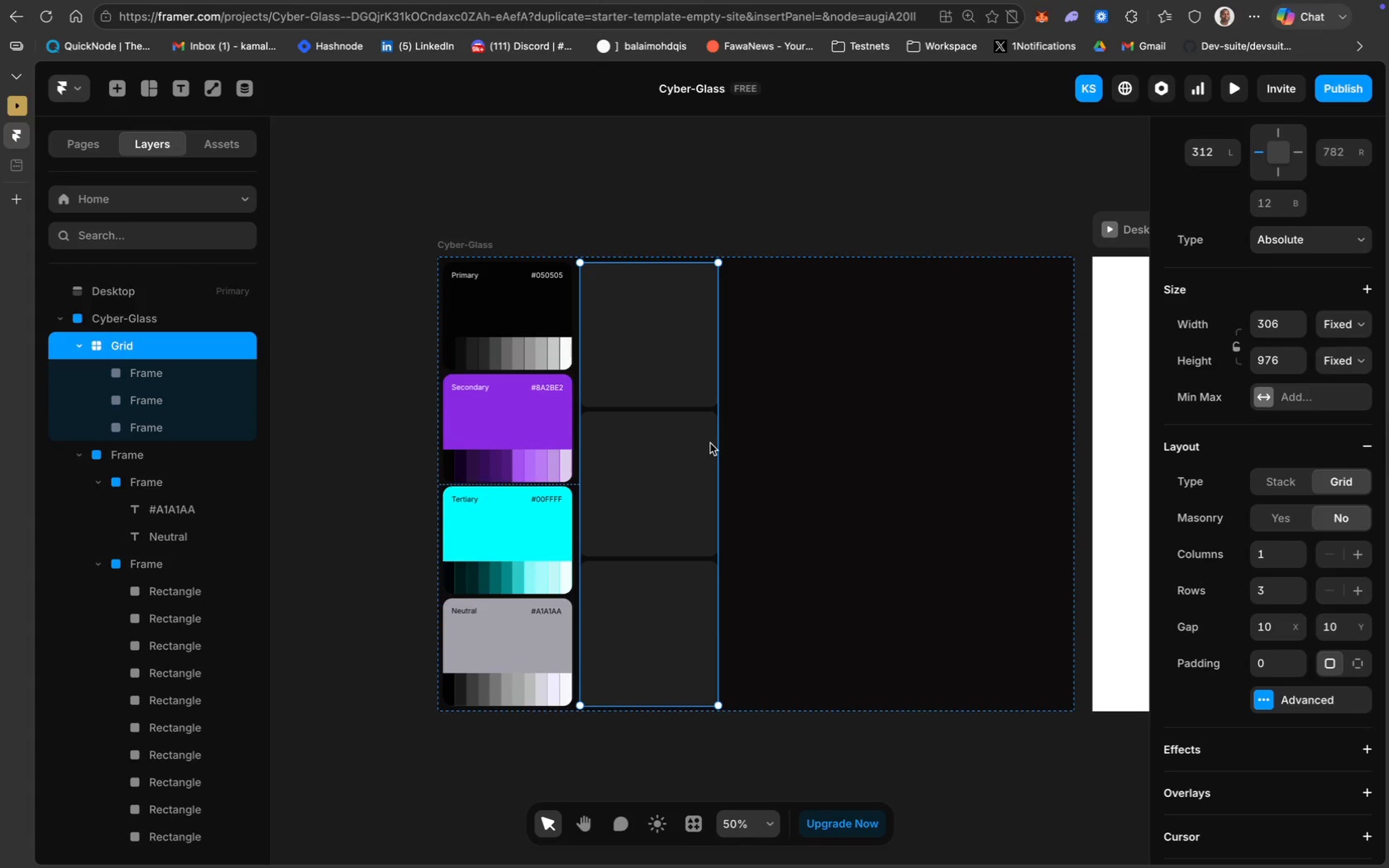 
left_click_drag(start_coordinate=[719, 438], to_coordinate=[741, 441])
 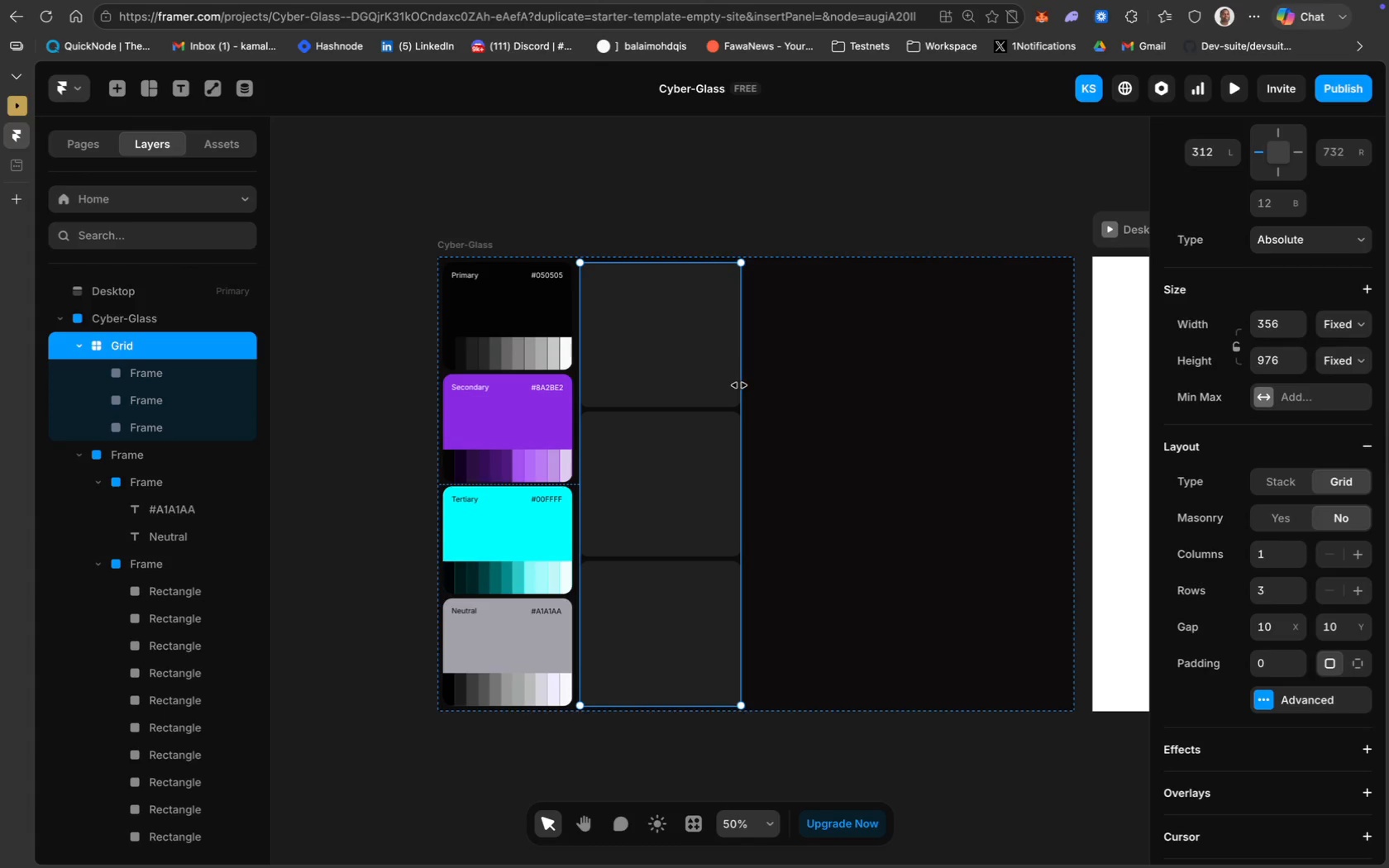 
left_click_drag(start_coordinate=[743, 415], to_coordinate=[736, 416])
 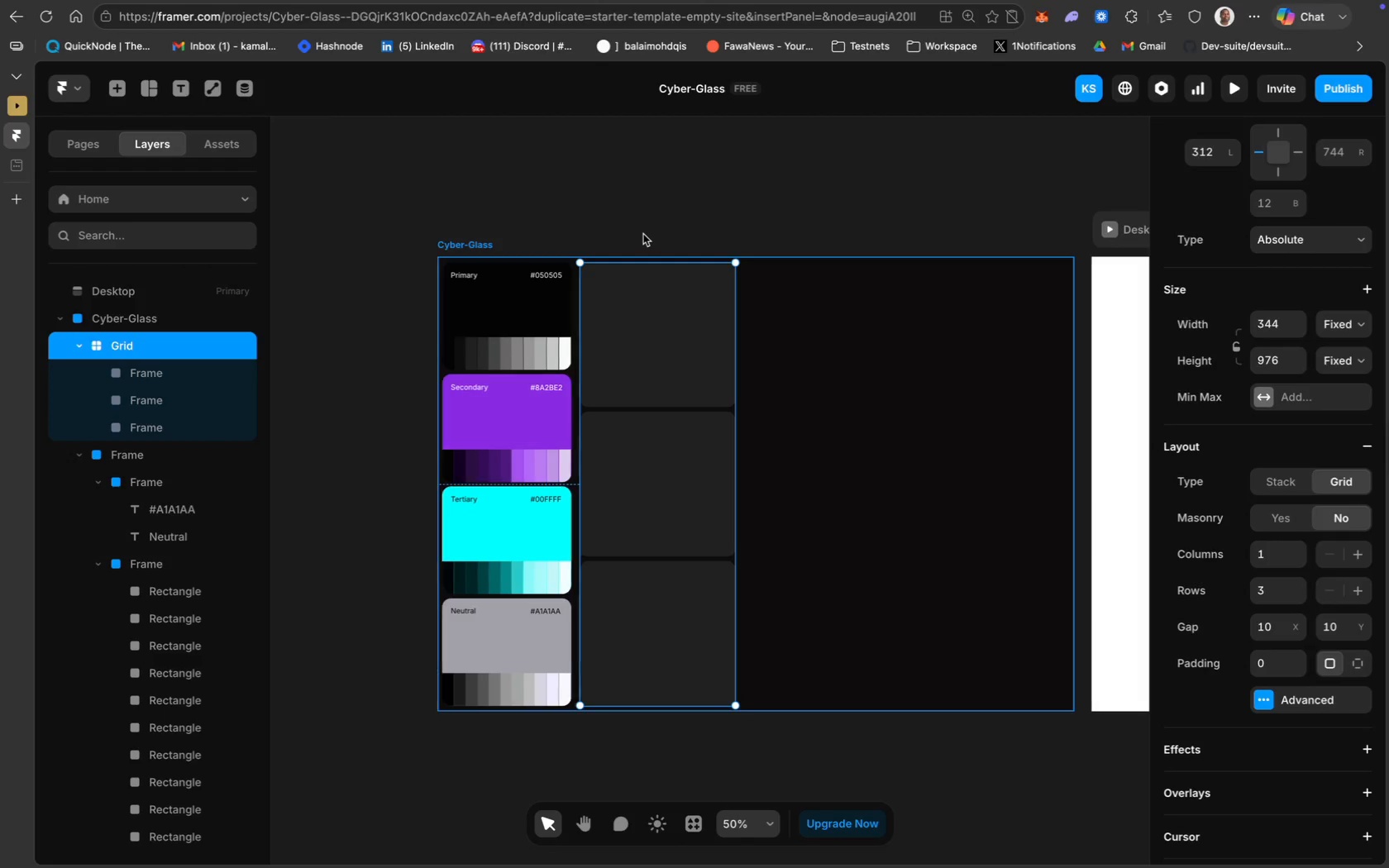 
left_click([649, 294])
 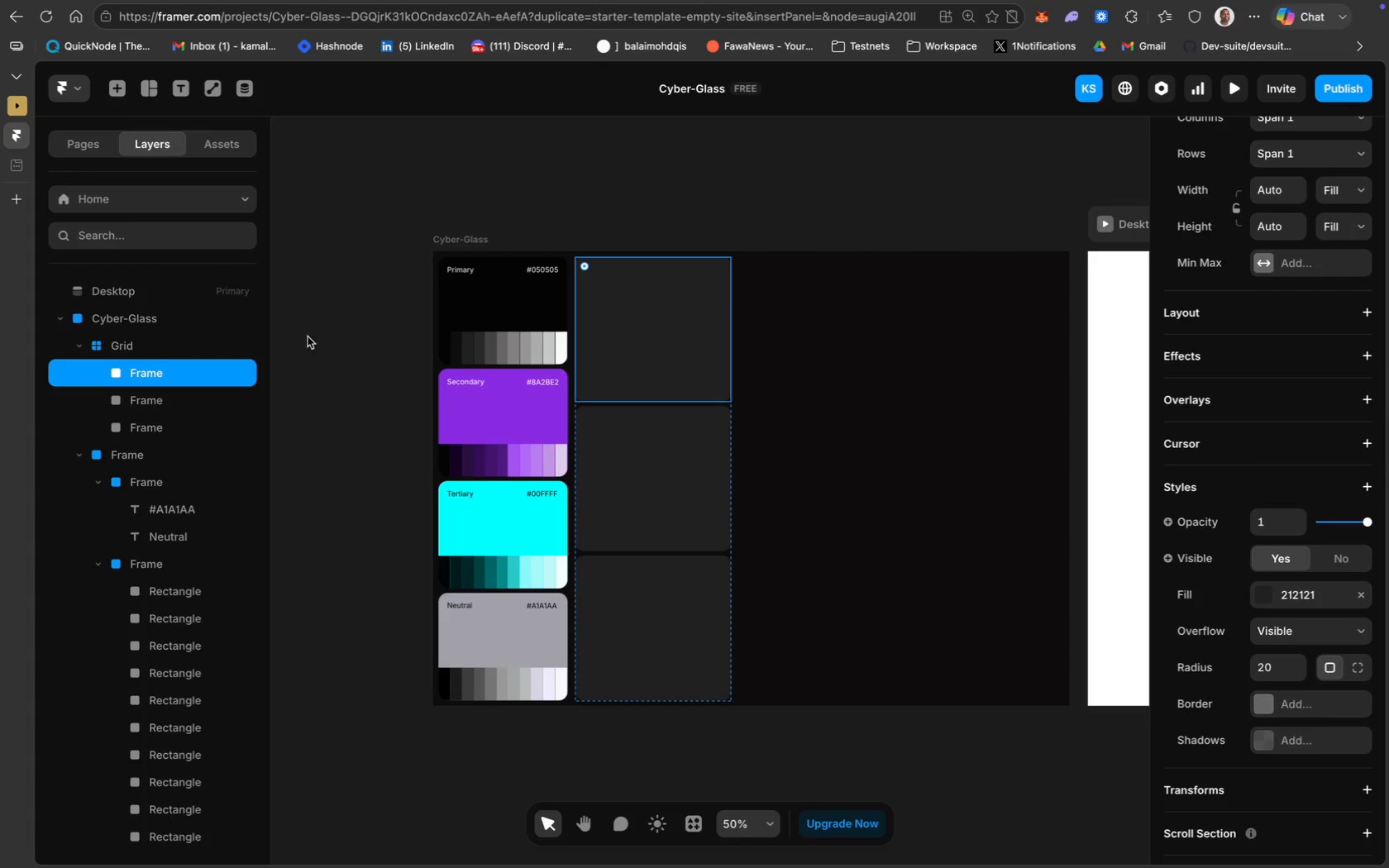 
wait(5.18)
 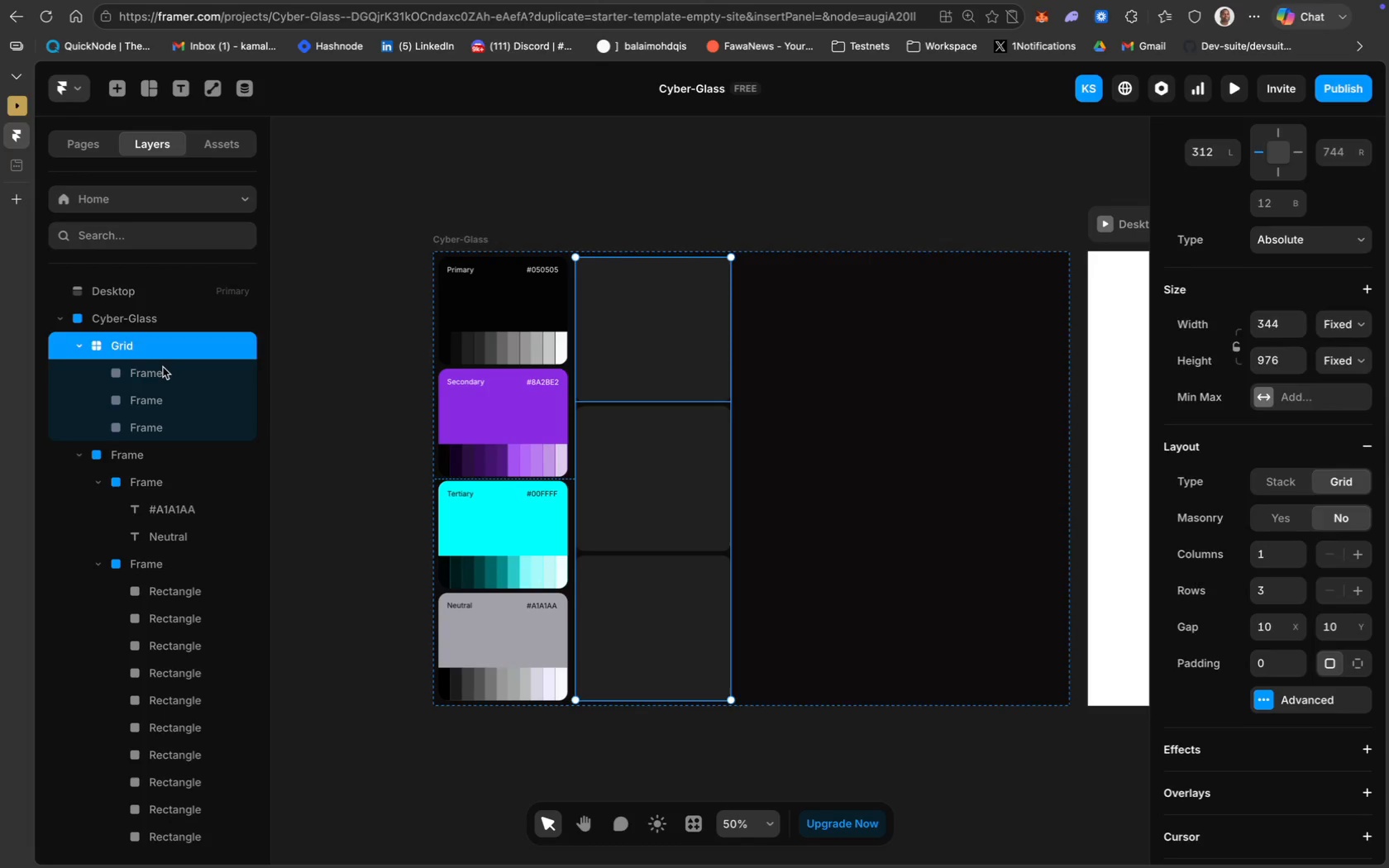 
scroll: coordinate [377, 391], scroll_direction: up, amount: 3.0
 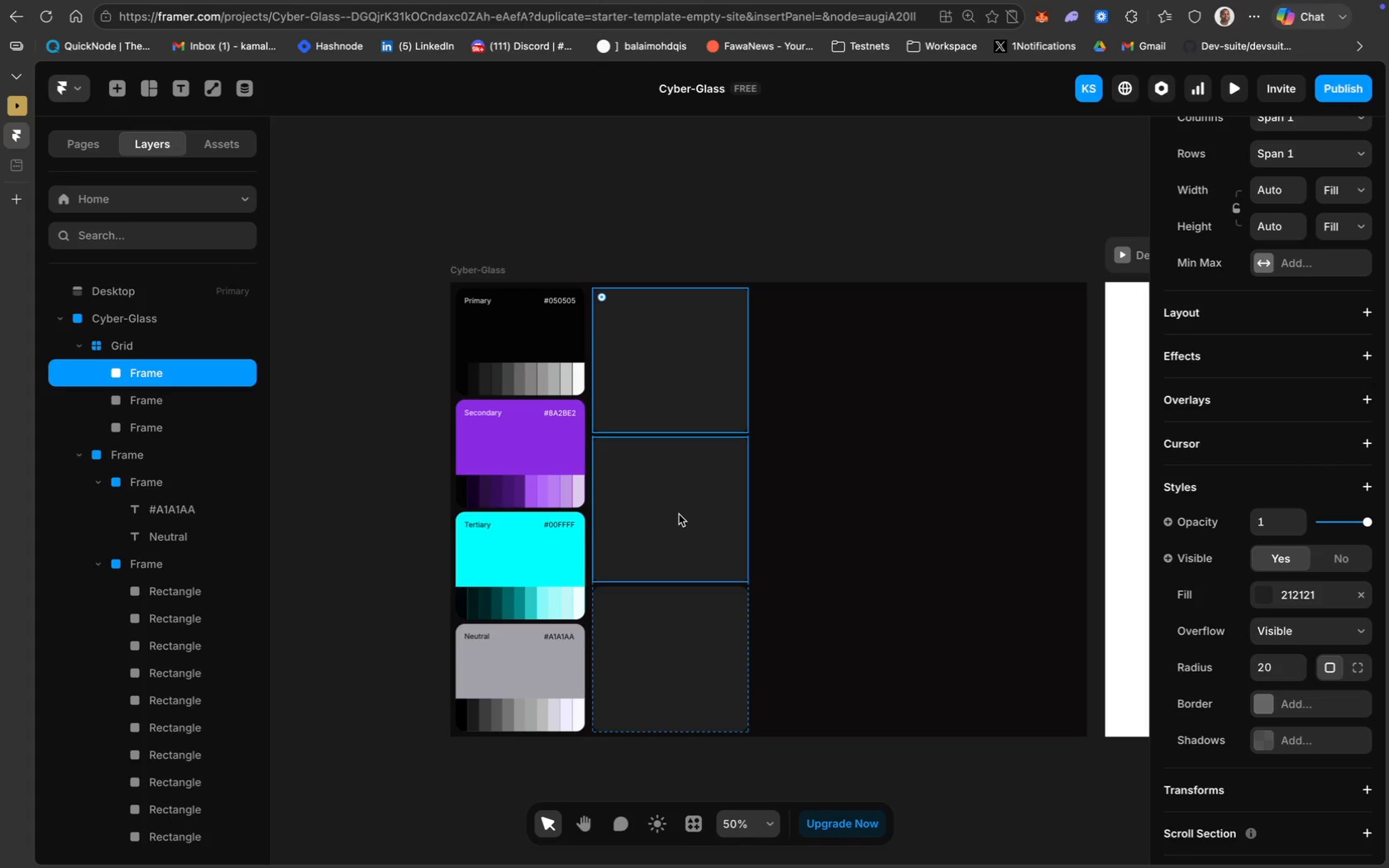 
wait(34.55)
 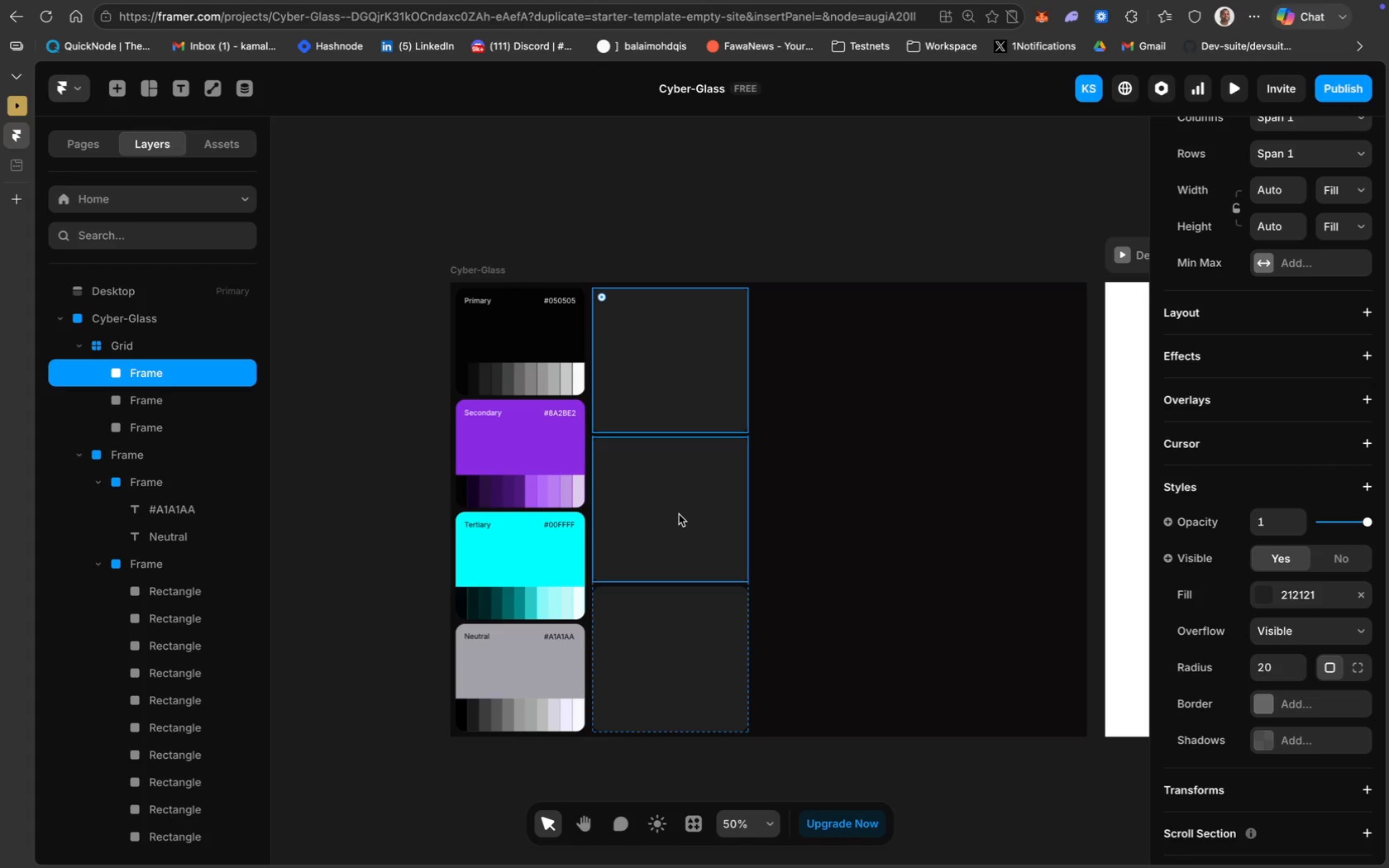 
scroll: coordinate [487, 545], scroll_direction: down, amount: 137.0
 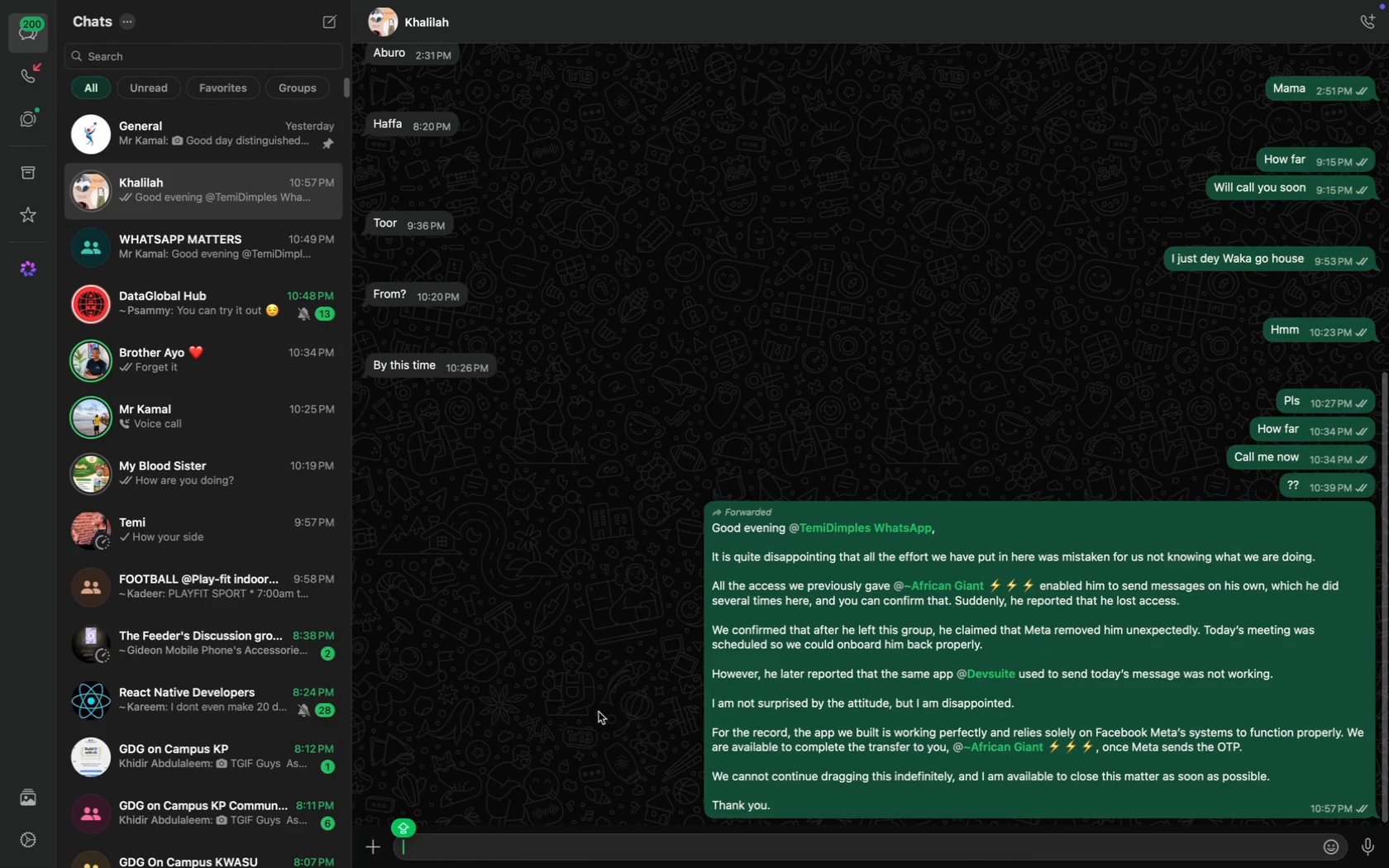 
mouse_move([713, 783])
 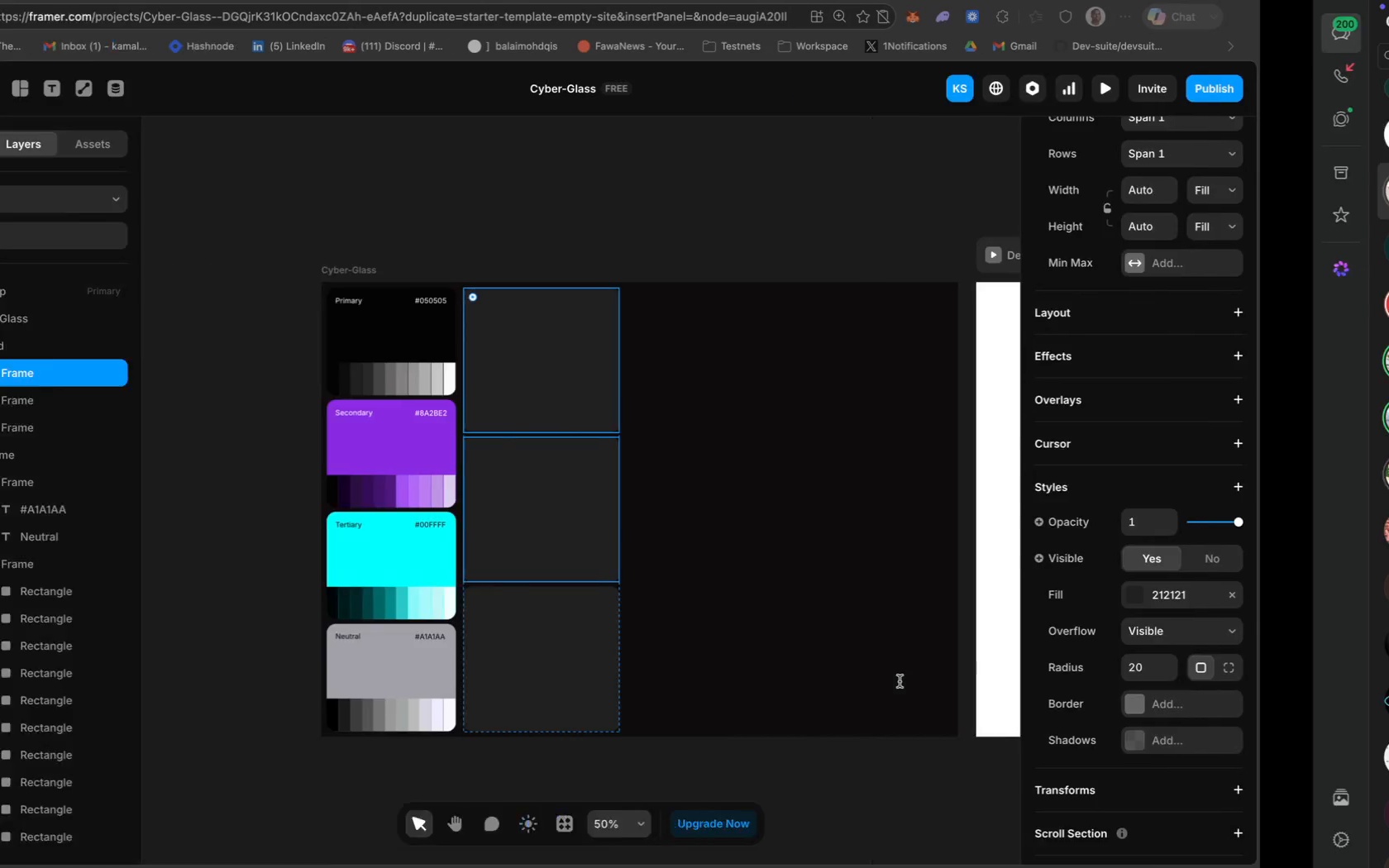 
wait(7.02)
 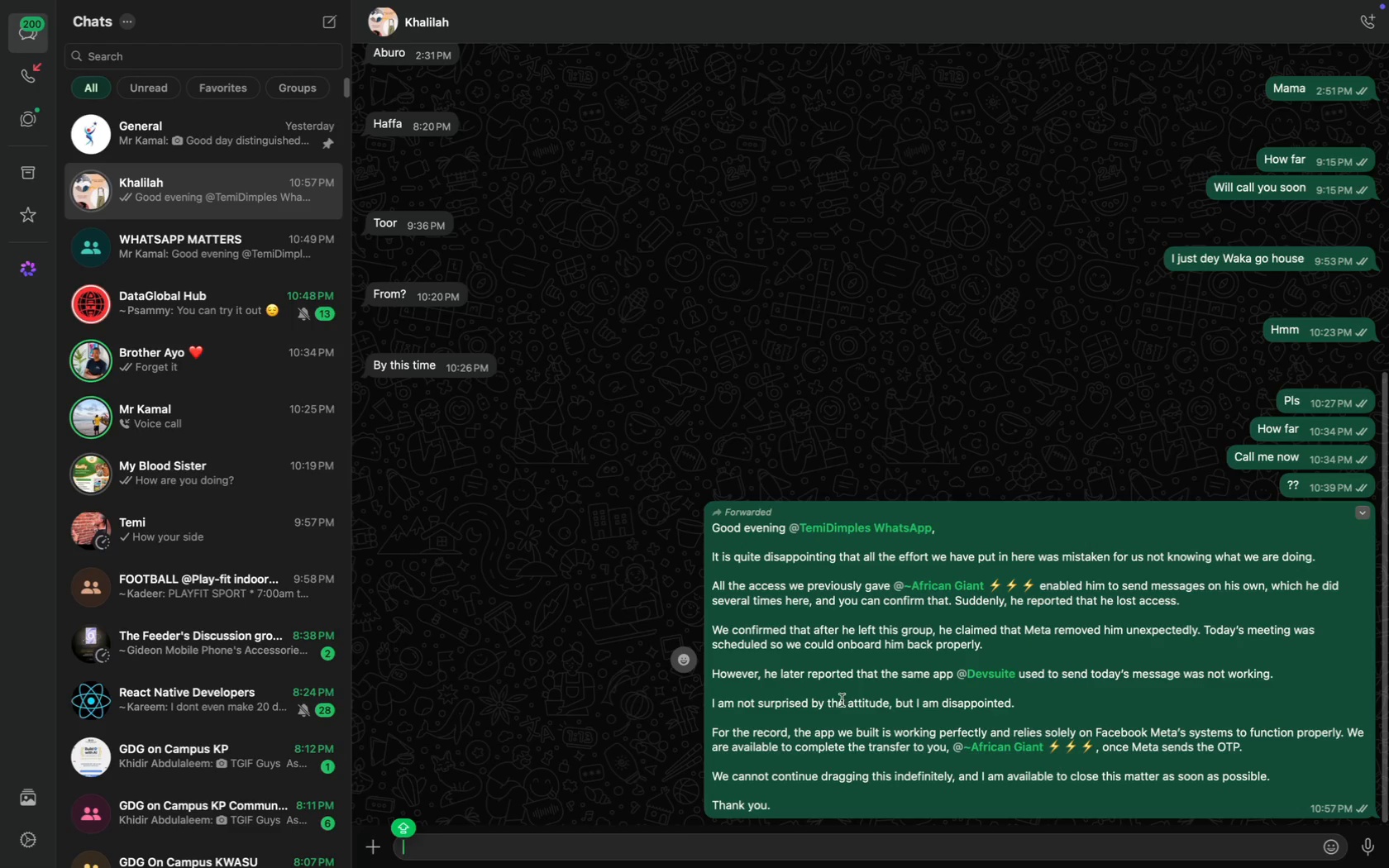 
left_click([805, 410])
 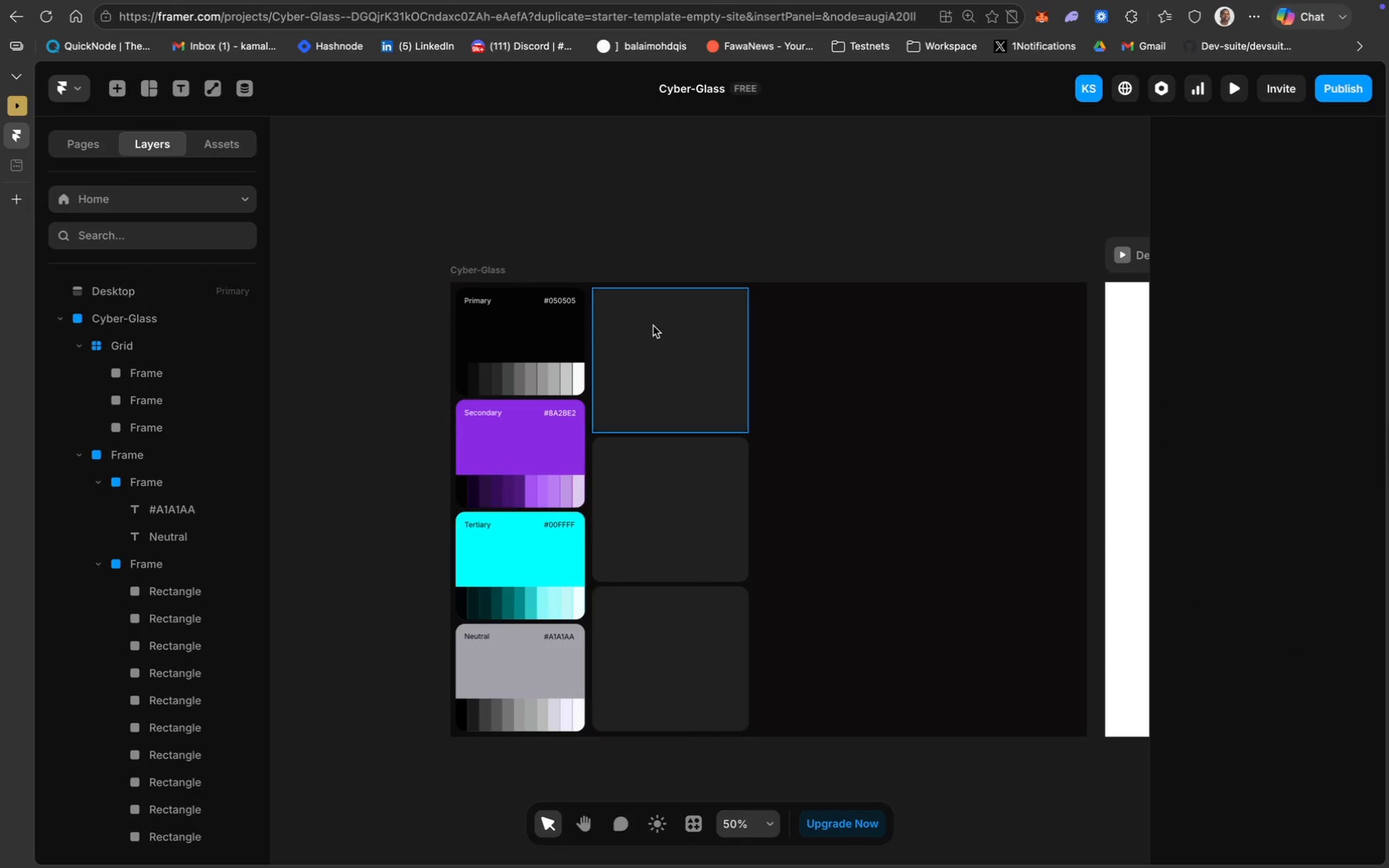 
left_click([655, 326])
 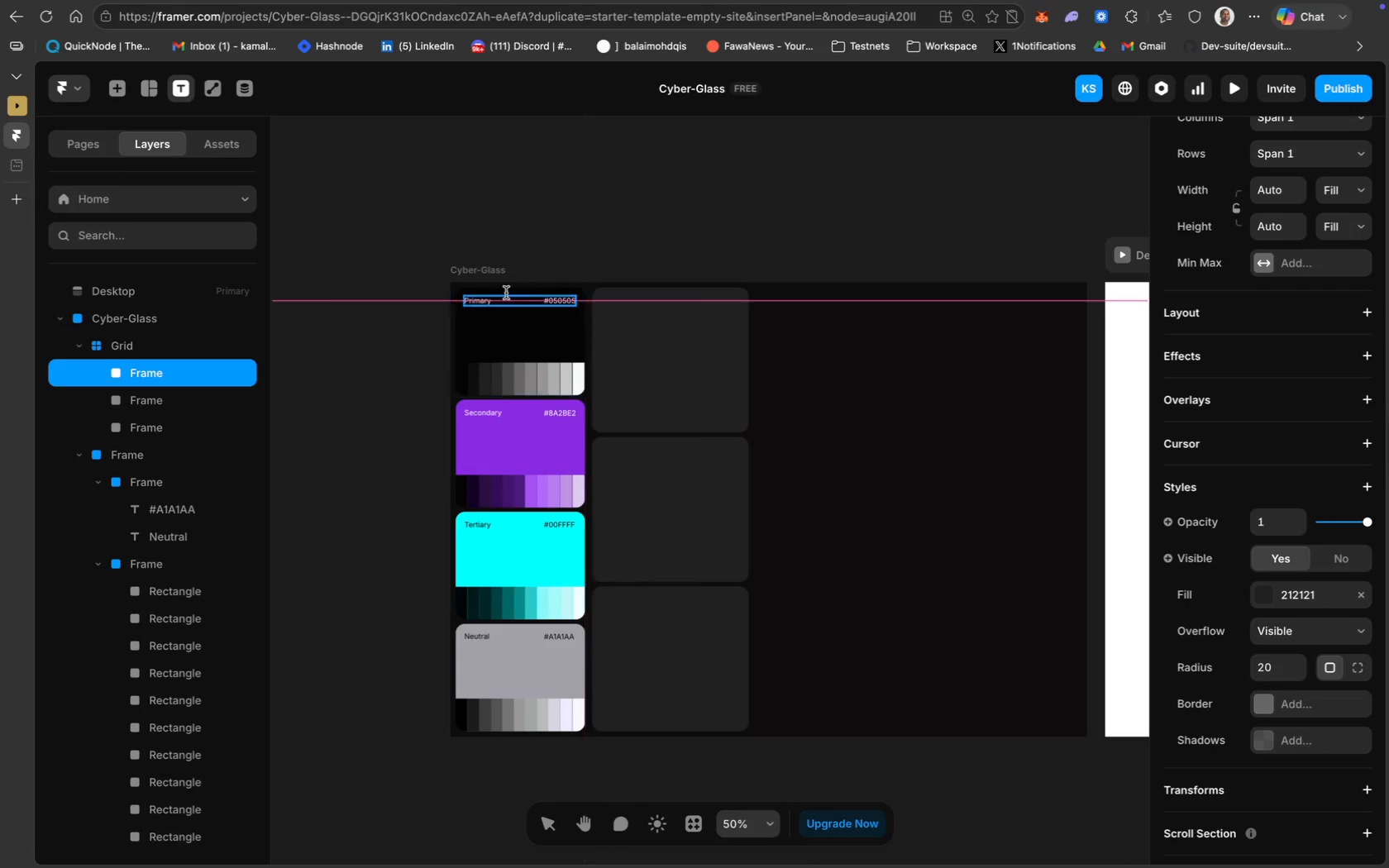 
wait(9.86)
 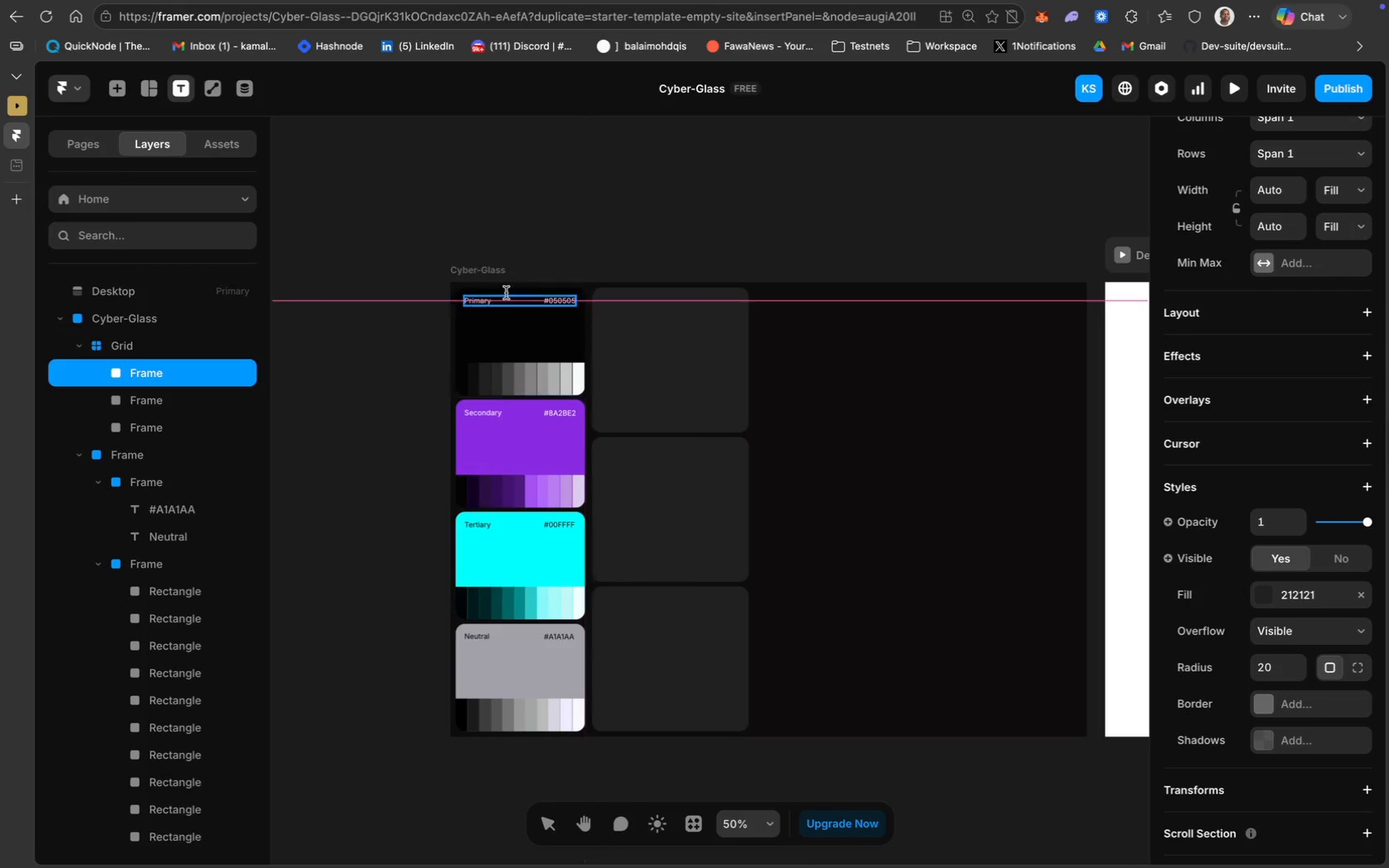 
left_click([543, 829])
 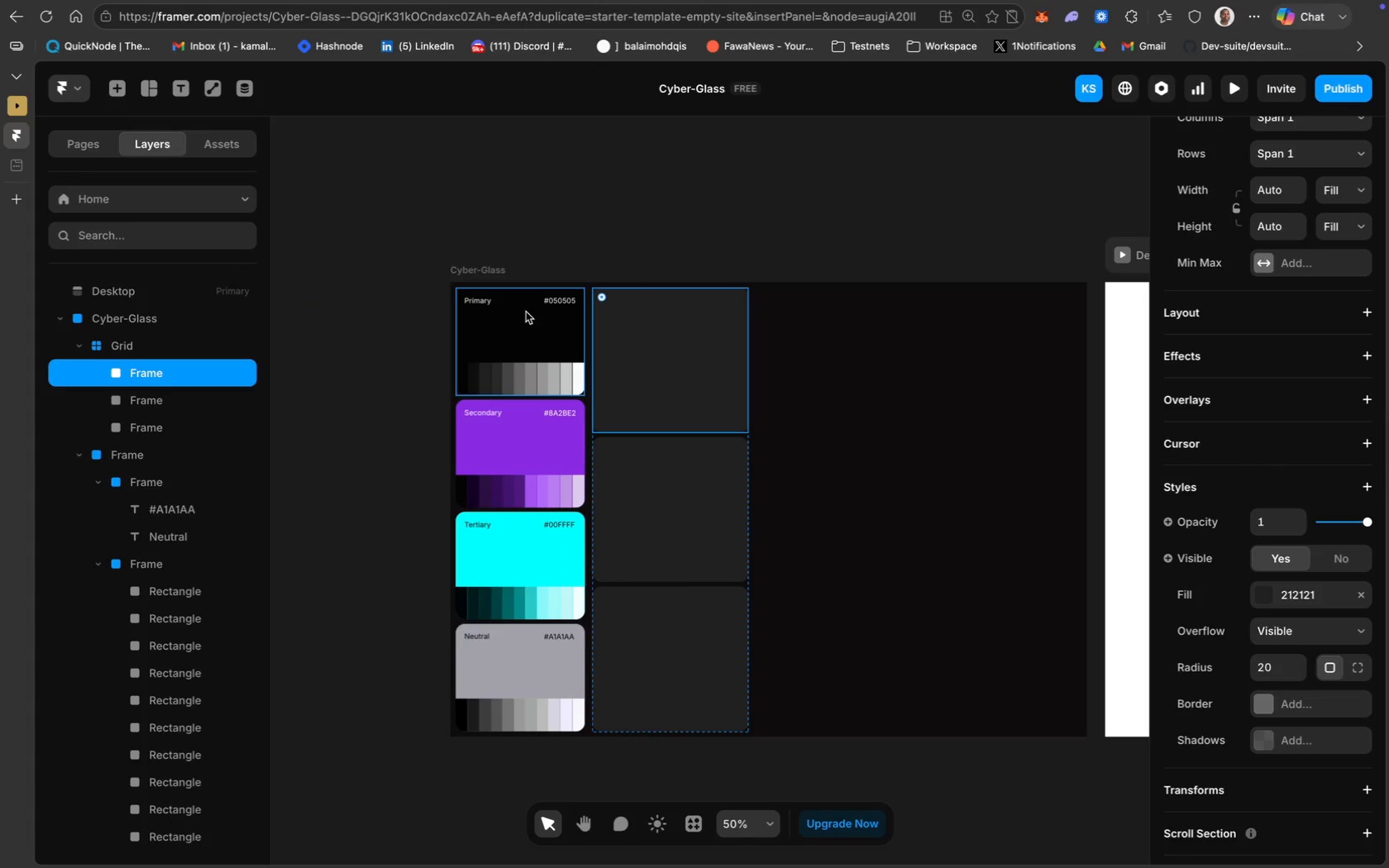 
left_click([521, 306])
 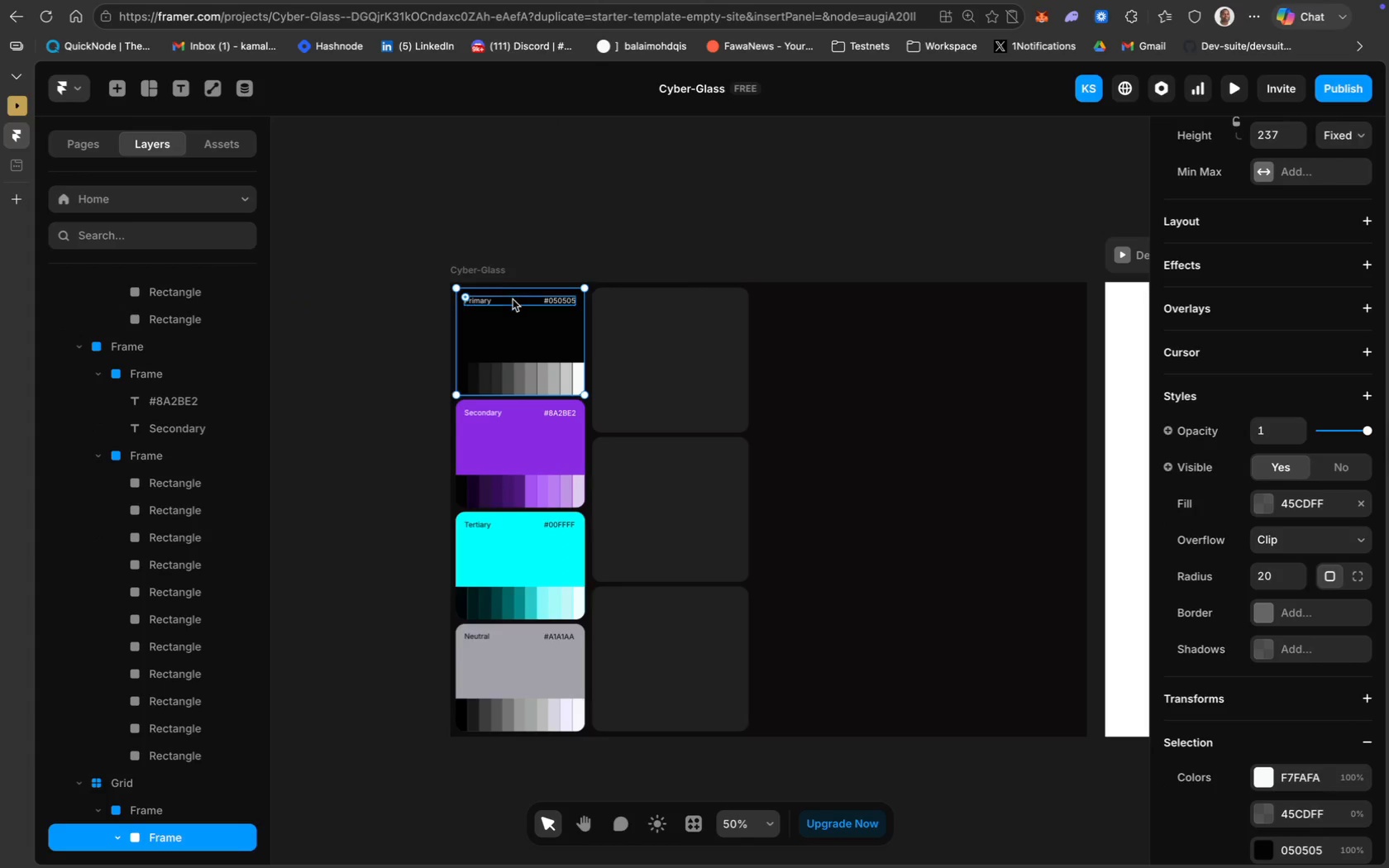 
left_click([513, 301])
 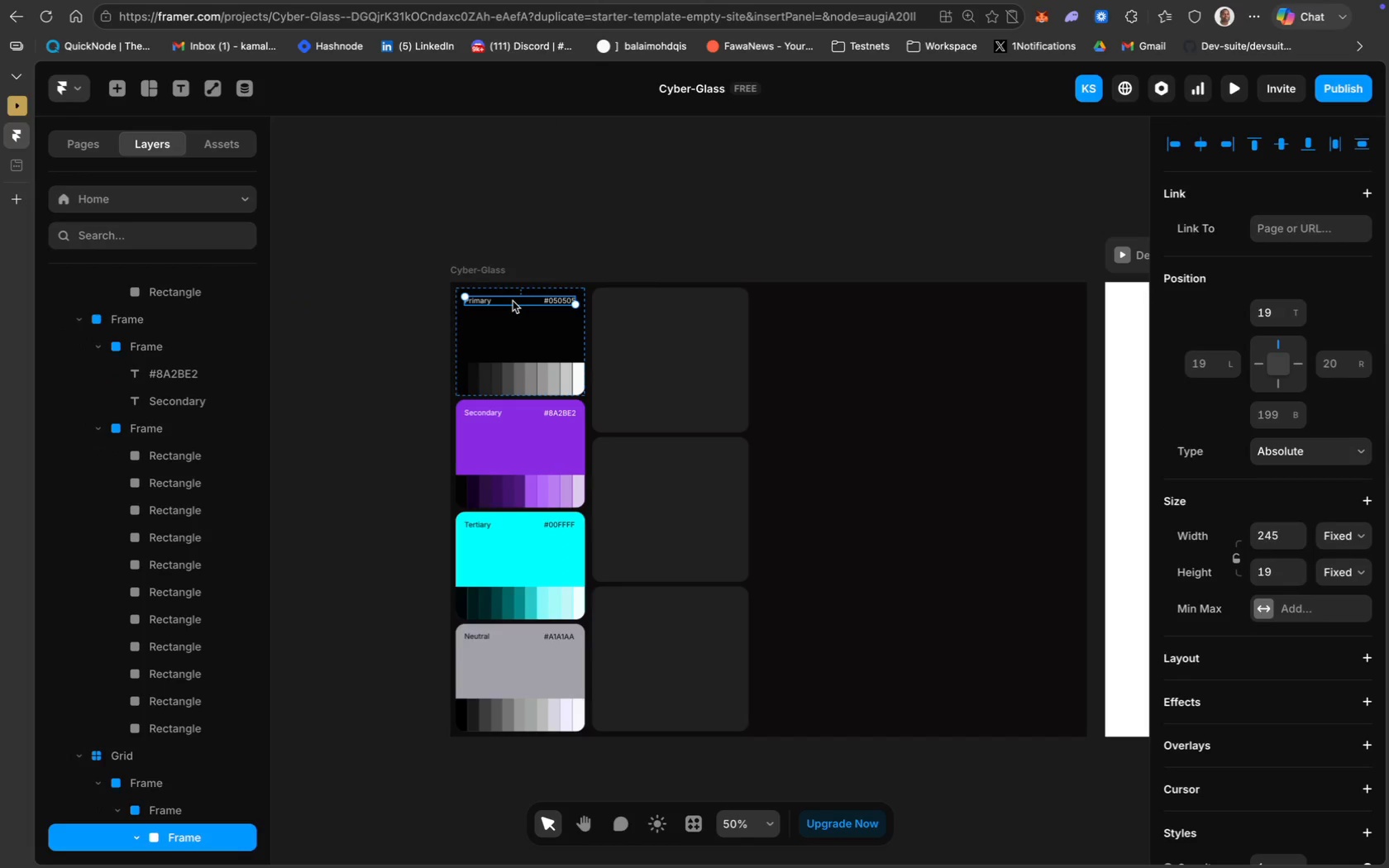 
key(Meta+D)
 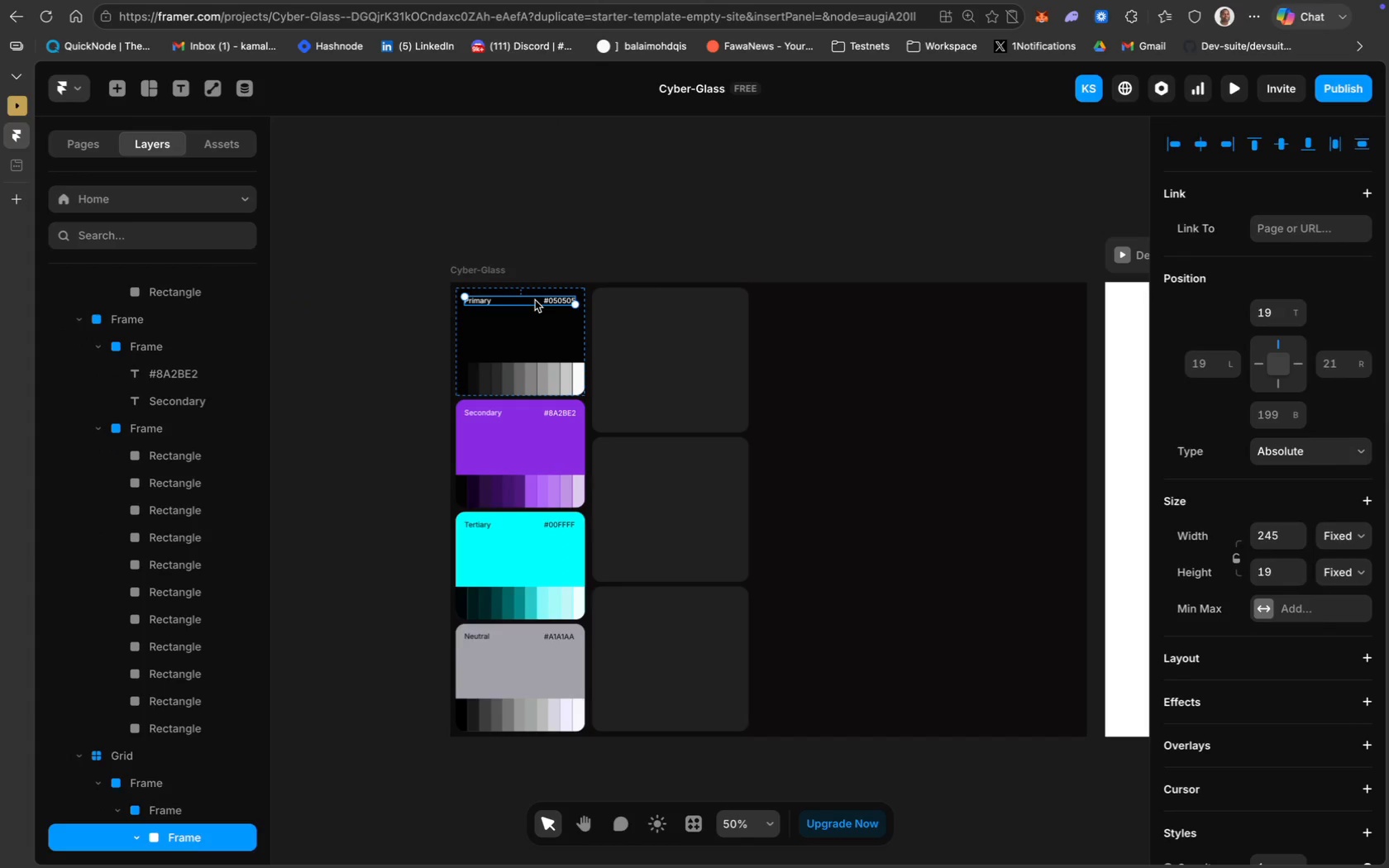 
left_click_drag(start_coordinate=[532, 300], to_coordinate=[669, 305])
 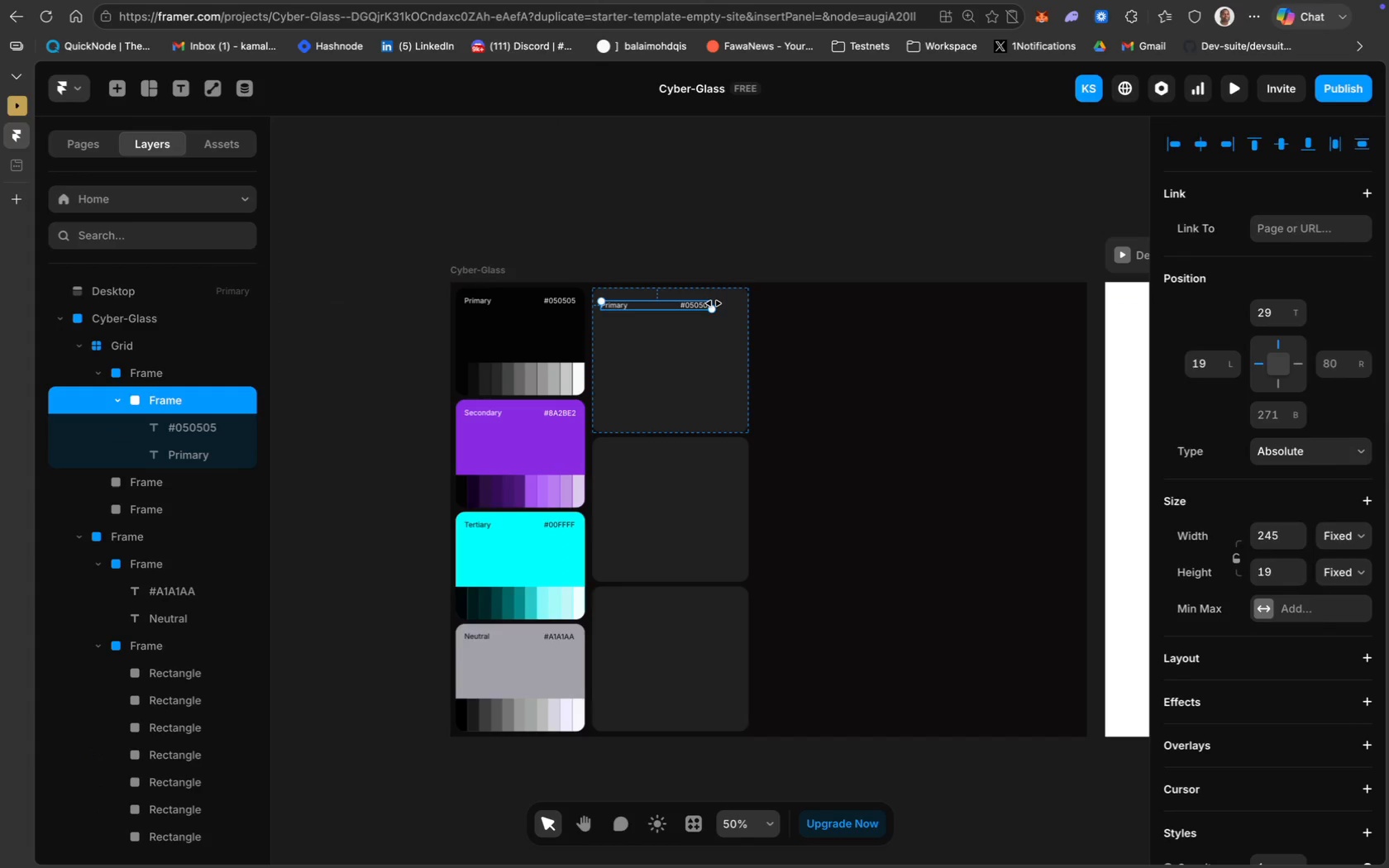 
left_click_drag(start_coordinate=[714, 304], to_coordinate=[739, 304])
 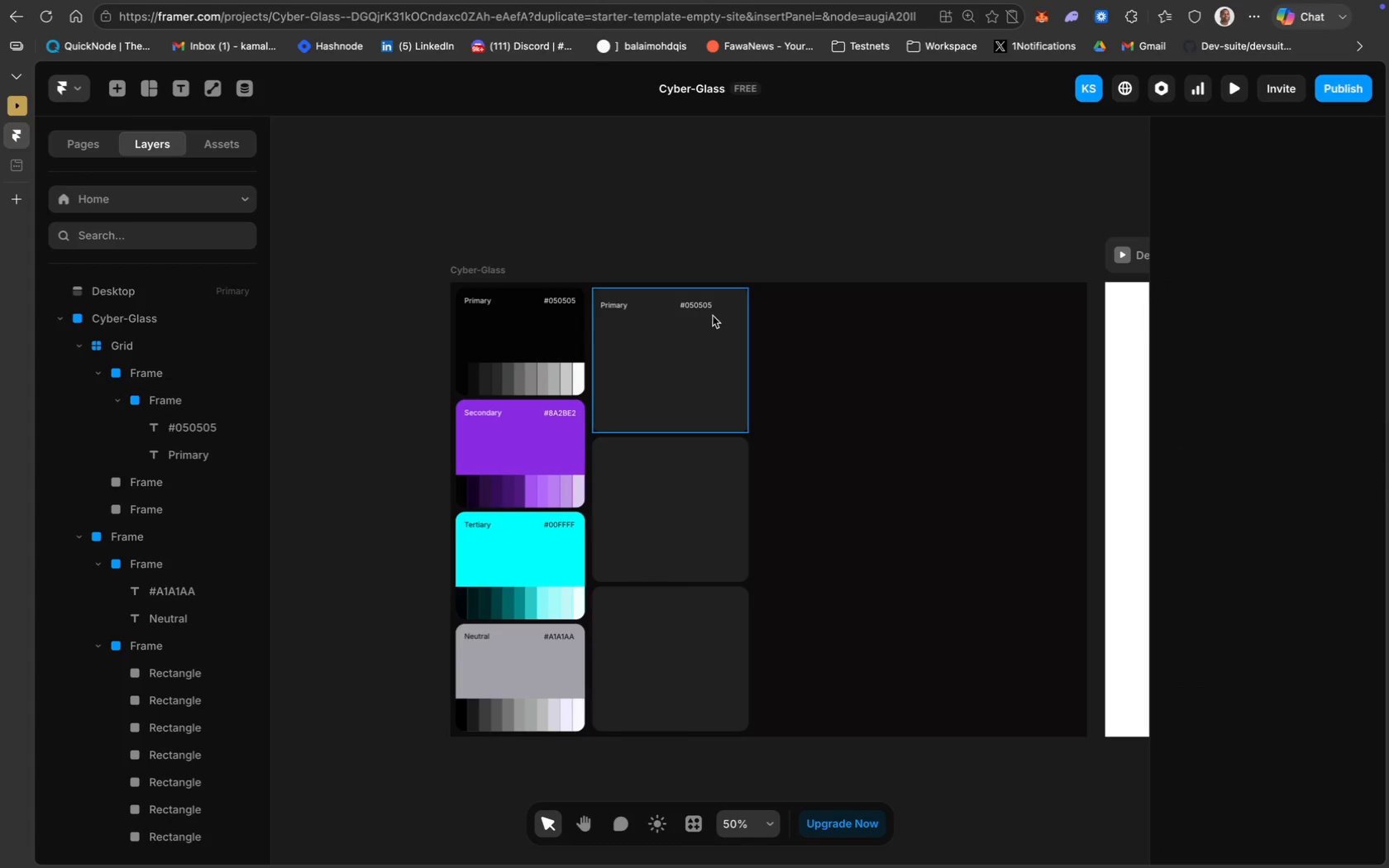 
left_click_drag(start_coordinate=[700, 305], to_coordinate=[725, 305])
 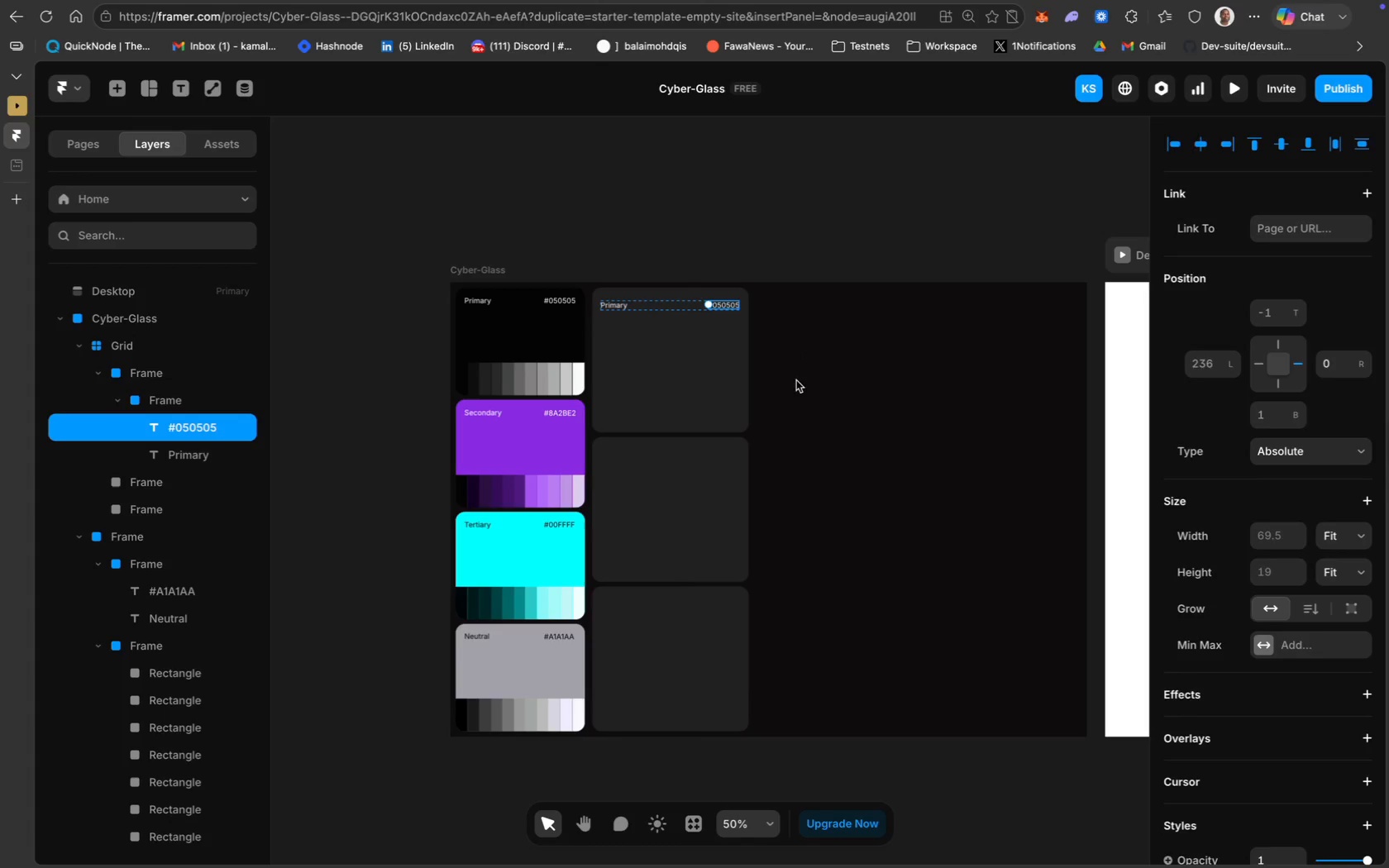 
left_click([812, 386])
 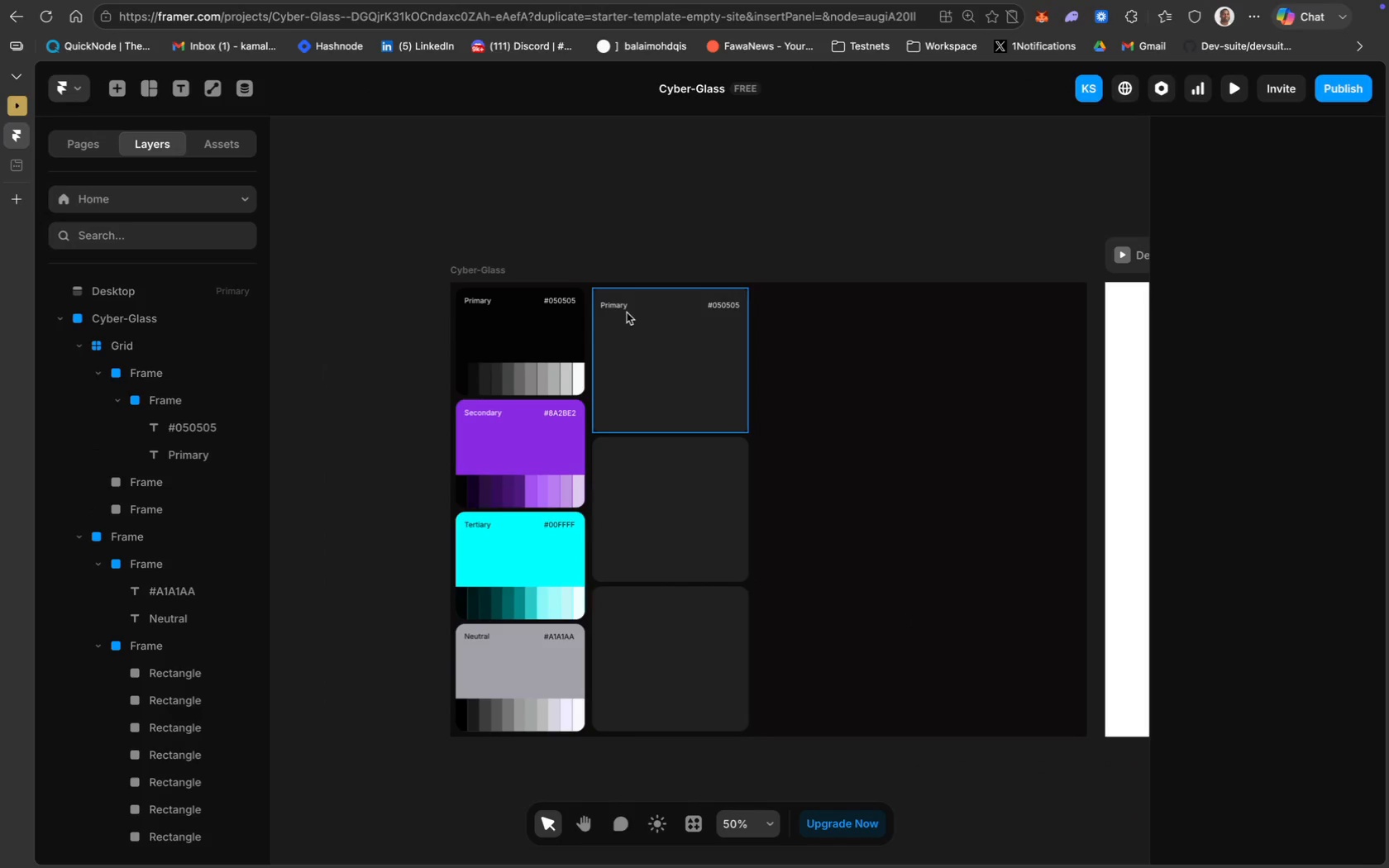 
wait(15.16)
 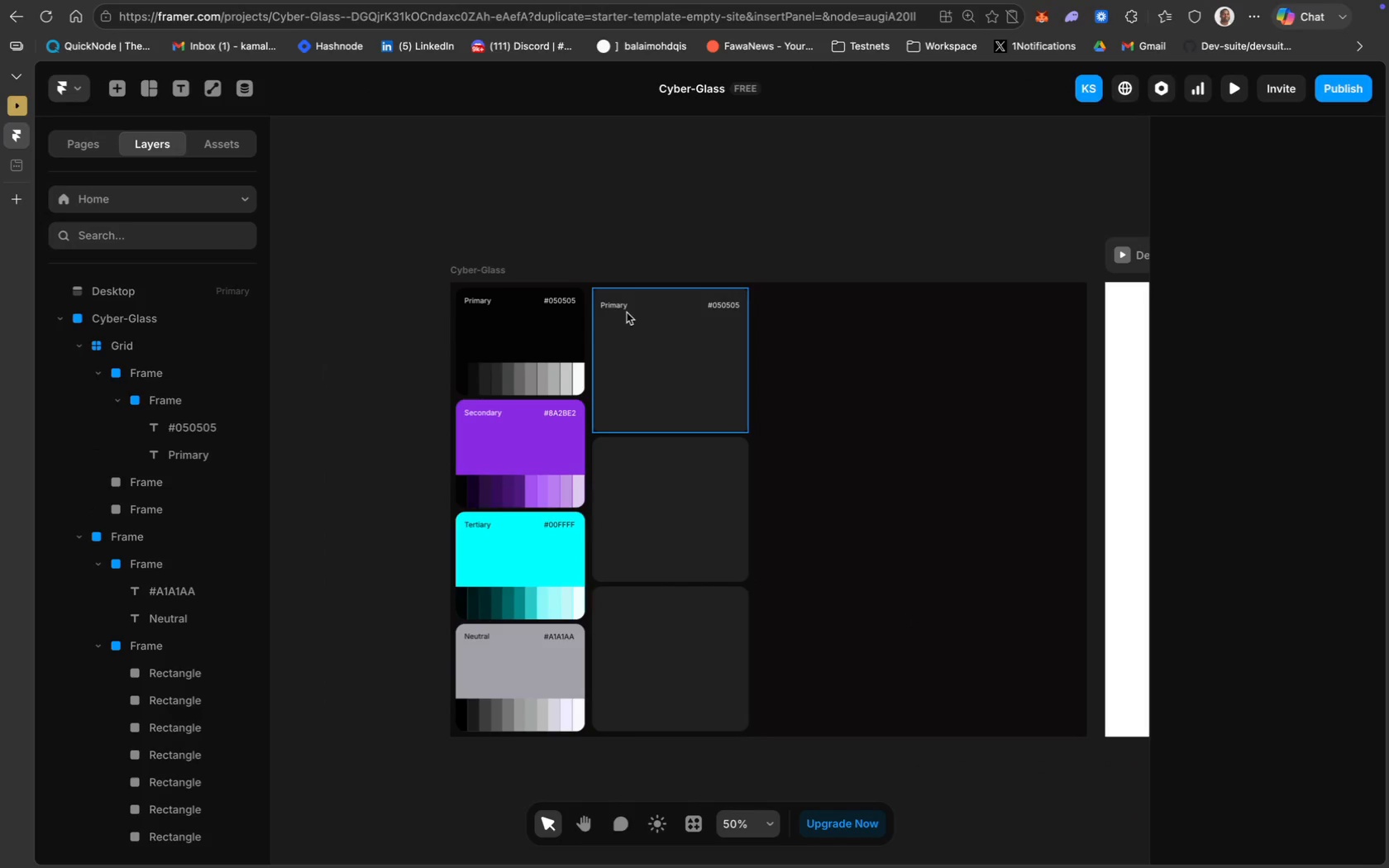 
left_click([794, 402])
 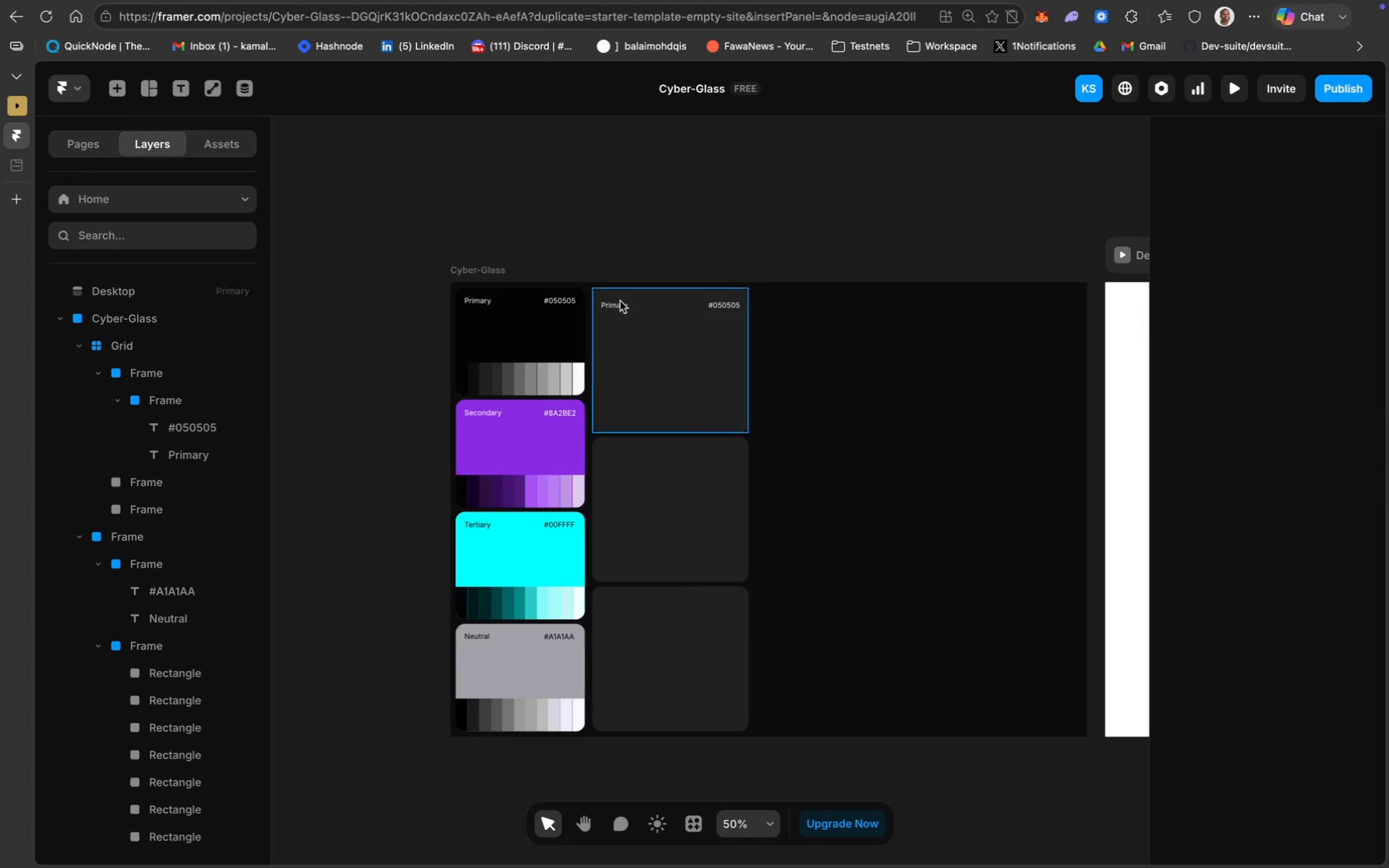 
left_click([620, 305])
 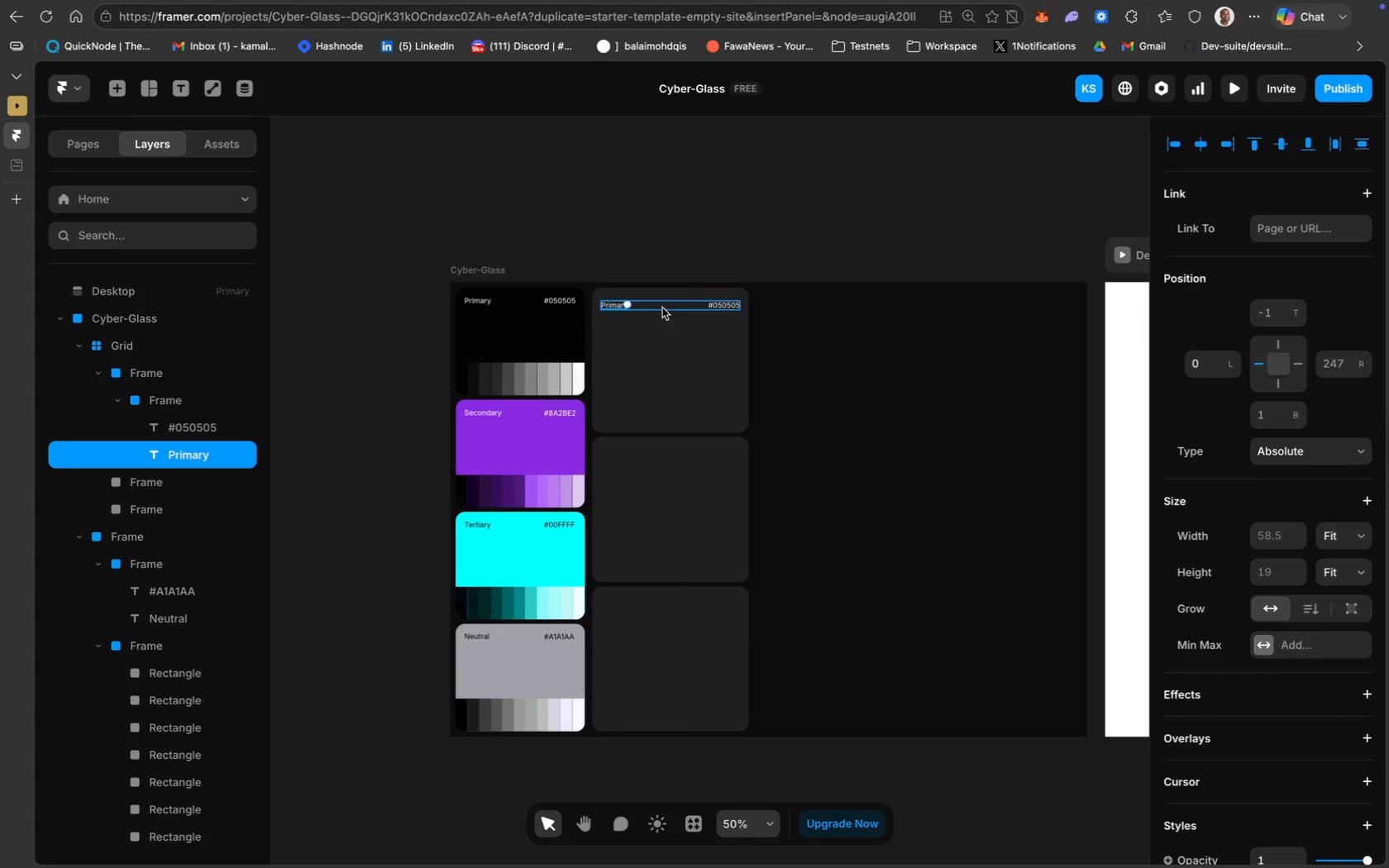 
left_click([790, 369])
 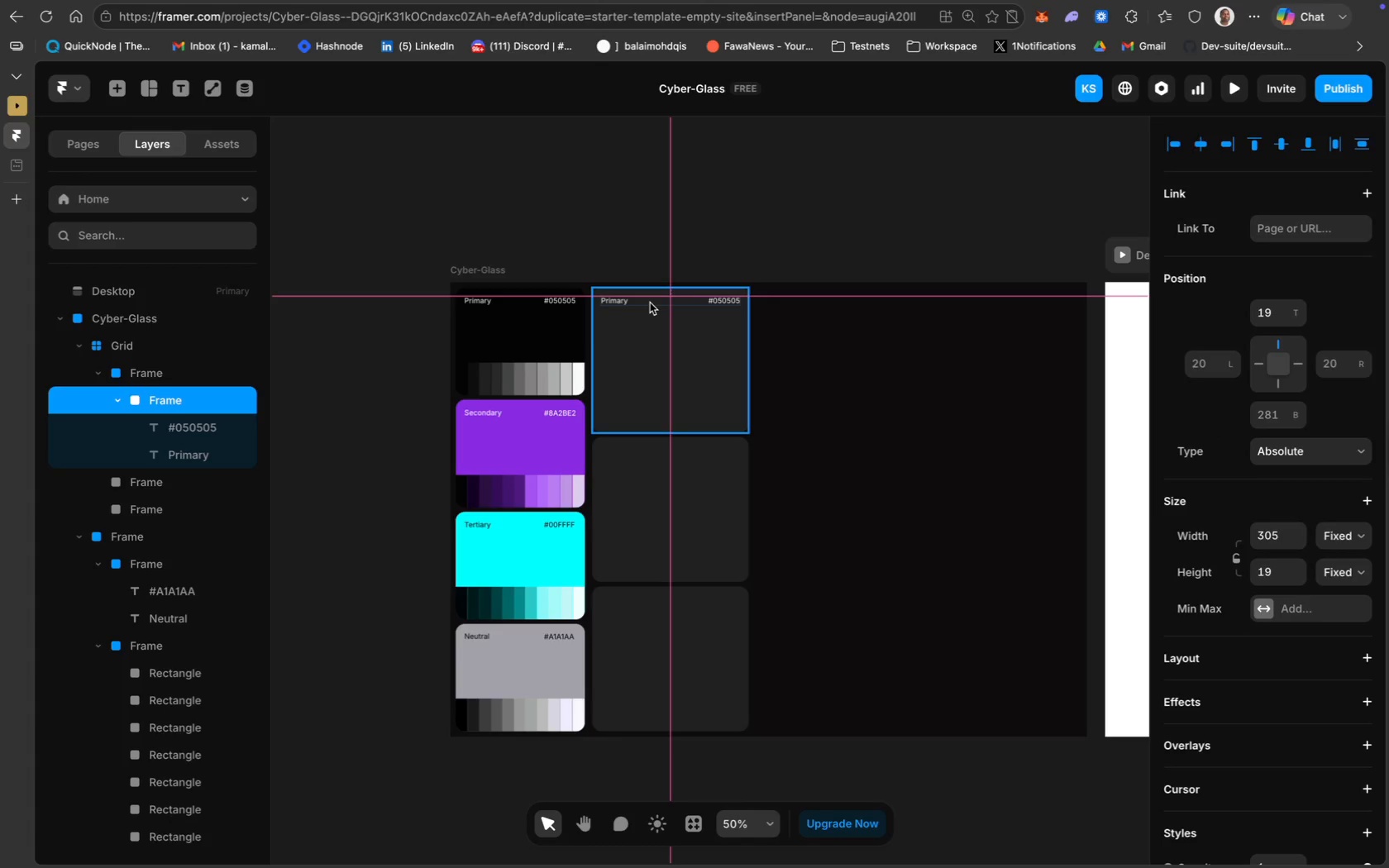 
hold_key(key=ShiftLeft, duration=1.87)
left_click([528, 303])
 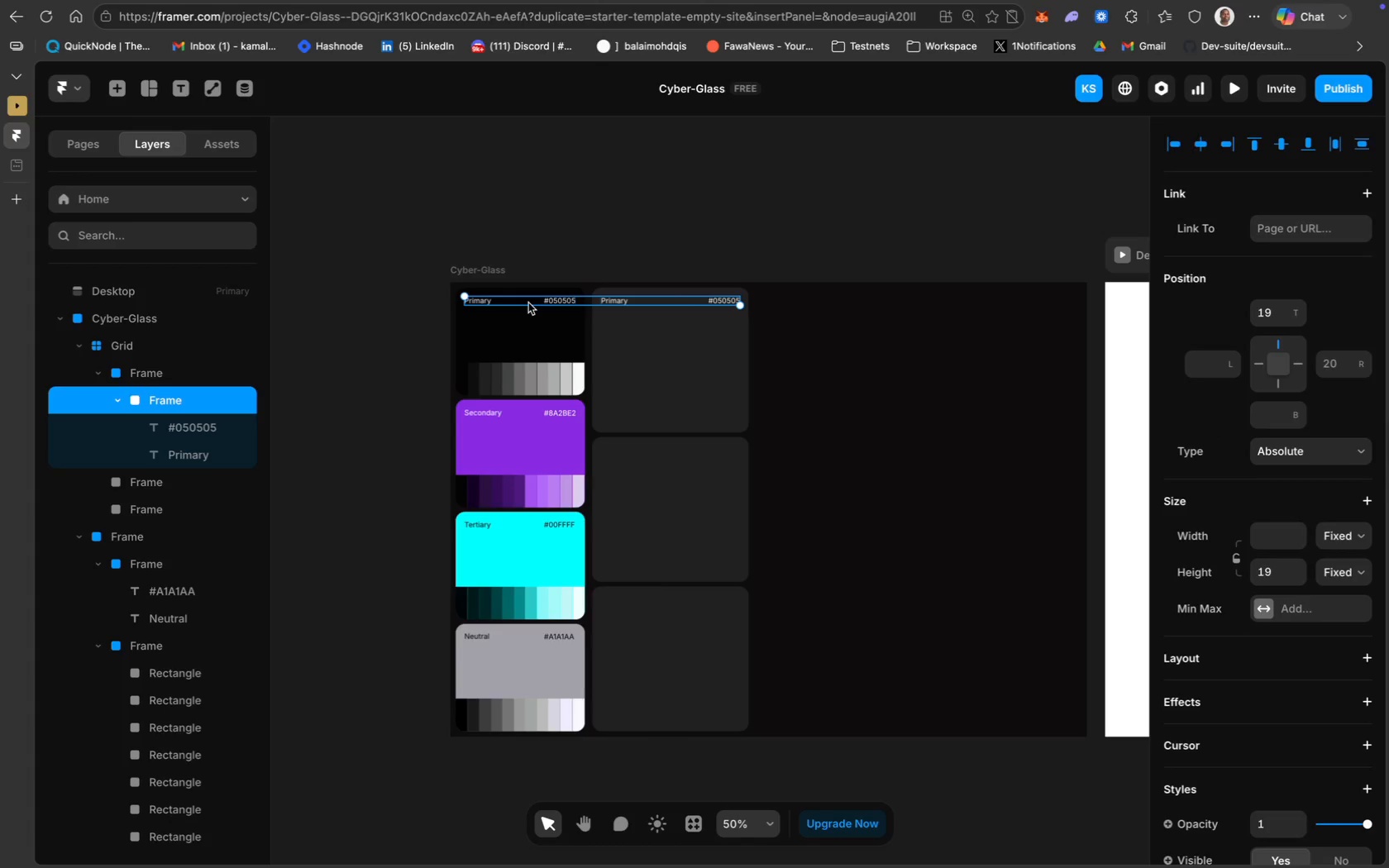 
key(ArrowDown)
 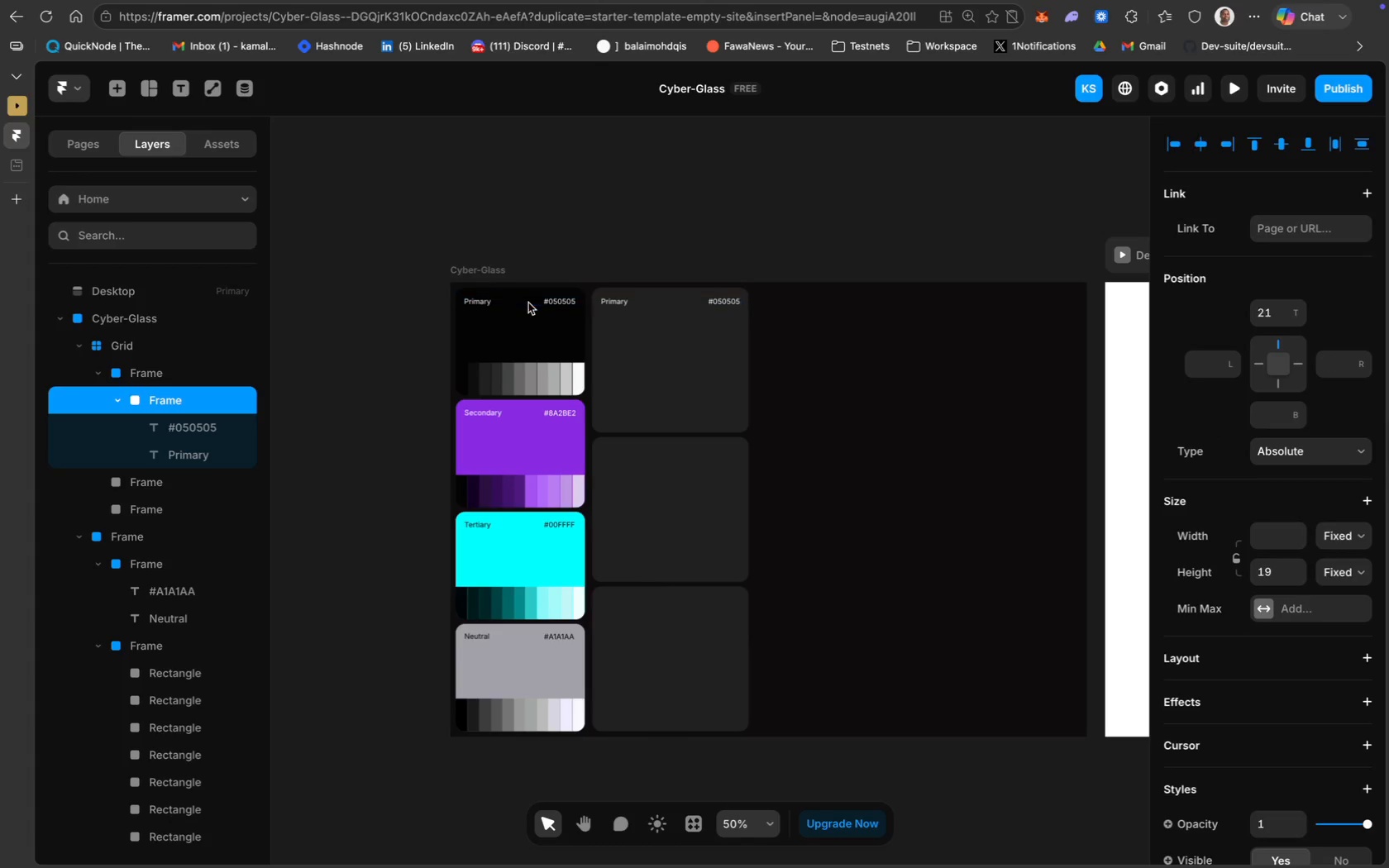 
key(ArrowDown)
 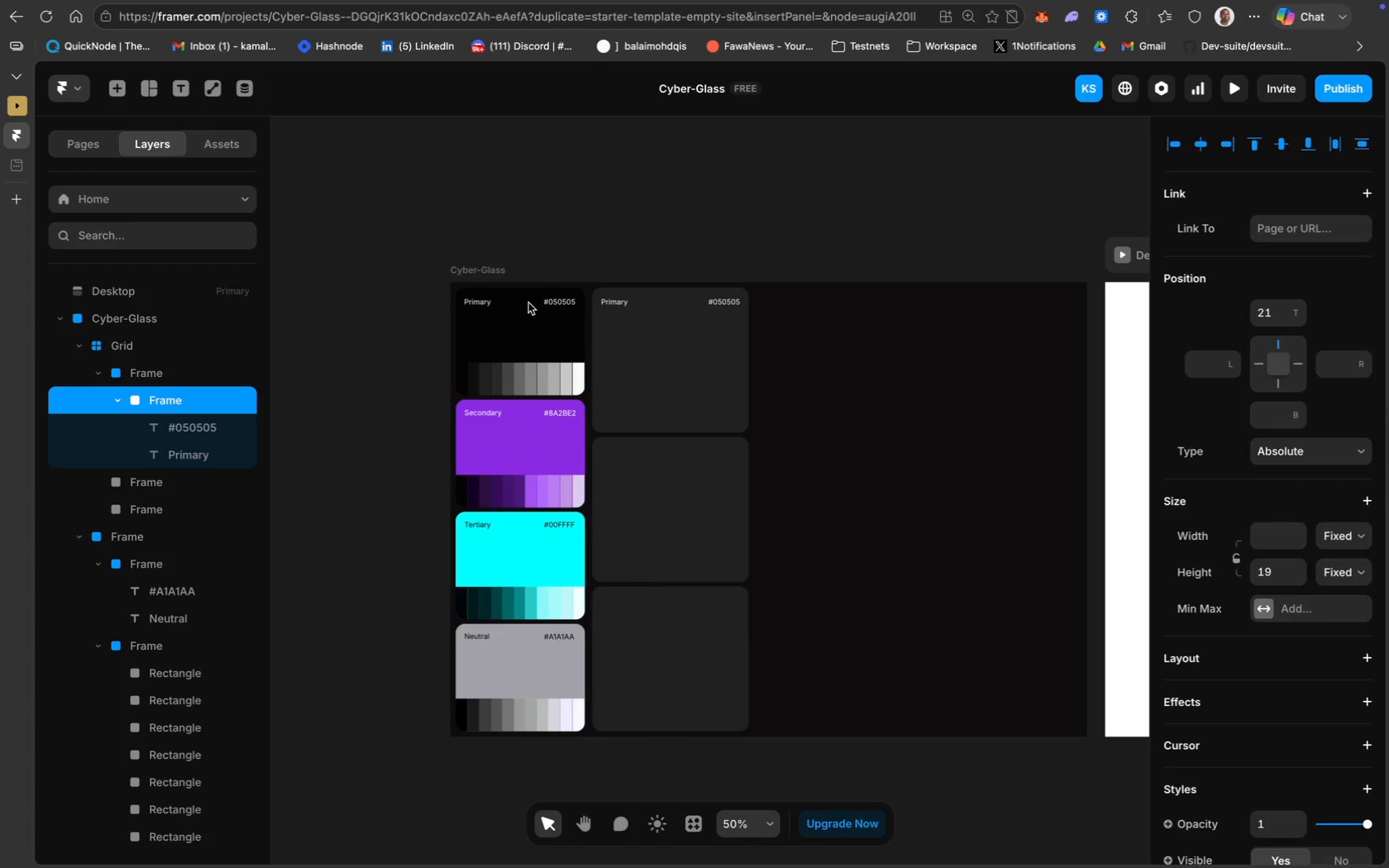 
key(ArrowDown)
 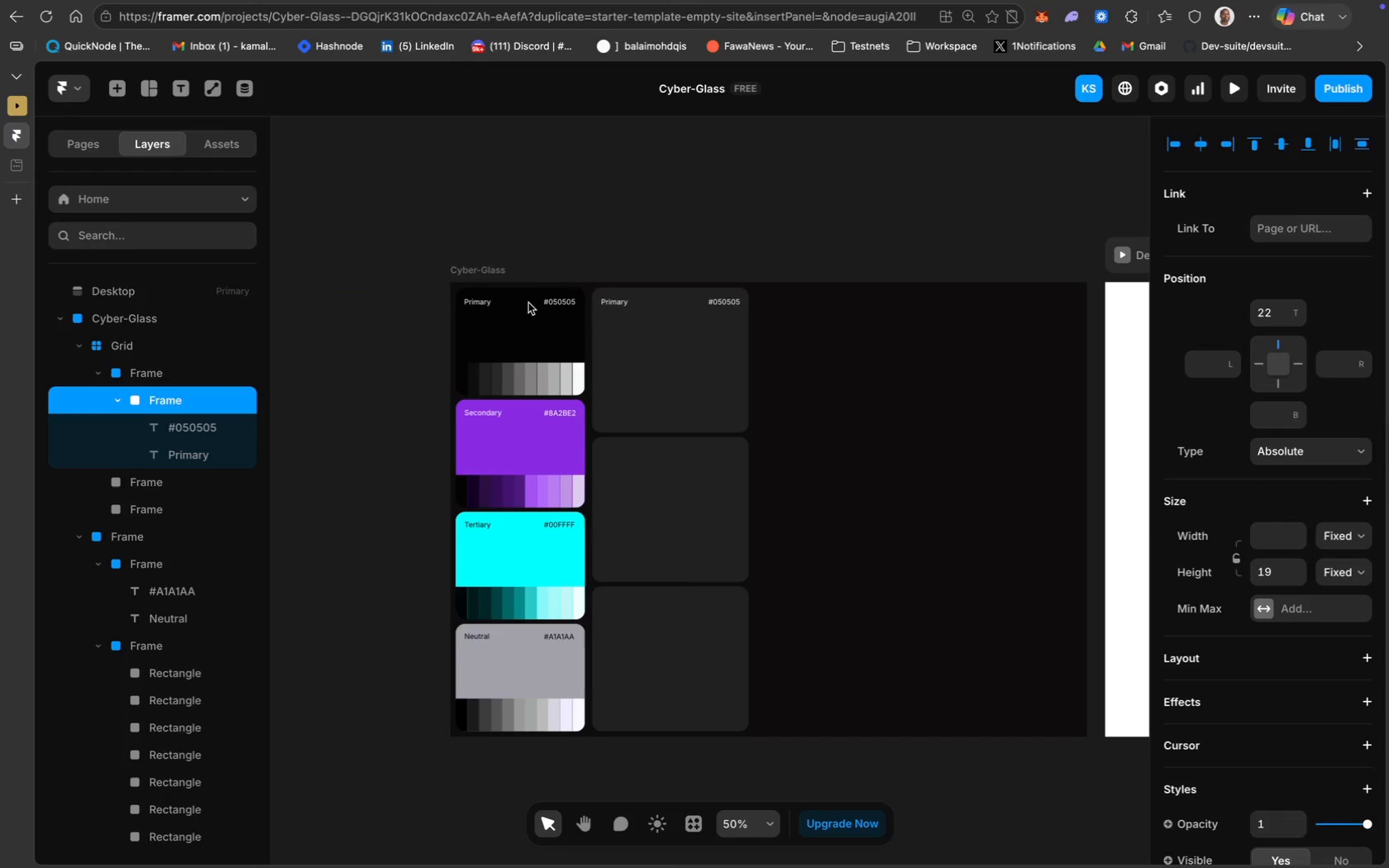 
hold_key(key=ArrowDown, duration=0.85)
 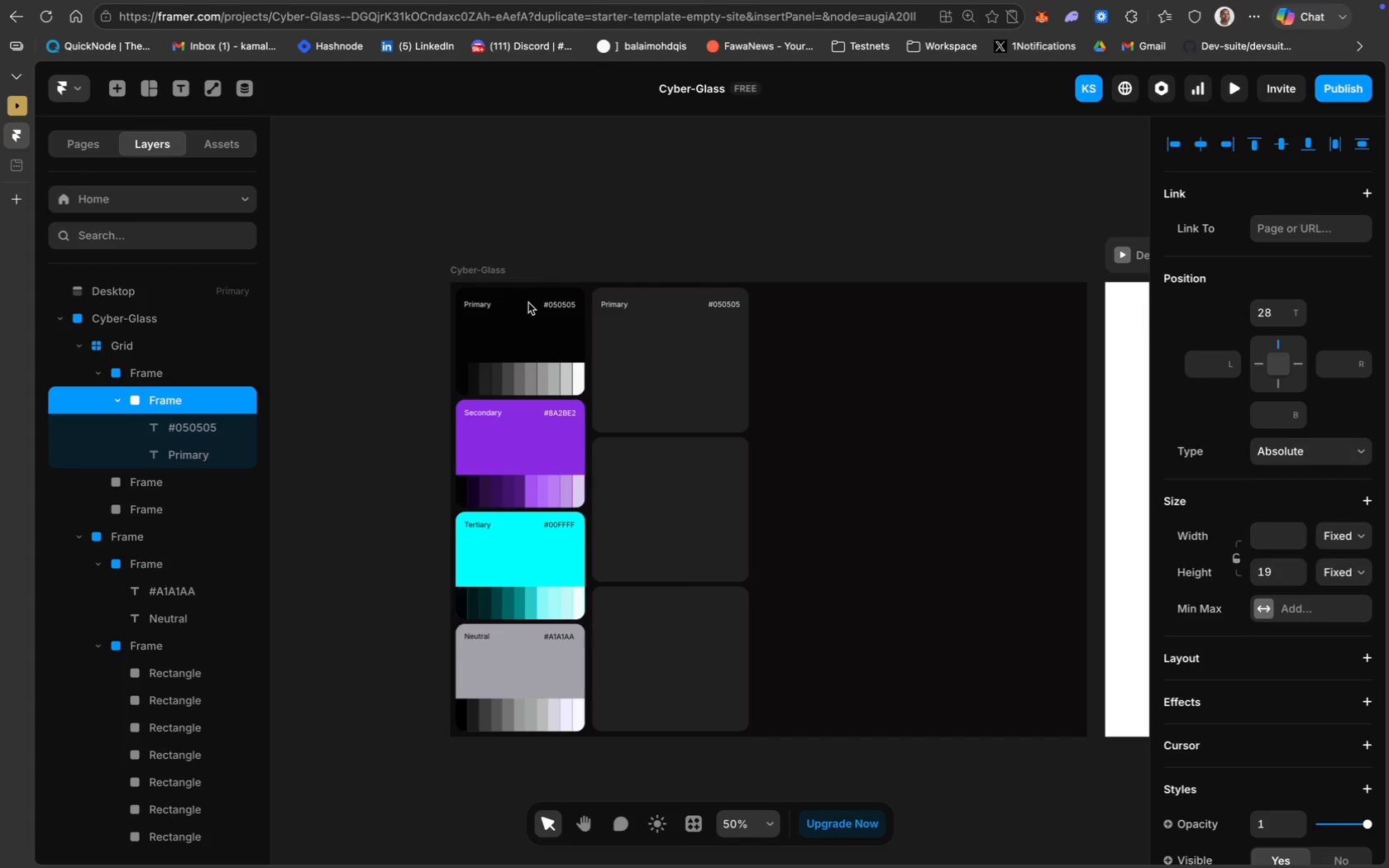 
key(ArrowDown)
 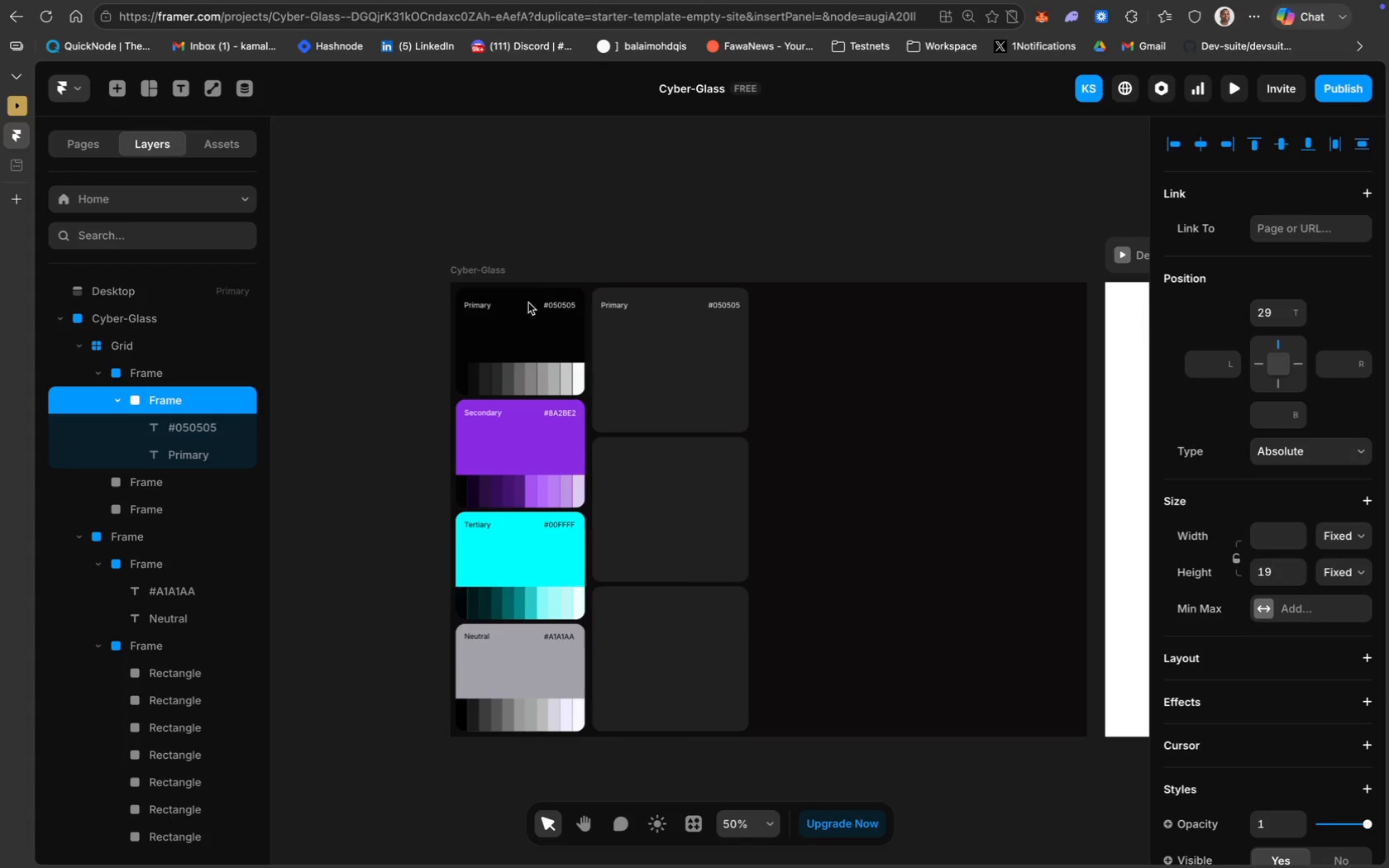 
key(ArrowDown)
 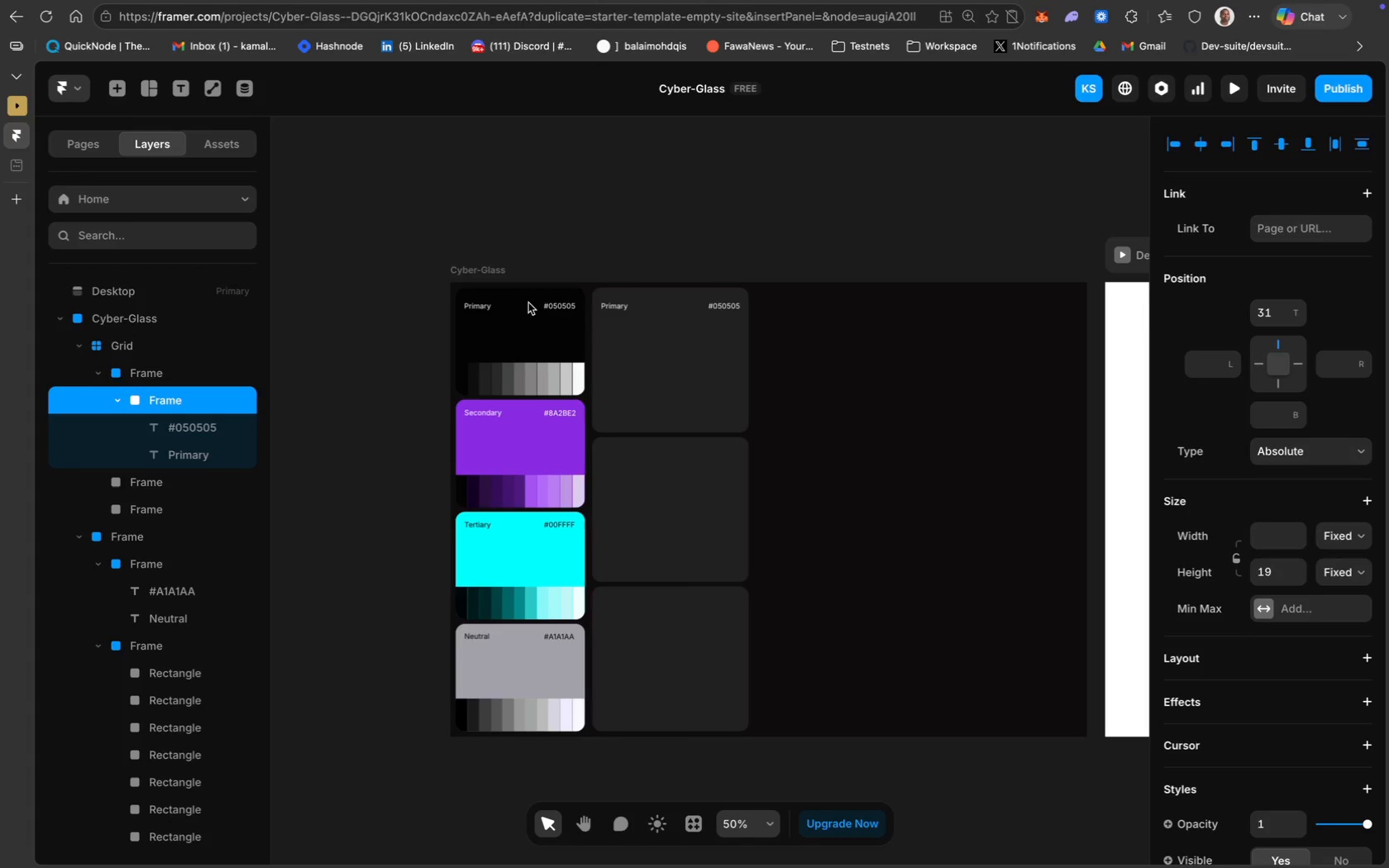 
key(ArrowDown)
 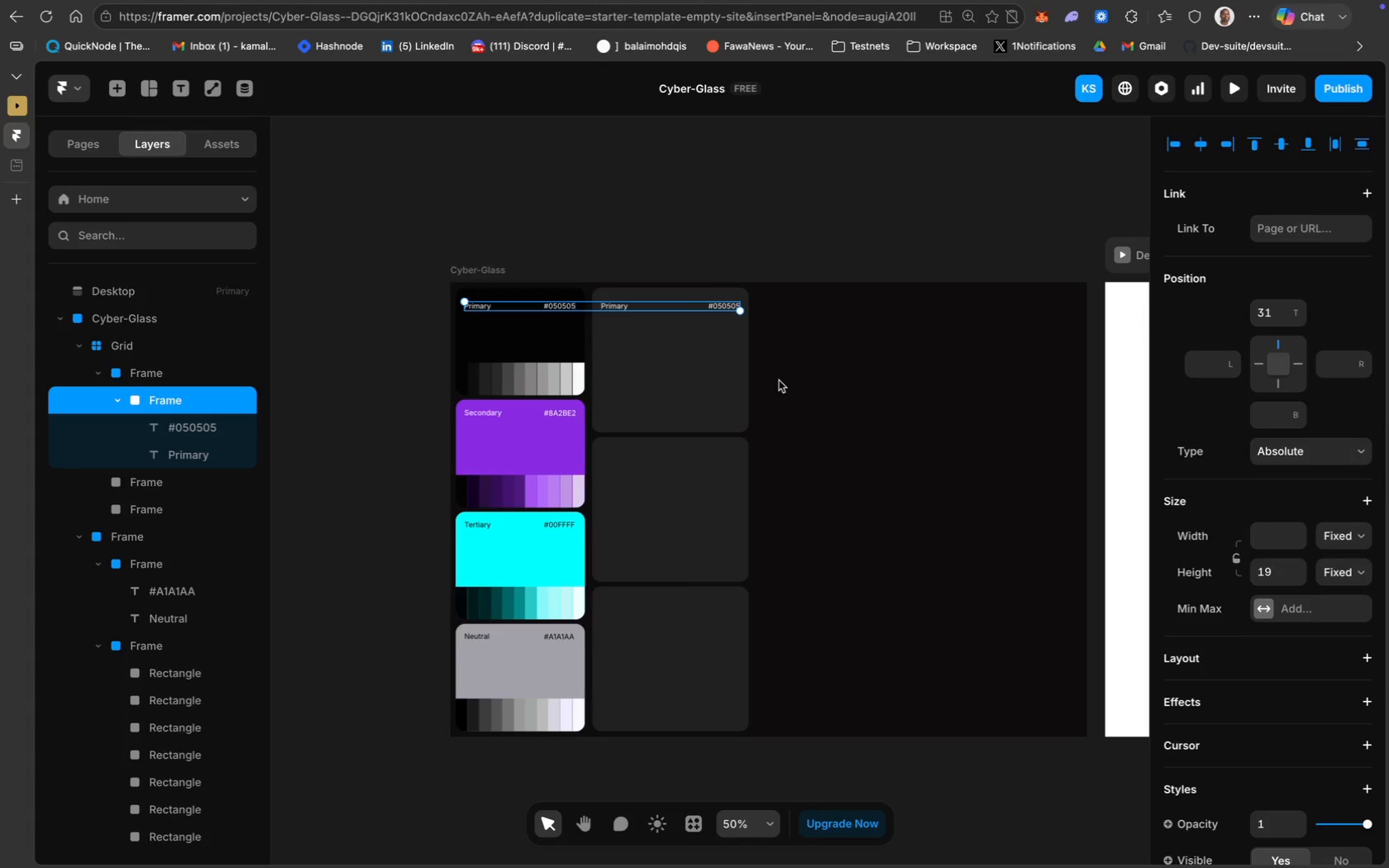 
left_click([813, 383])
 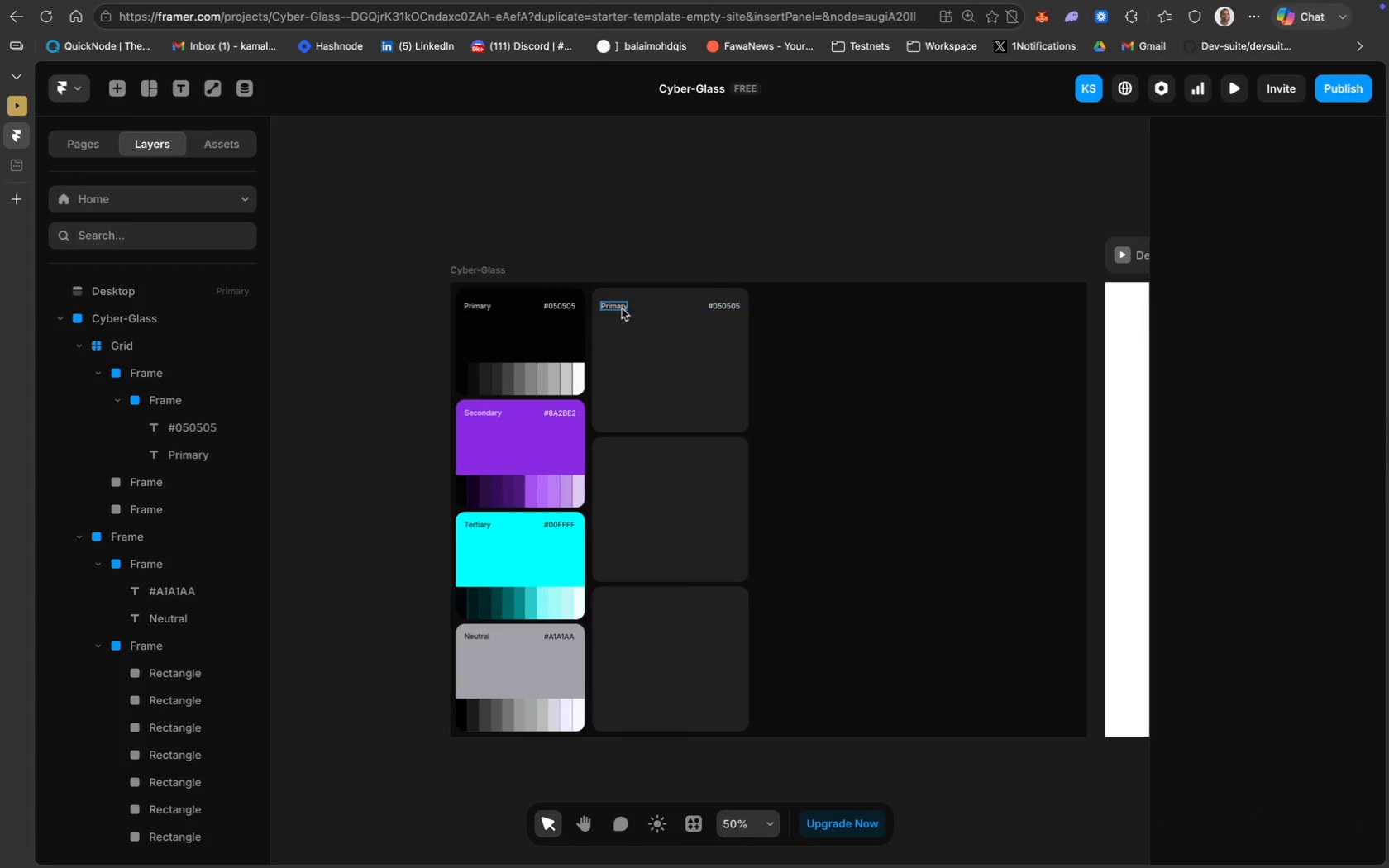 
double_click([619, 307])
 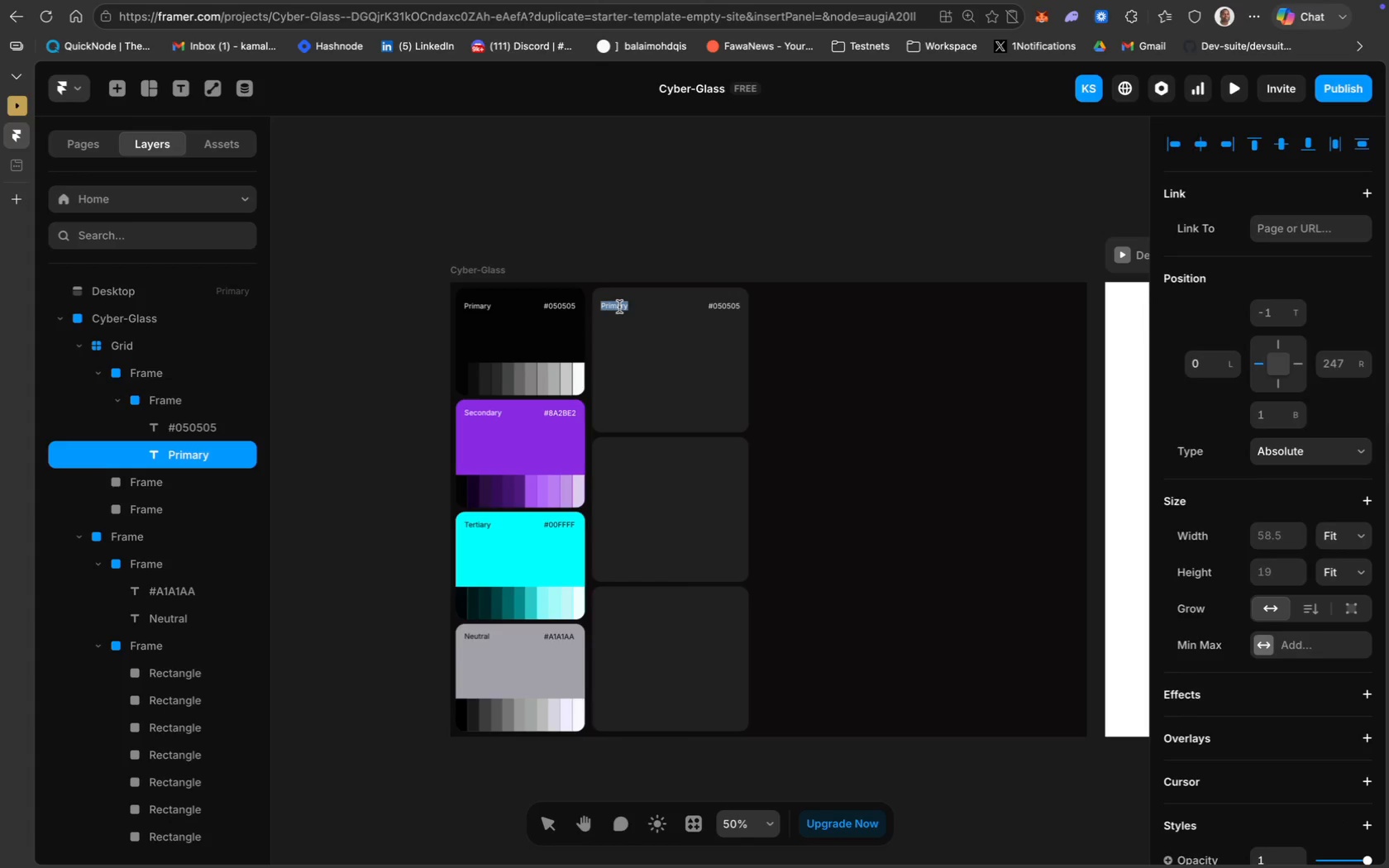 
left_click([619, 307])
 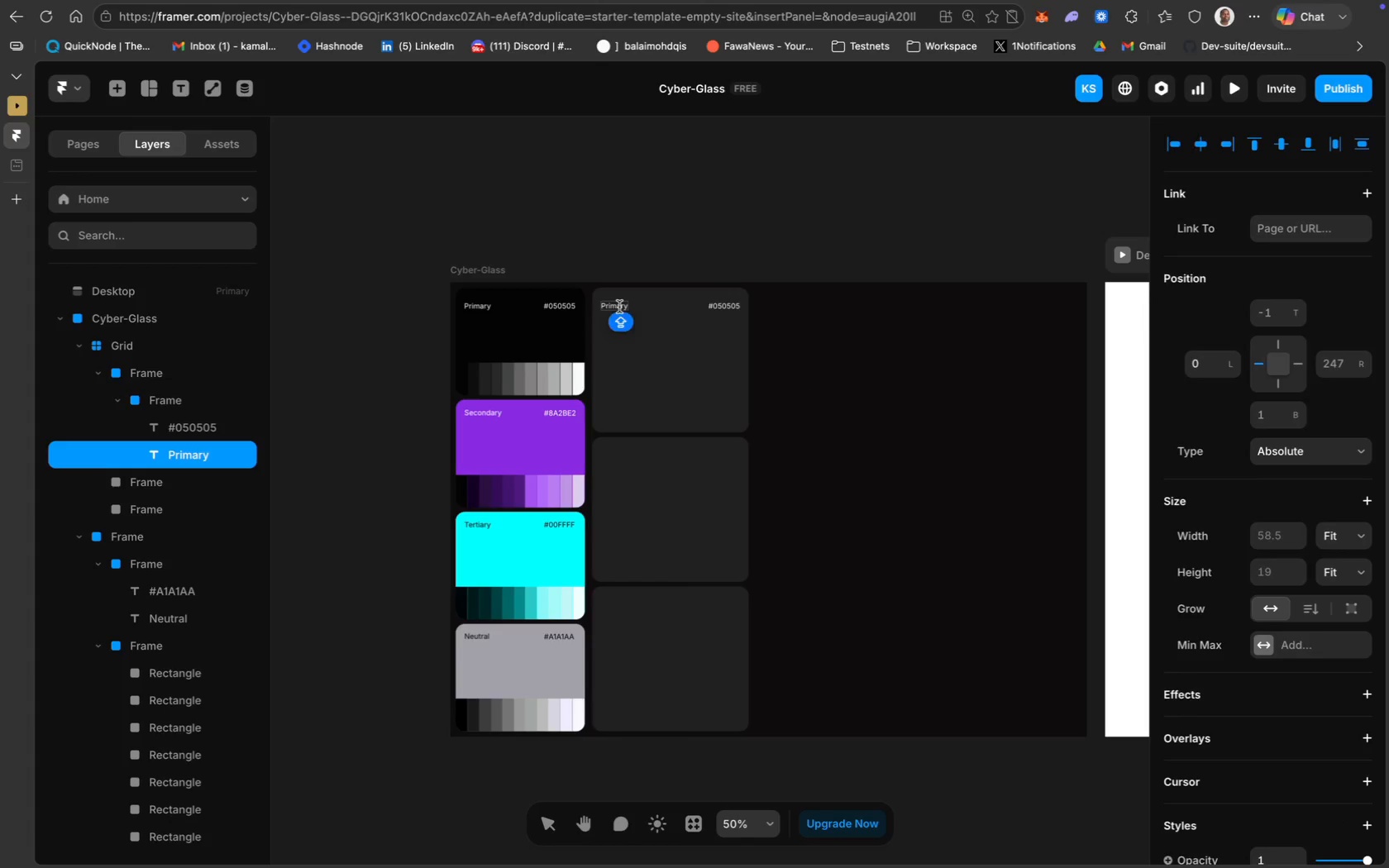 
key(Meta+CommandLeft)
 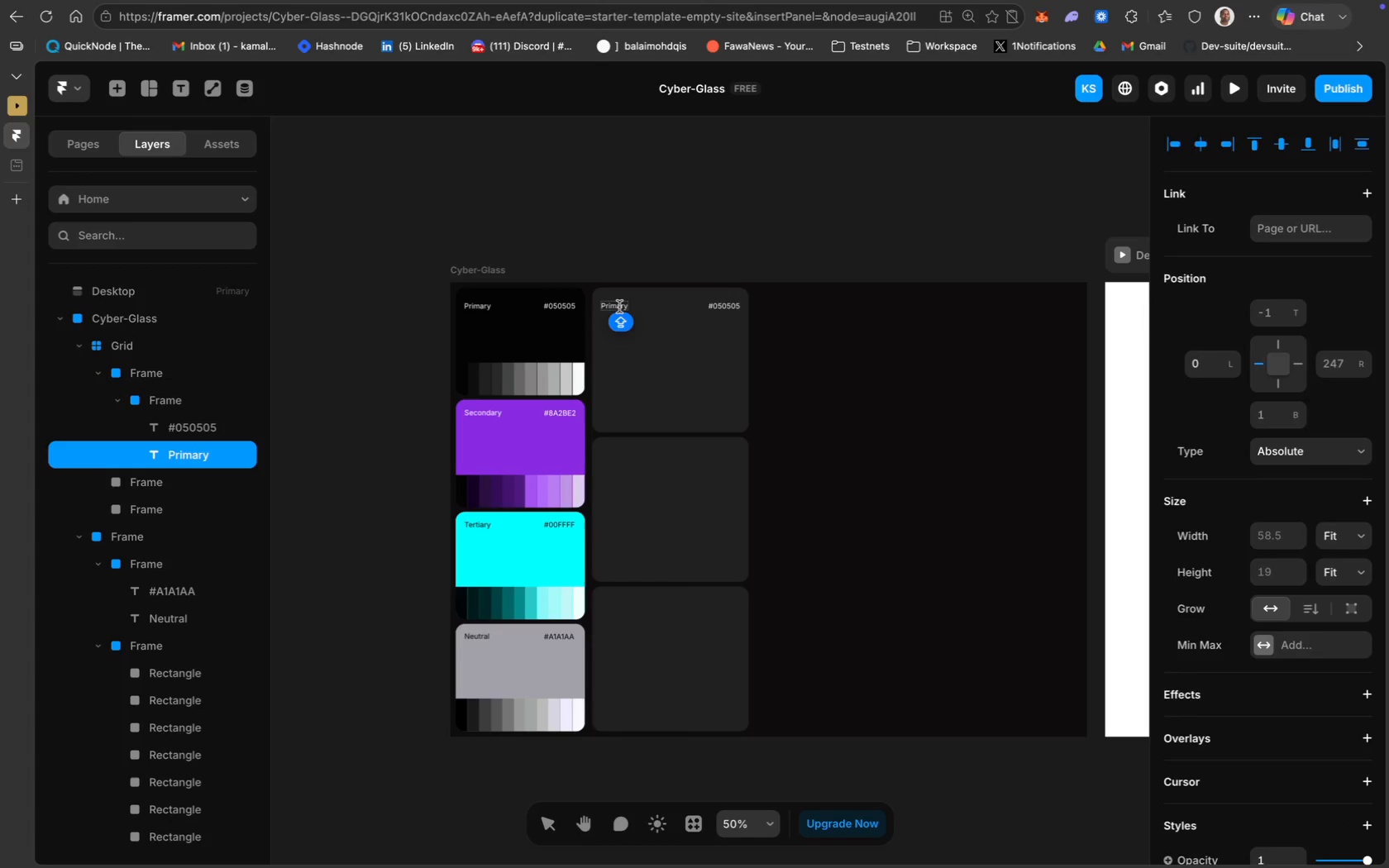 
key(Meta+A)
 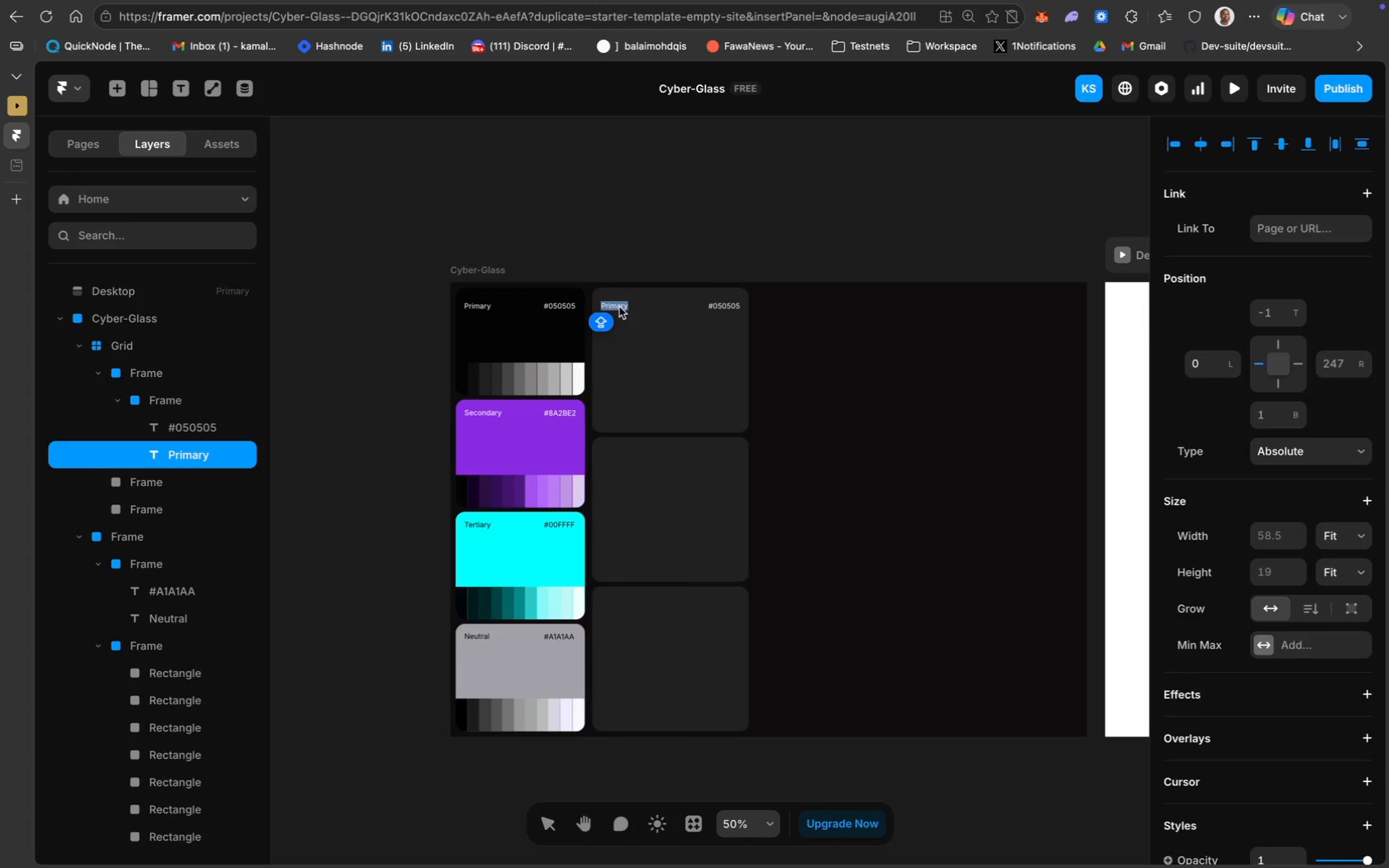 
type(Hea)
 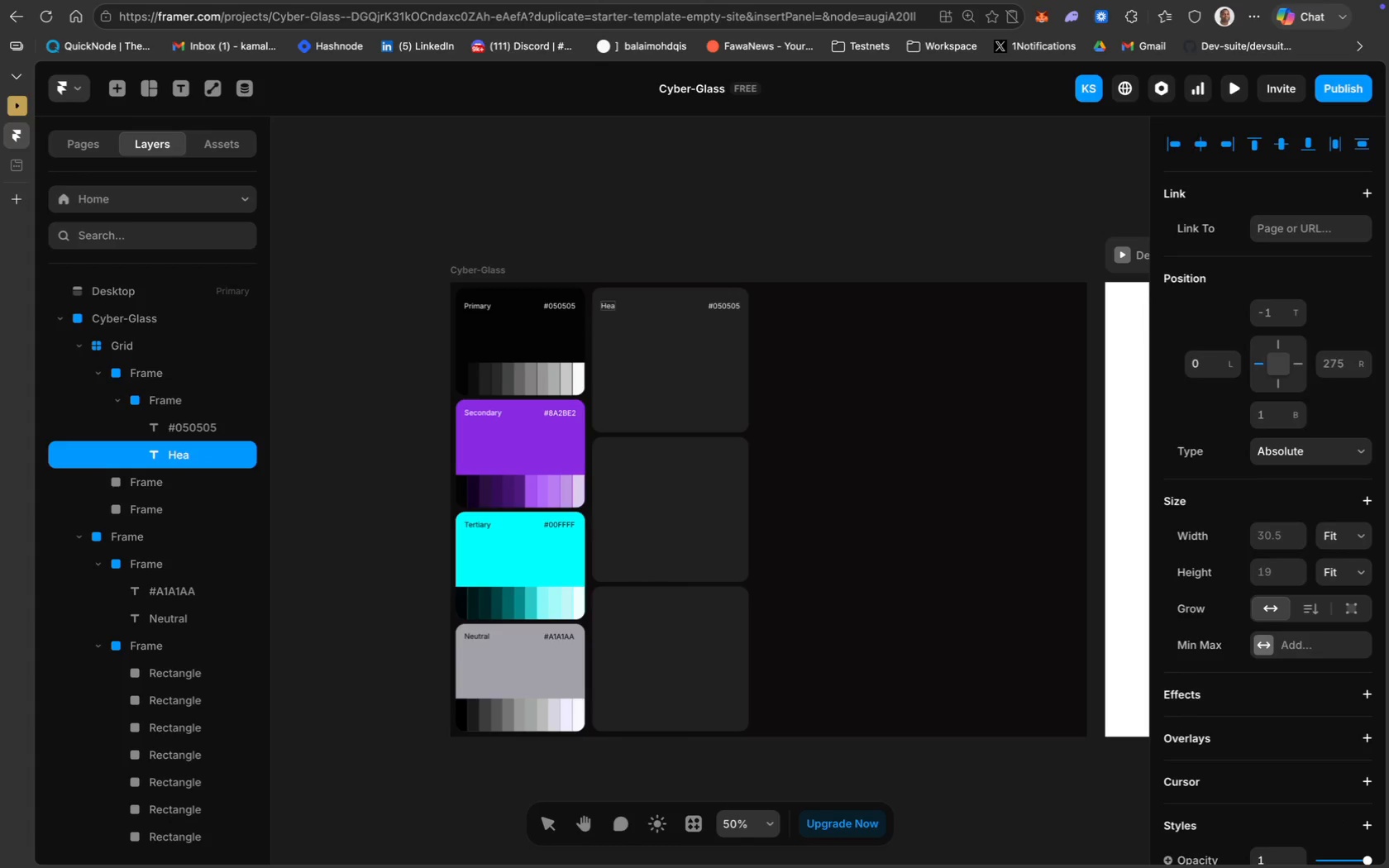 
type(dline)
 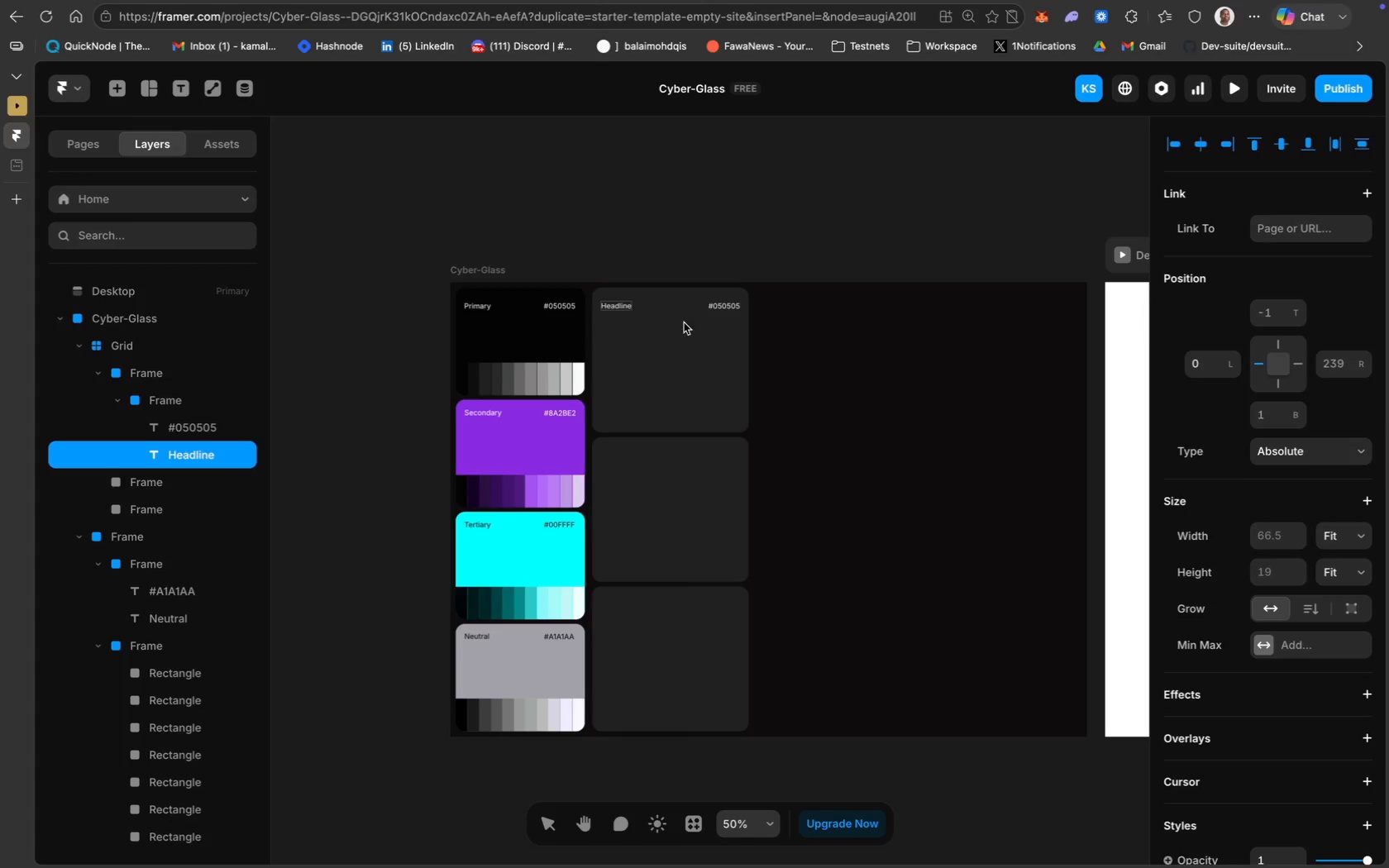 
double_click([623, 303])
 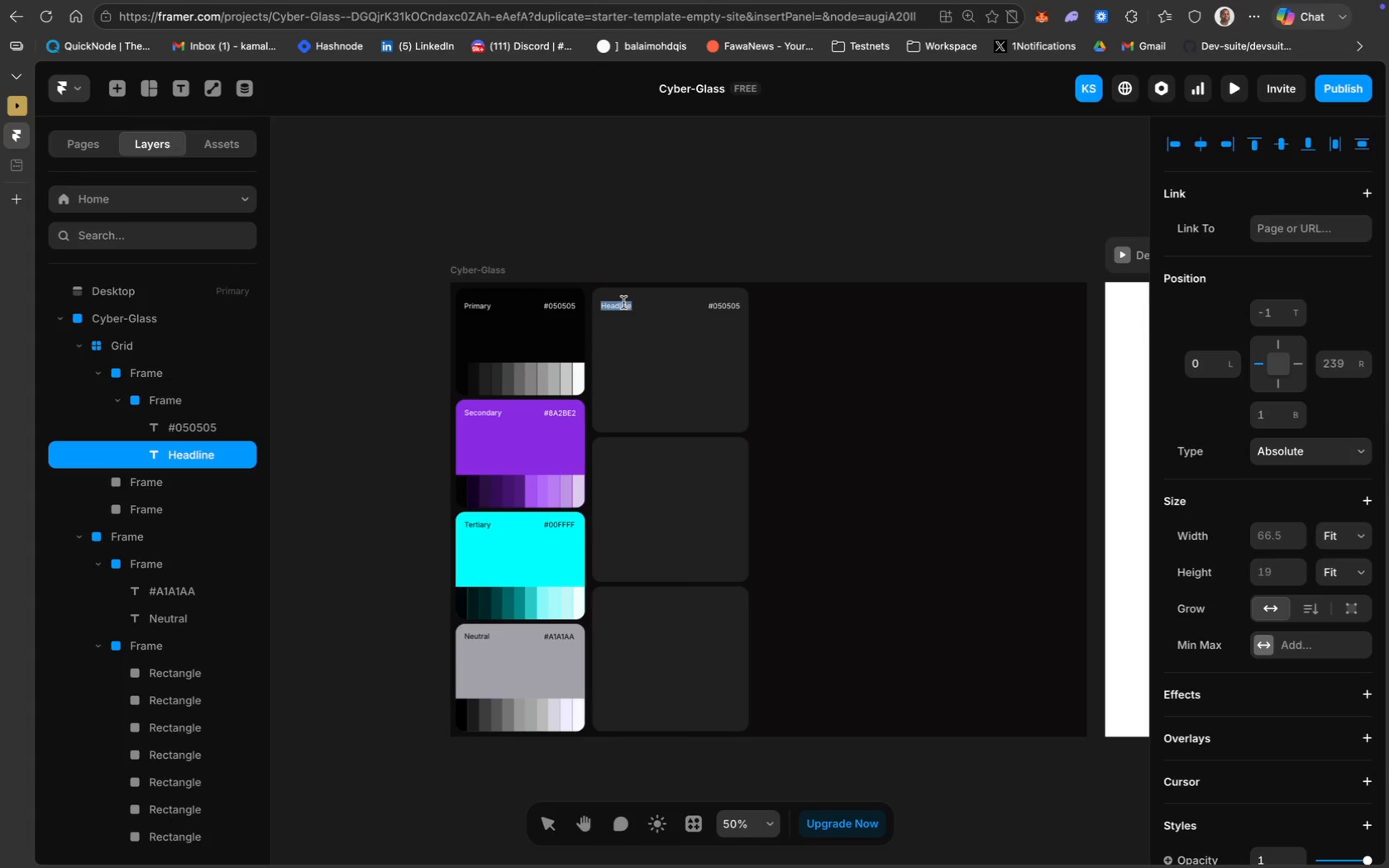 
key(Meta+CommandLeft)
 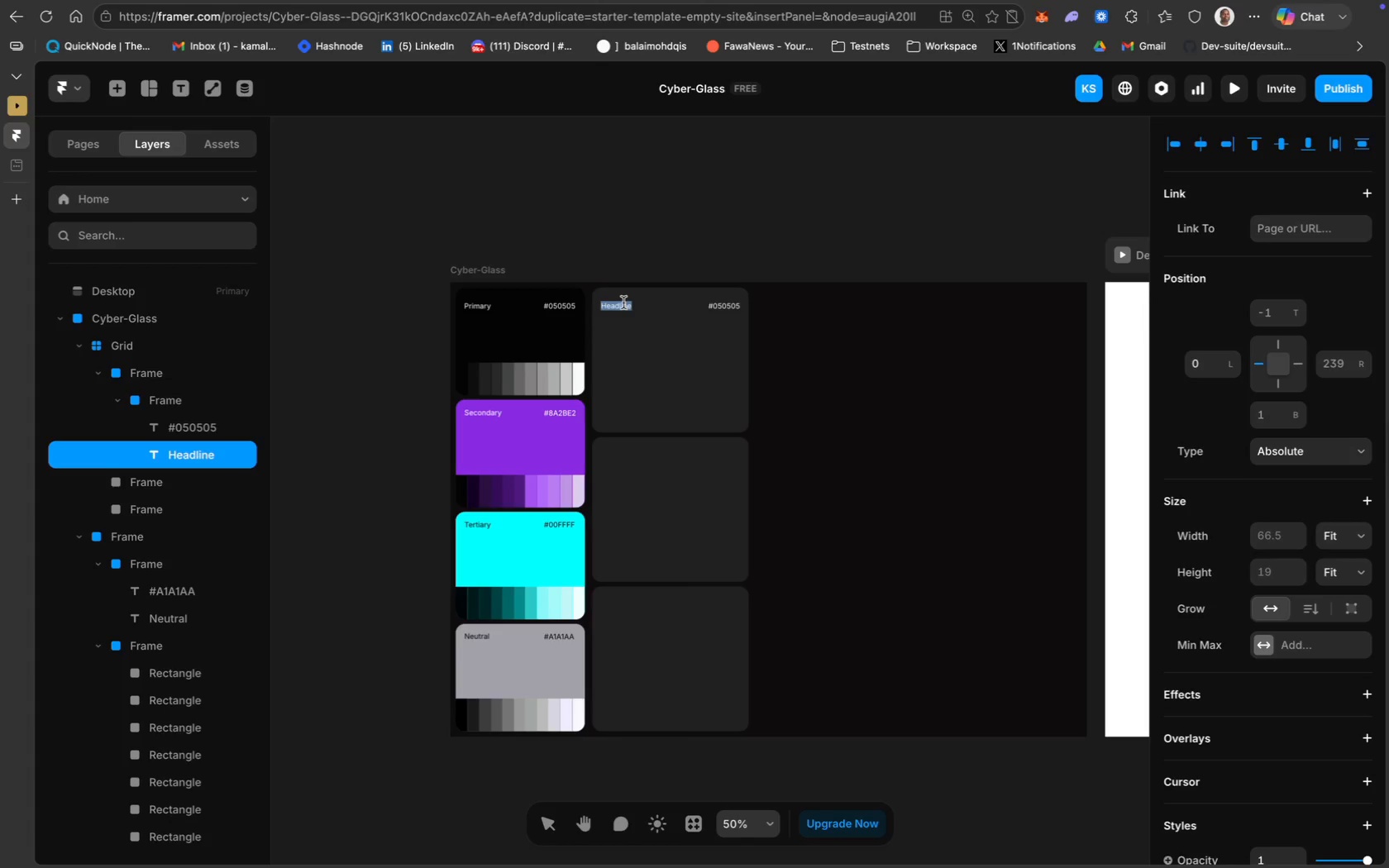 
type(G)
key(Backspace)
type(Headline)
 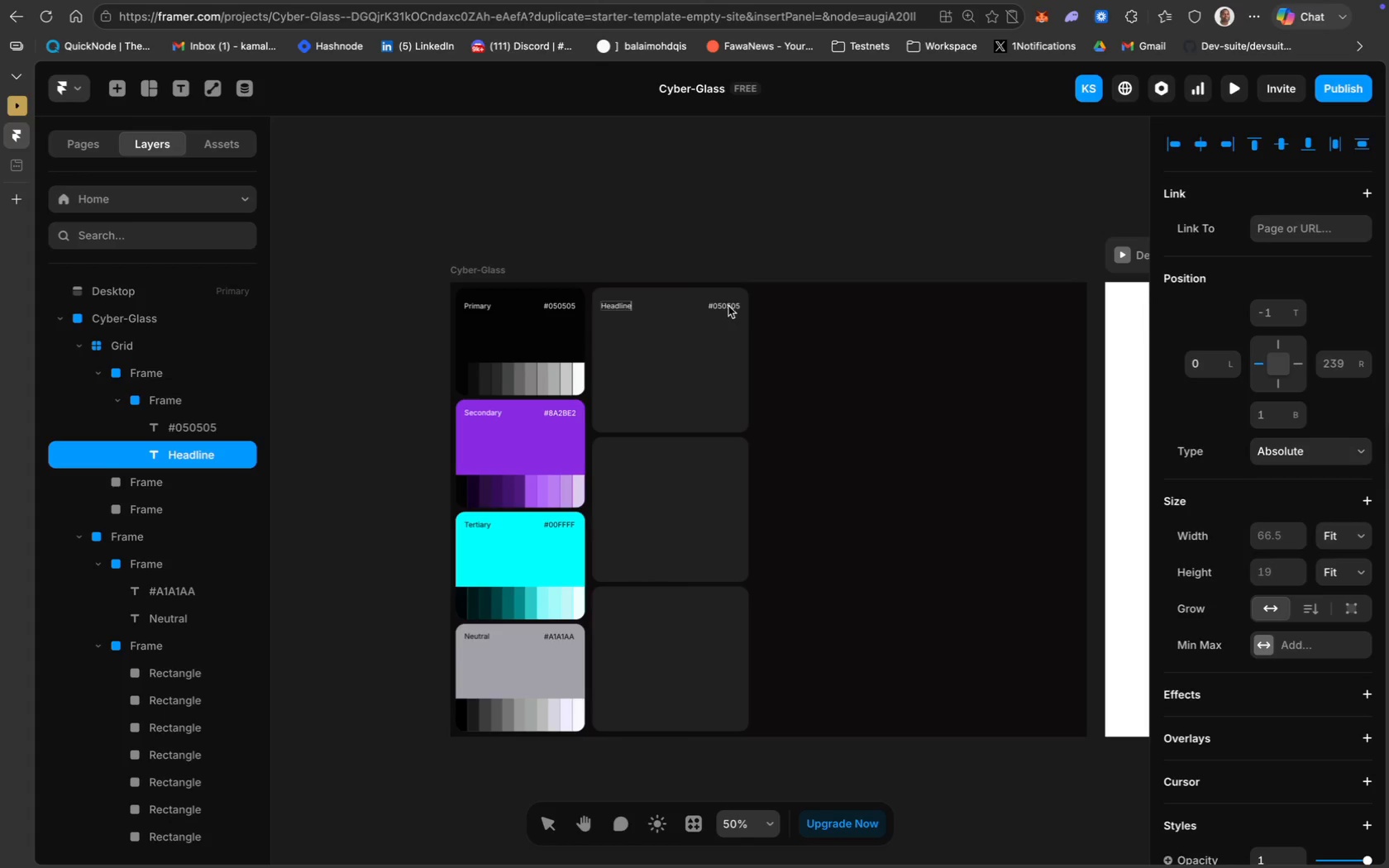 
double_click([728, 306])
 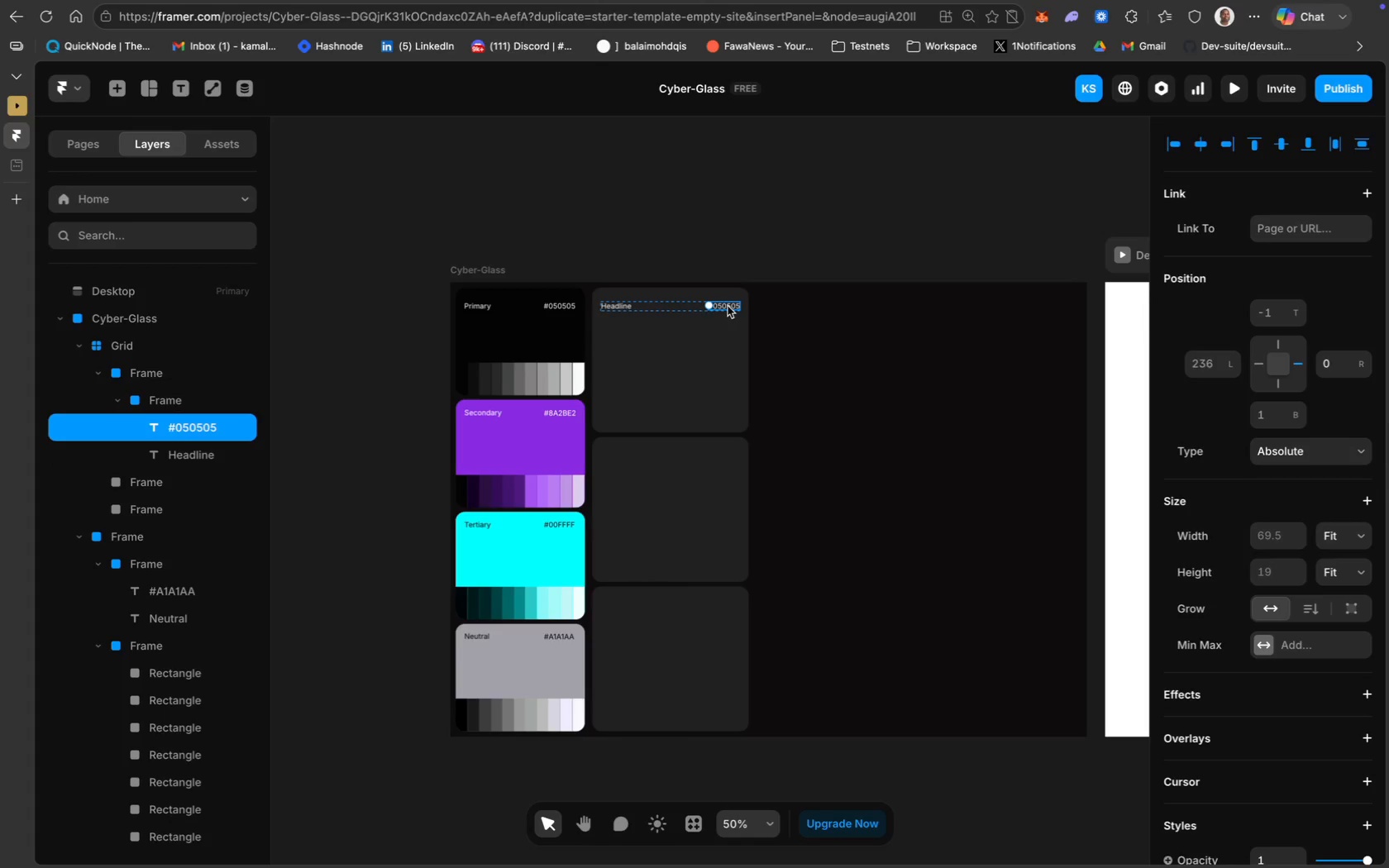 
double_click([728, 306])
 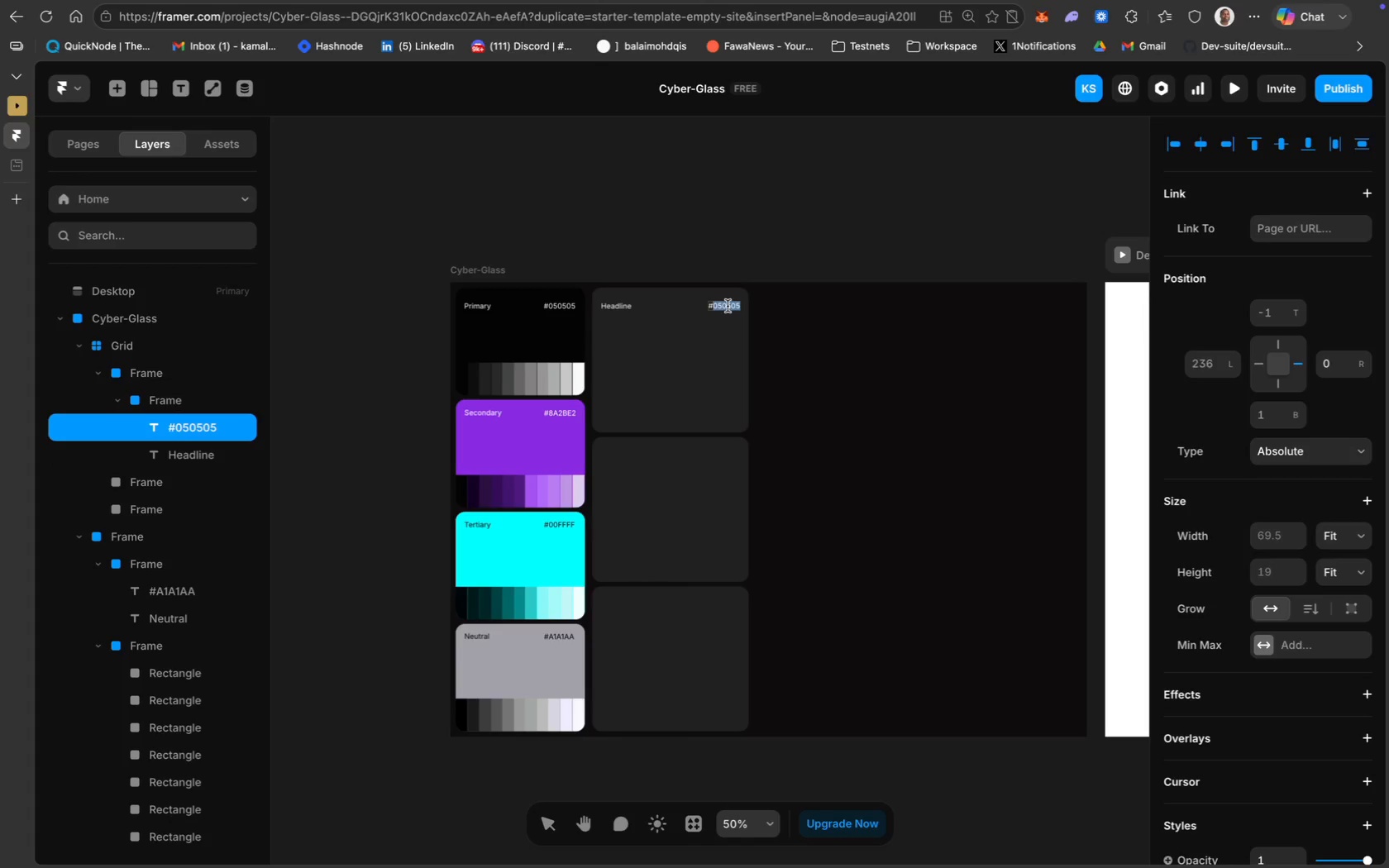 
key(Meta+CommandLeft)
 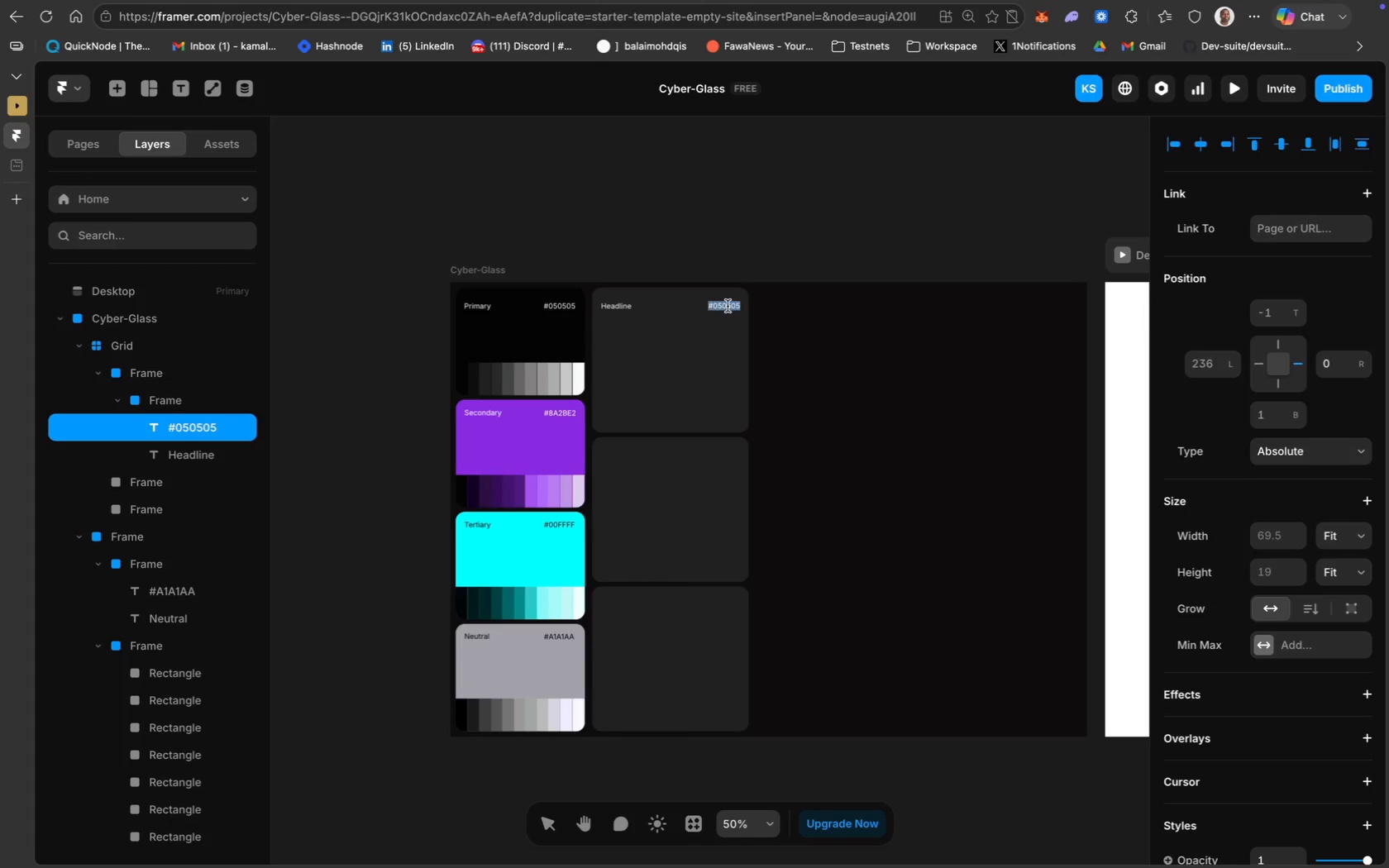 
key(Meta+A)
 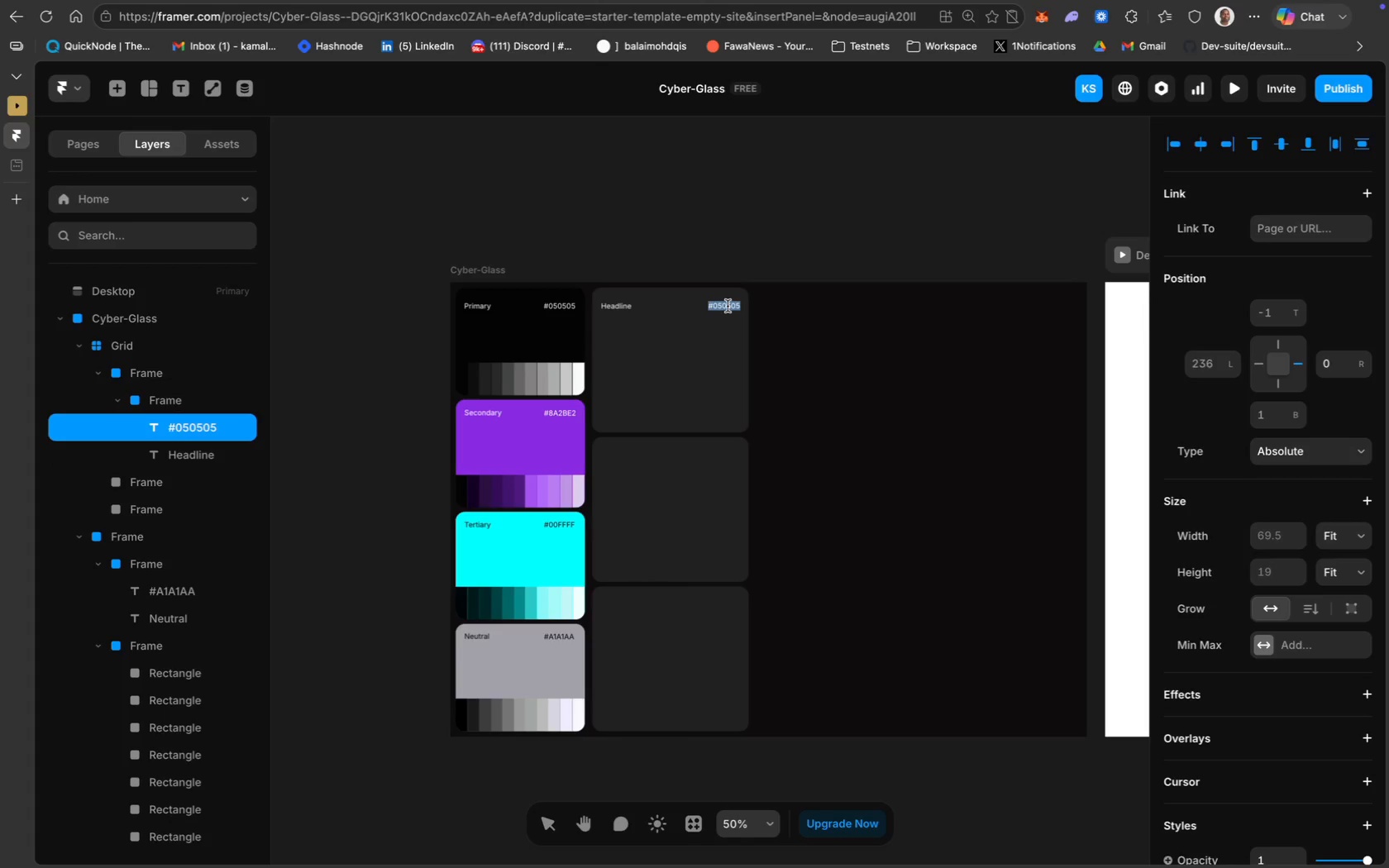 
type(Plus Jakaa)
key(Backspace)
type(rta Sans)
 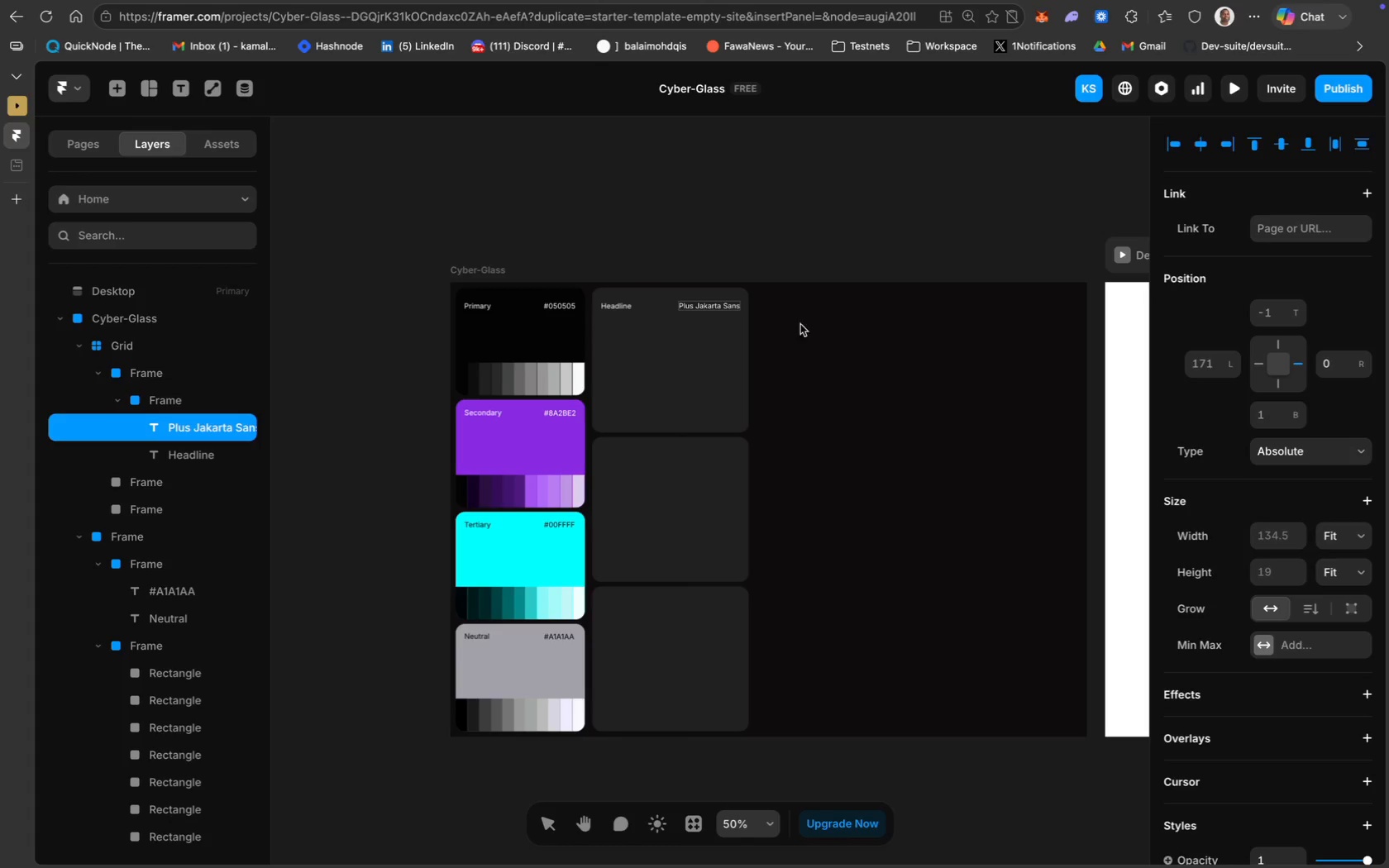 
left_click([815, 324])
 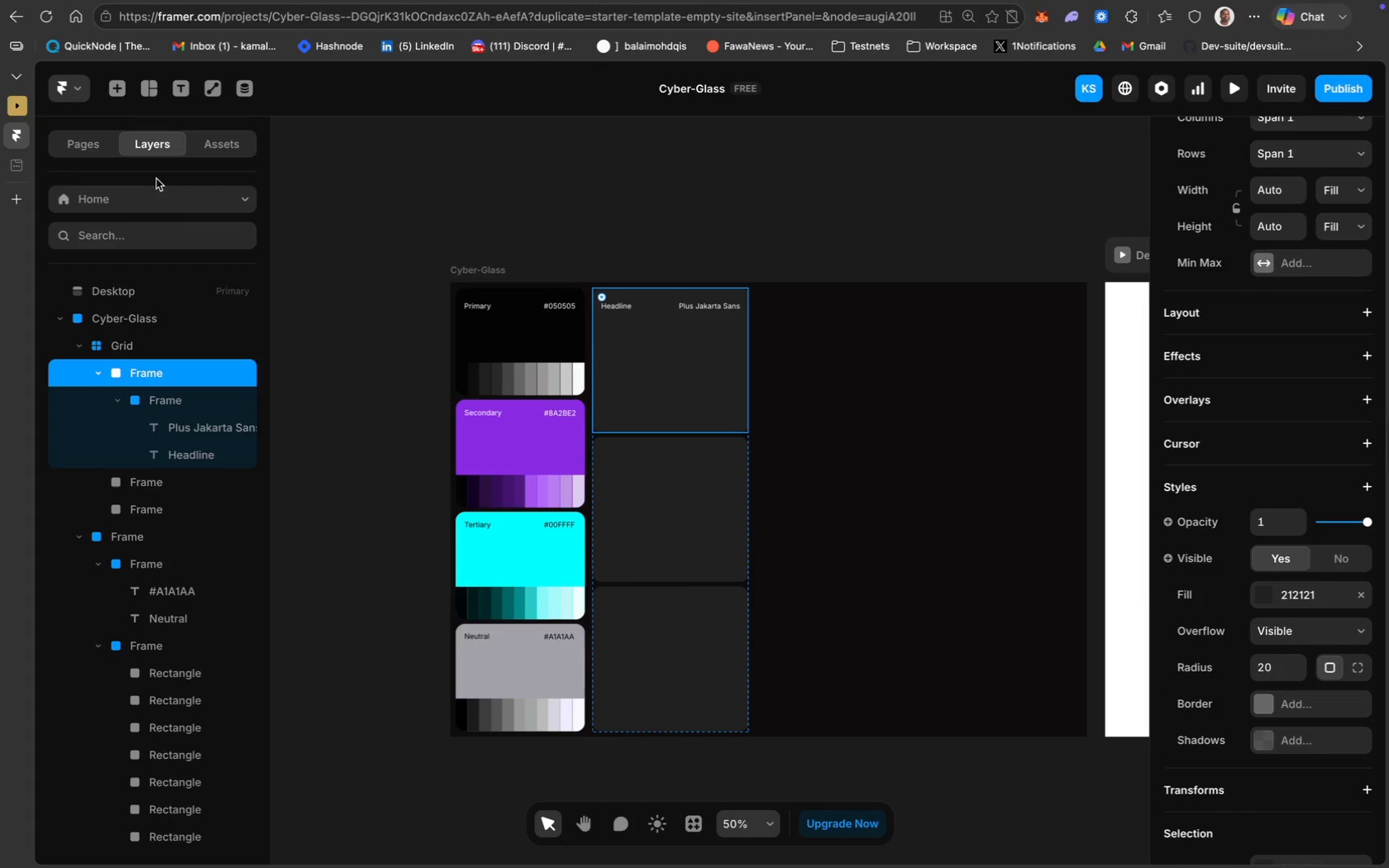 
wait(6.25)
 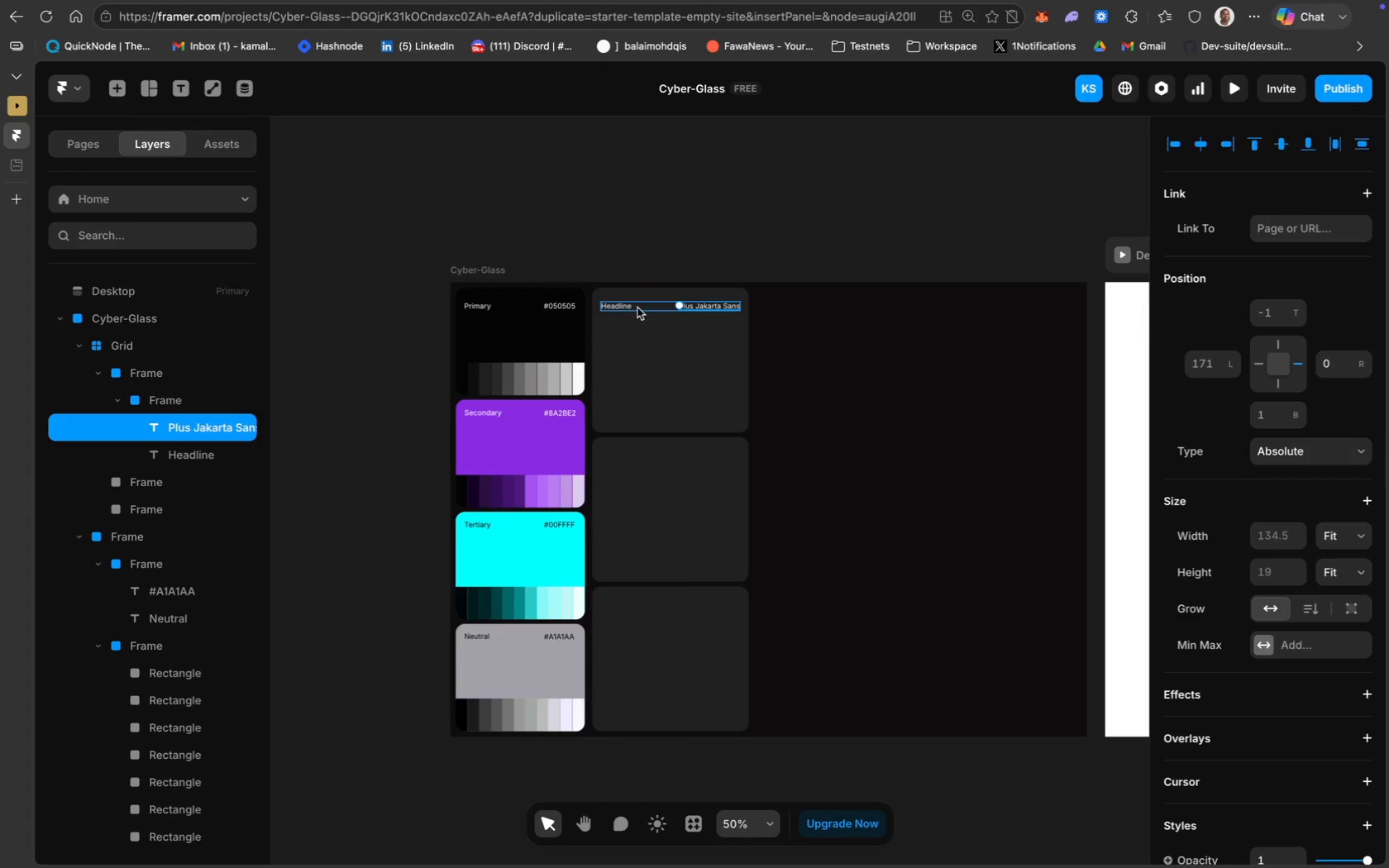 
left_click([183, 88])
 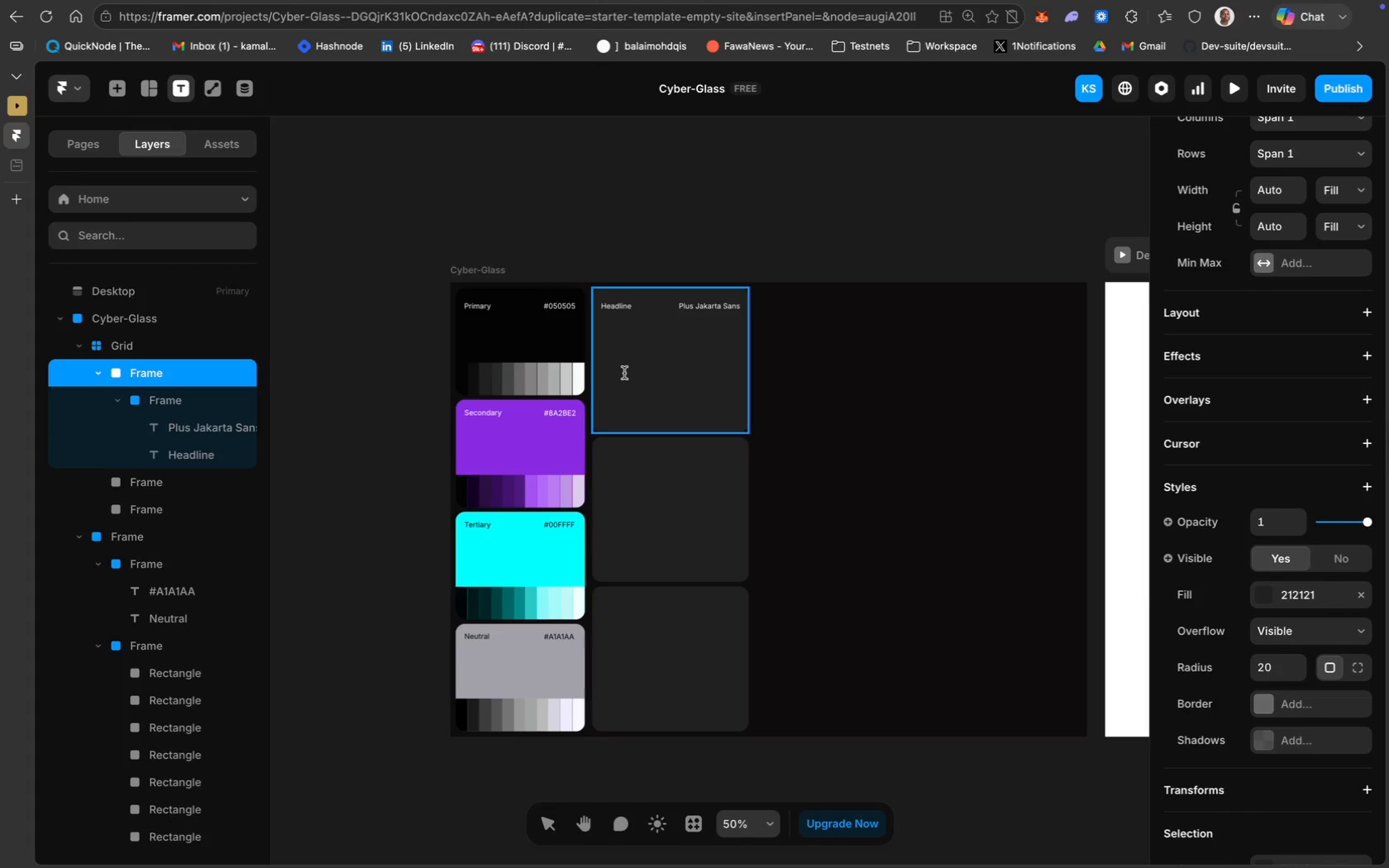 
left_click([625, 369])
 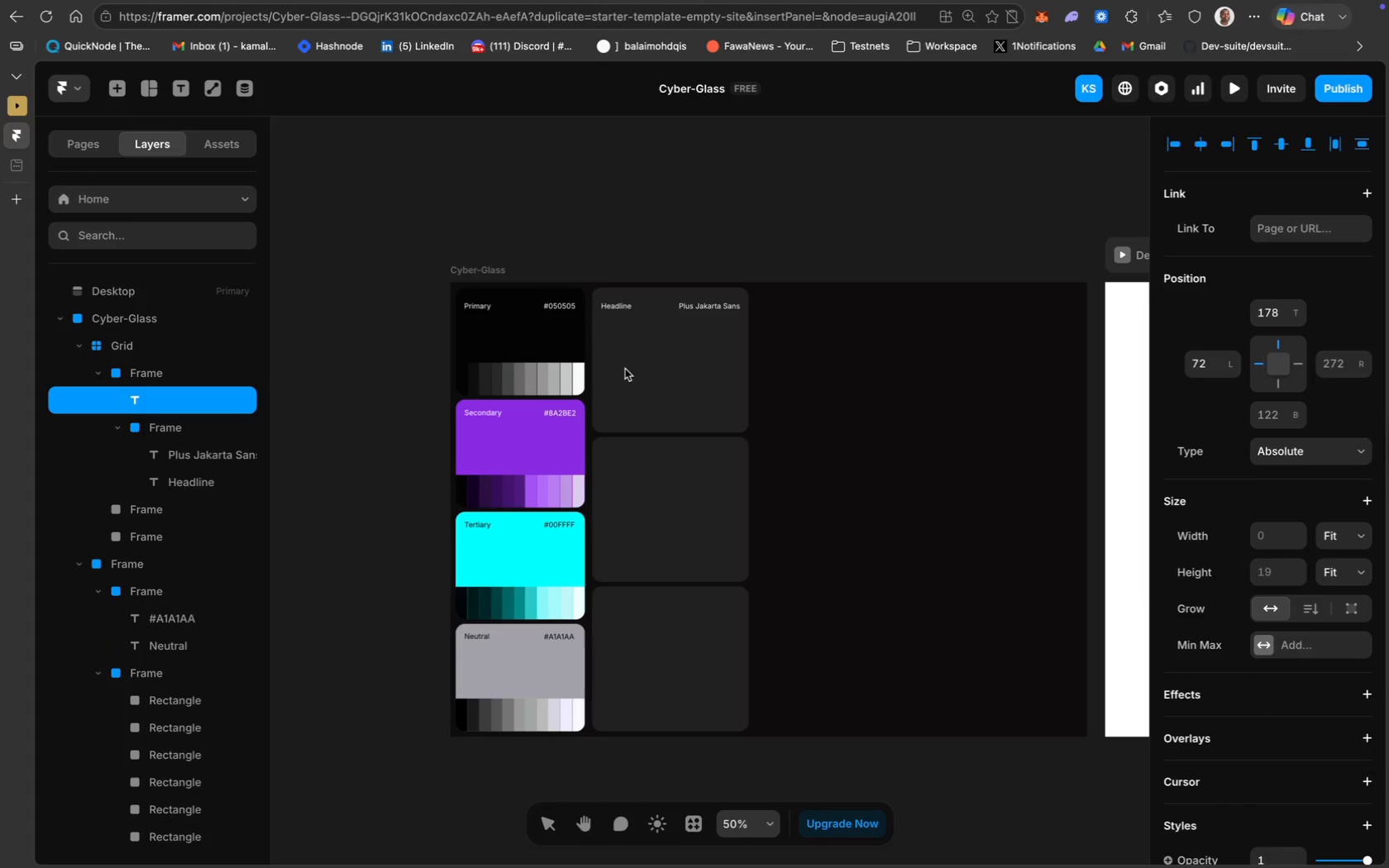 
type(AA)
key(Backspace)
type(a)
 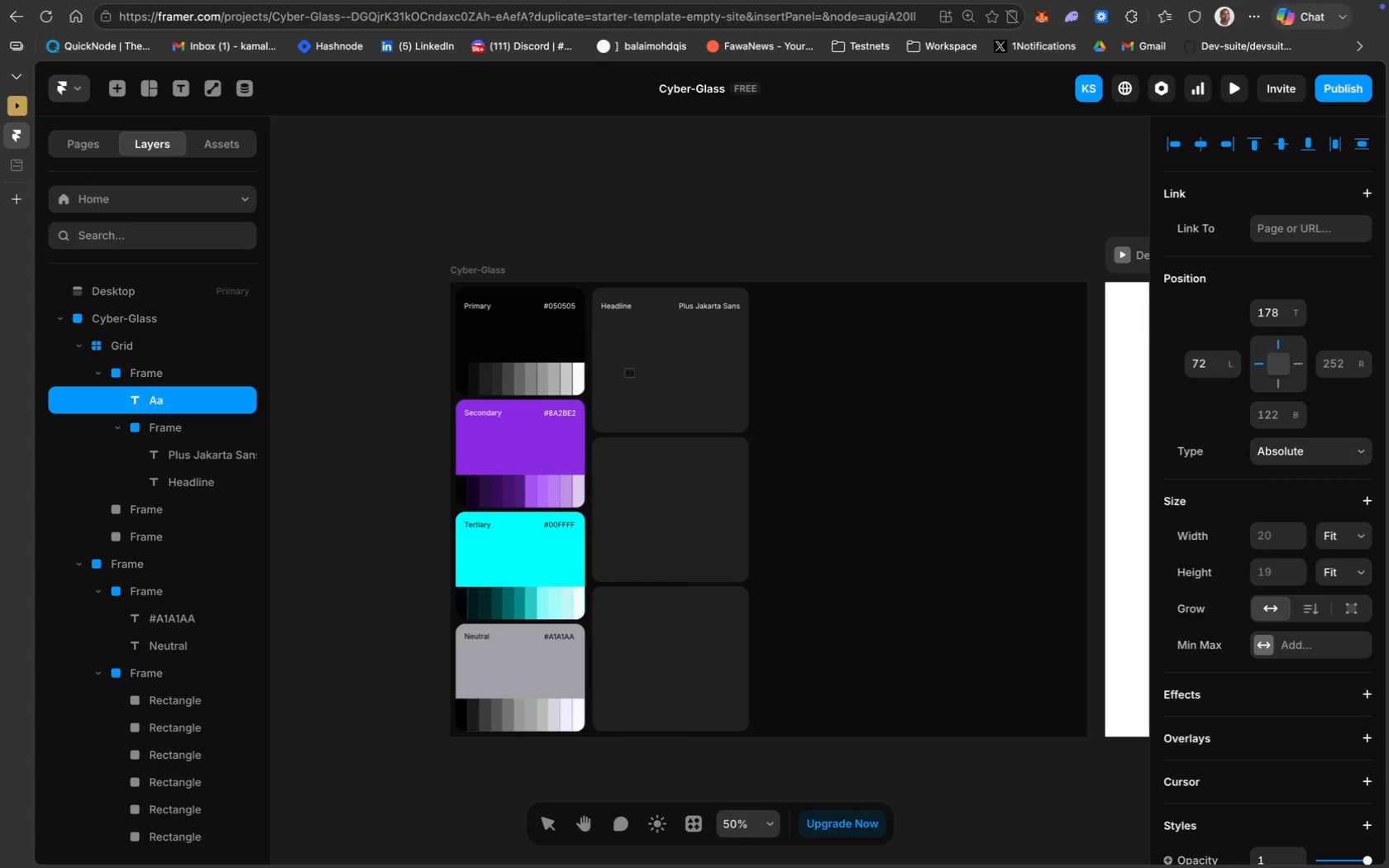 
key(Meta+A)
 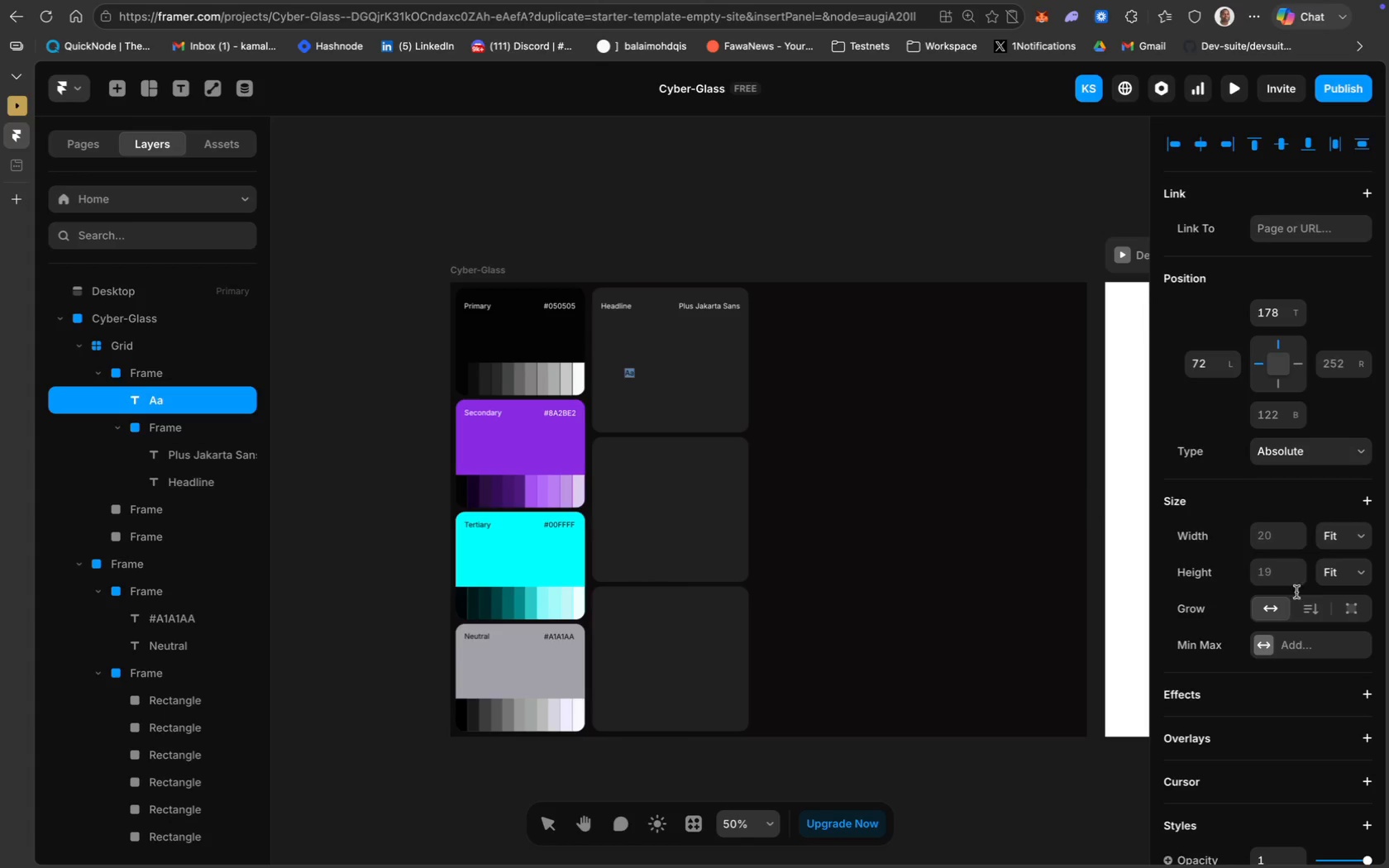 
scroll: coordinate [1291, 594], scroll_direction: down, amount: 64.0
 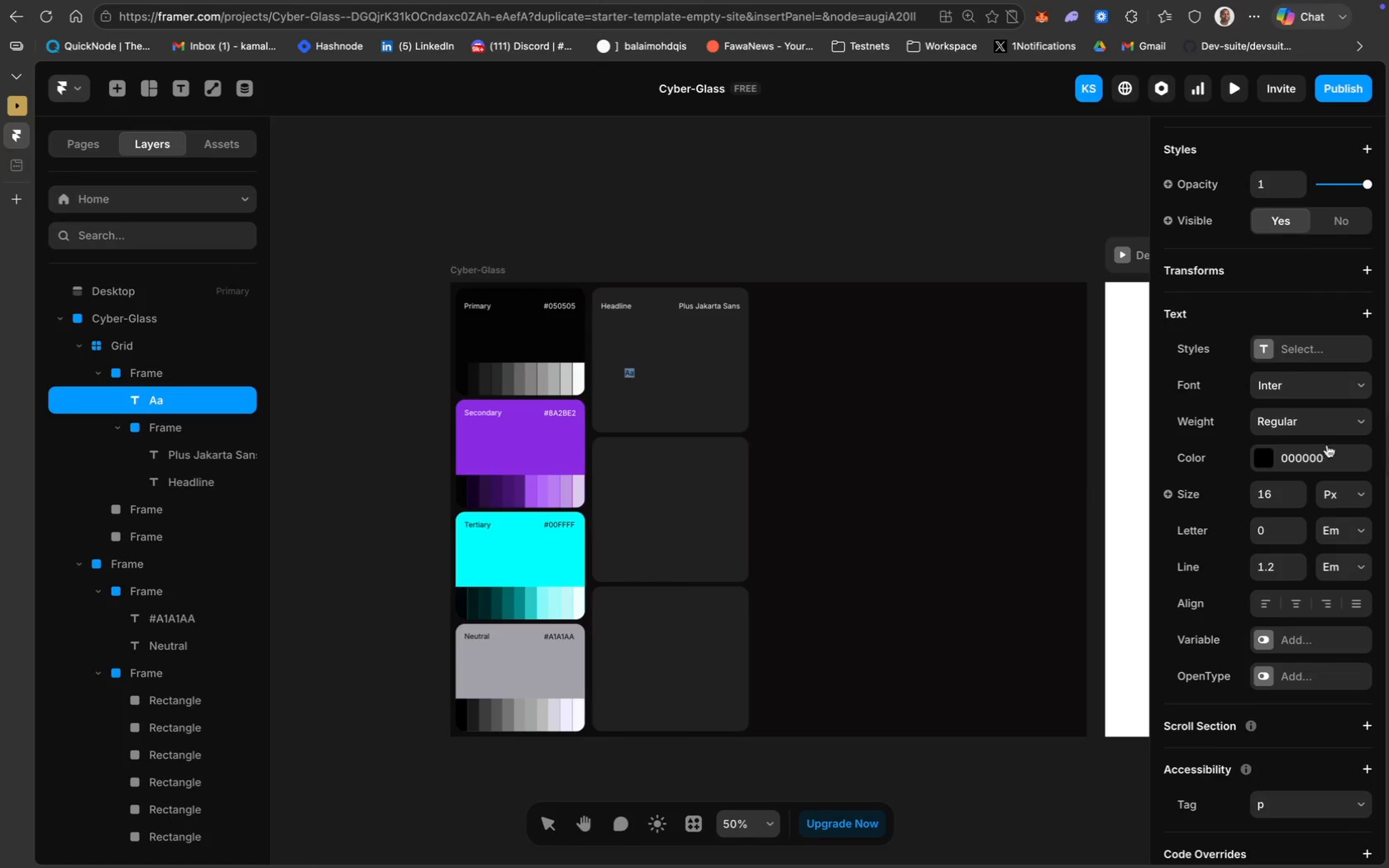 
left_click([1307, 388])
 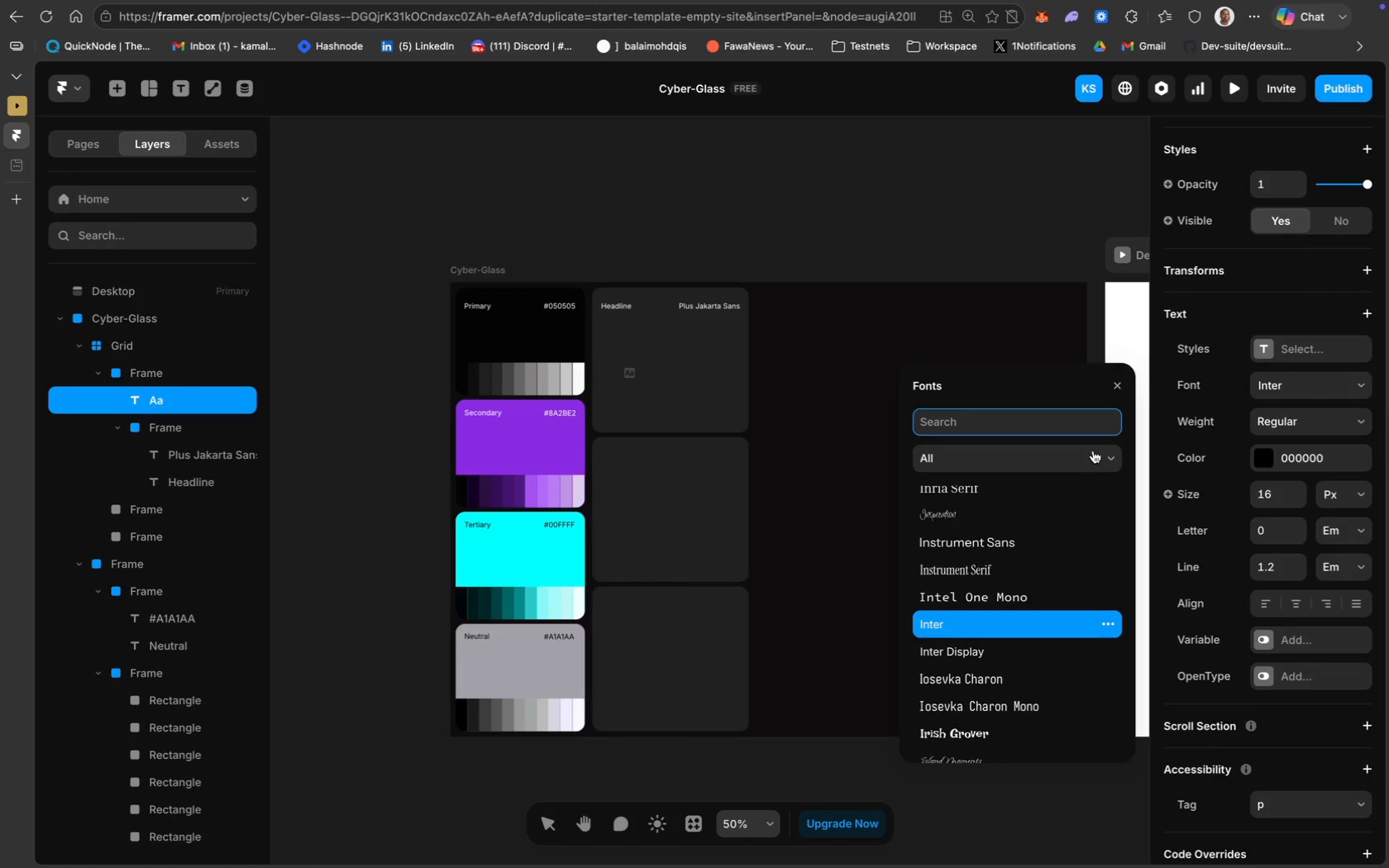 
type(Pu)
key(Backspace)
type(lus)
 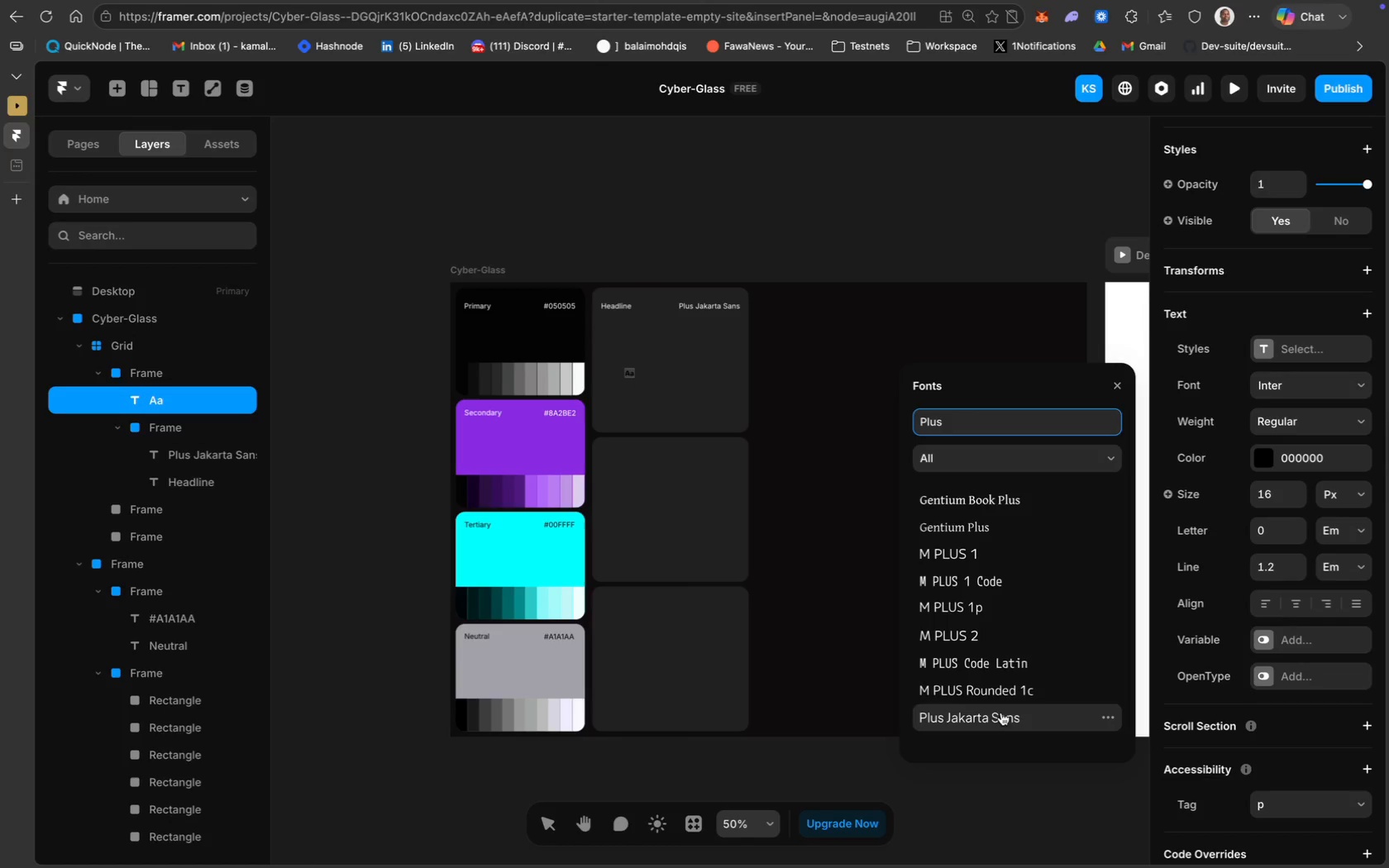 
left_click([1002, 716])
 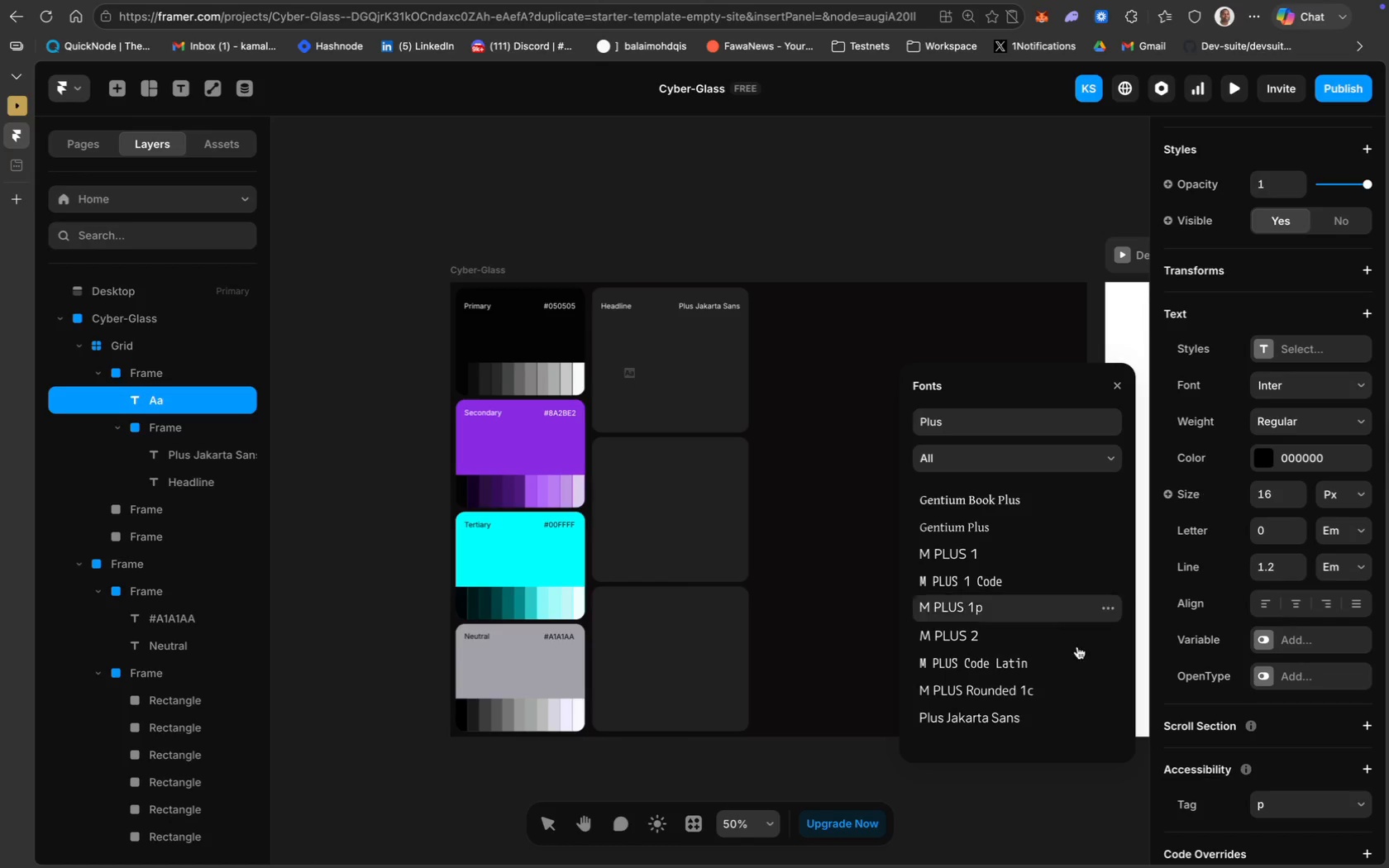 
left_click([996, 713])
 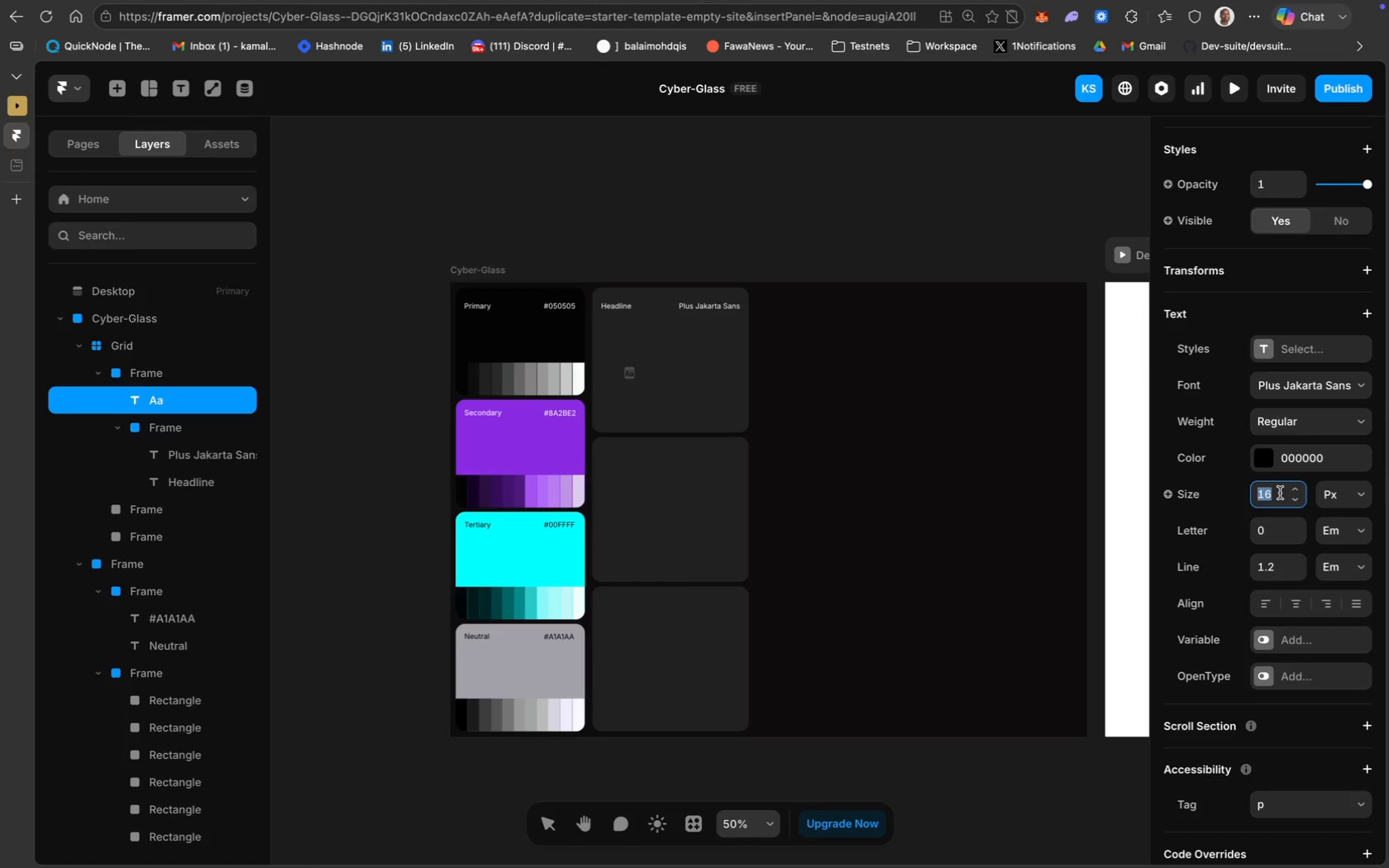 
type(50)
 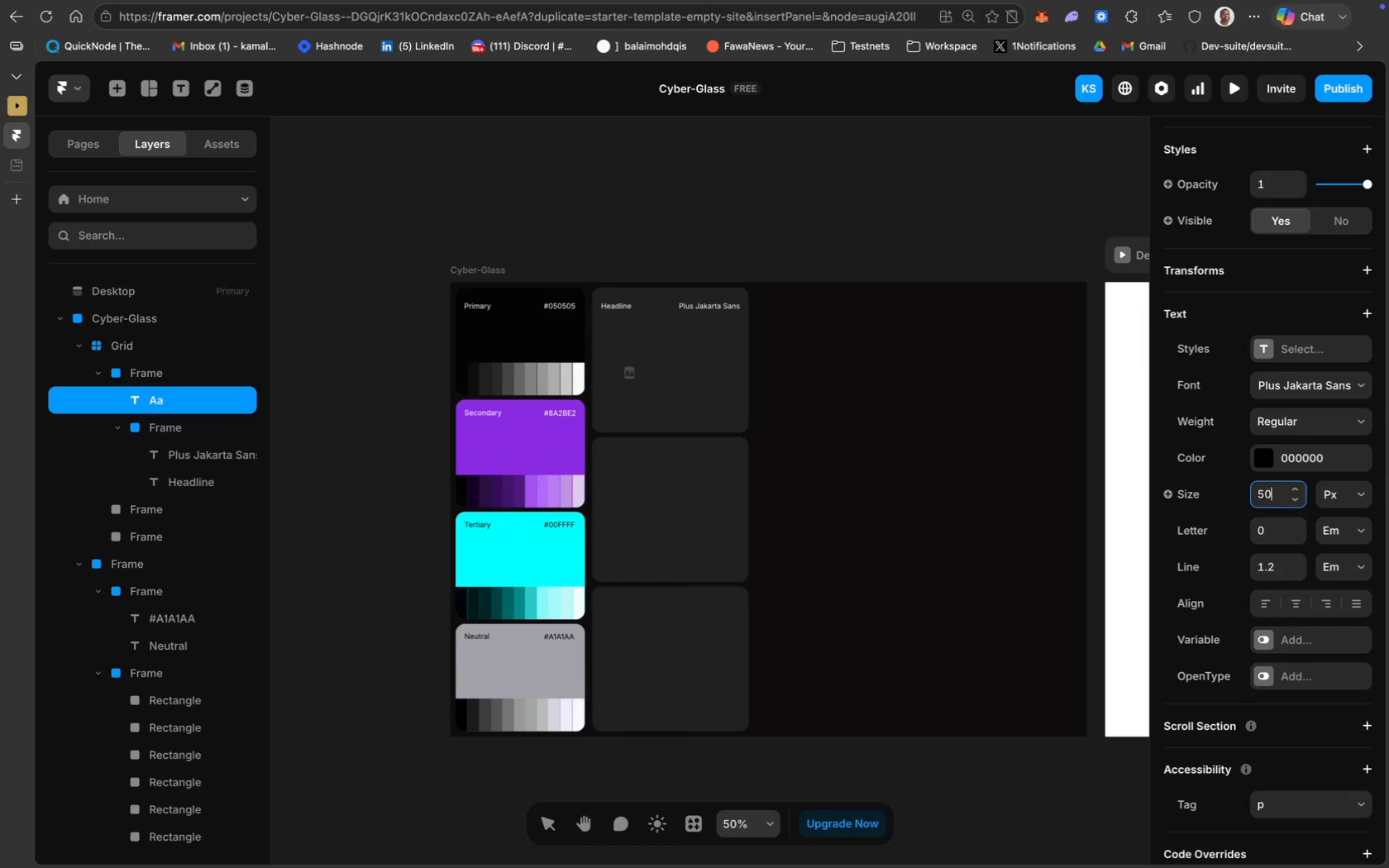 
key(Enter)
 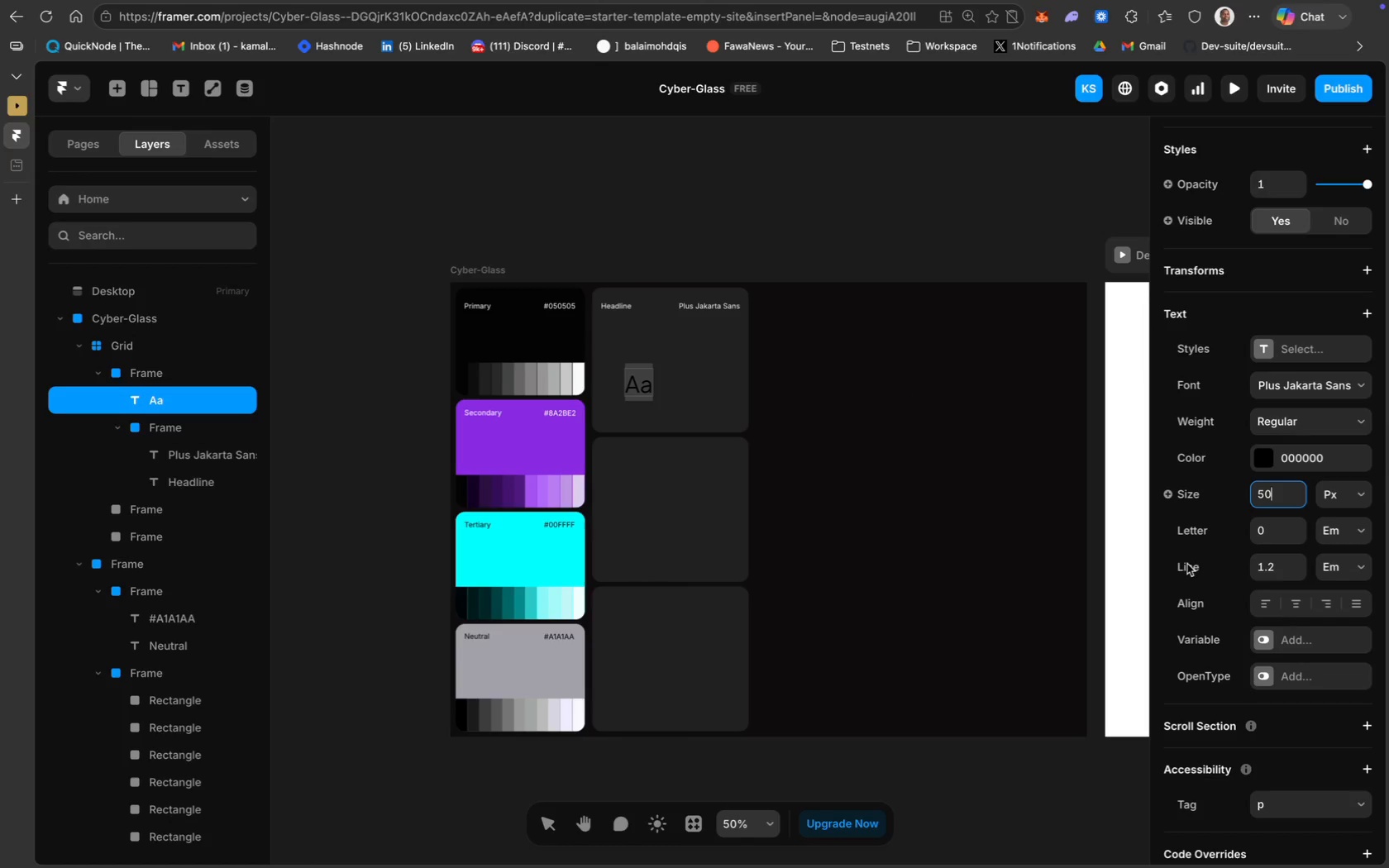 
key(Meta+CommandLeft)
 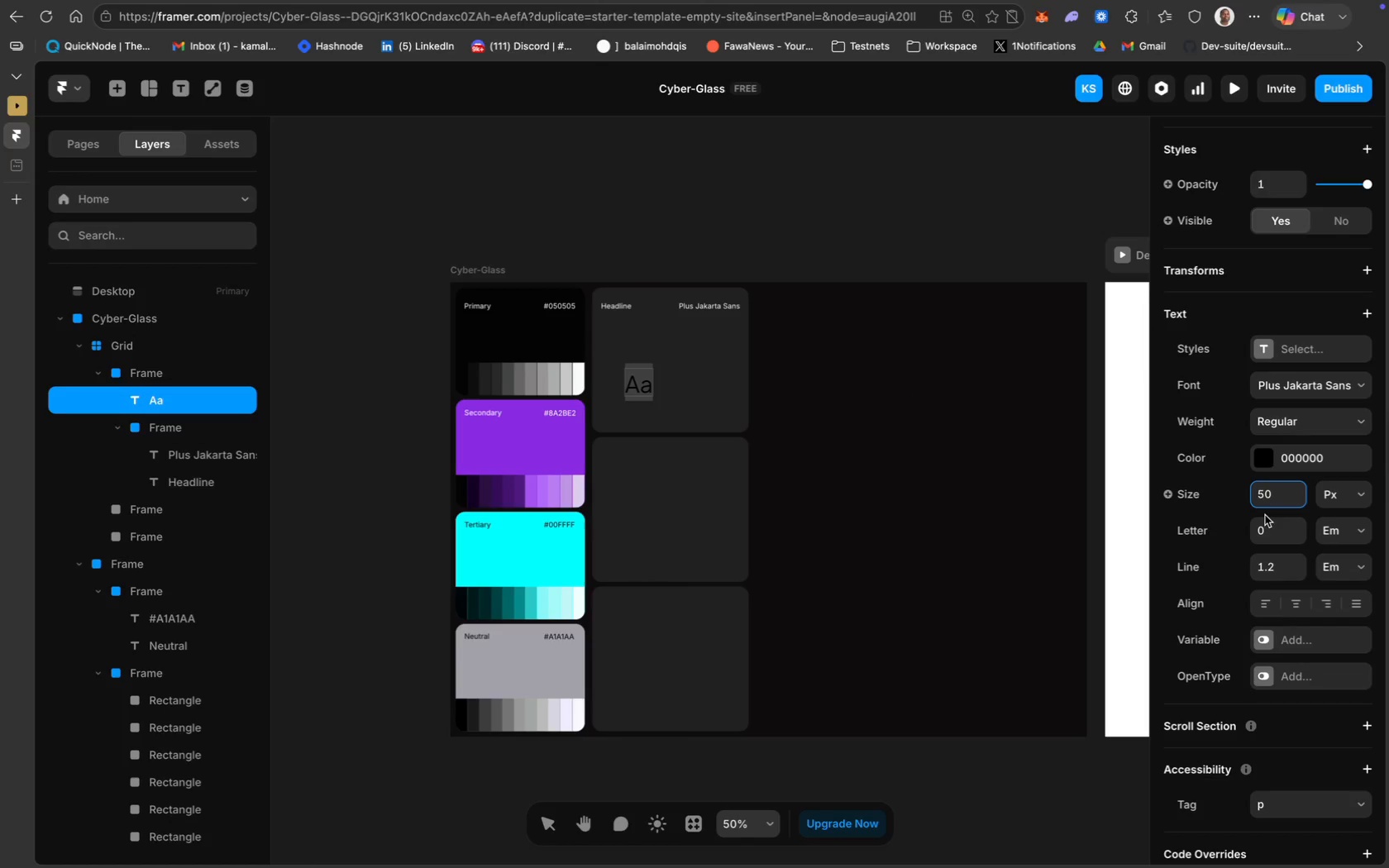 
key(Meta+A)
 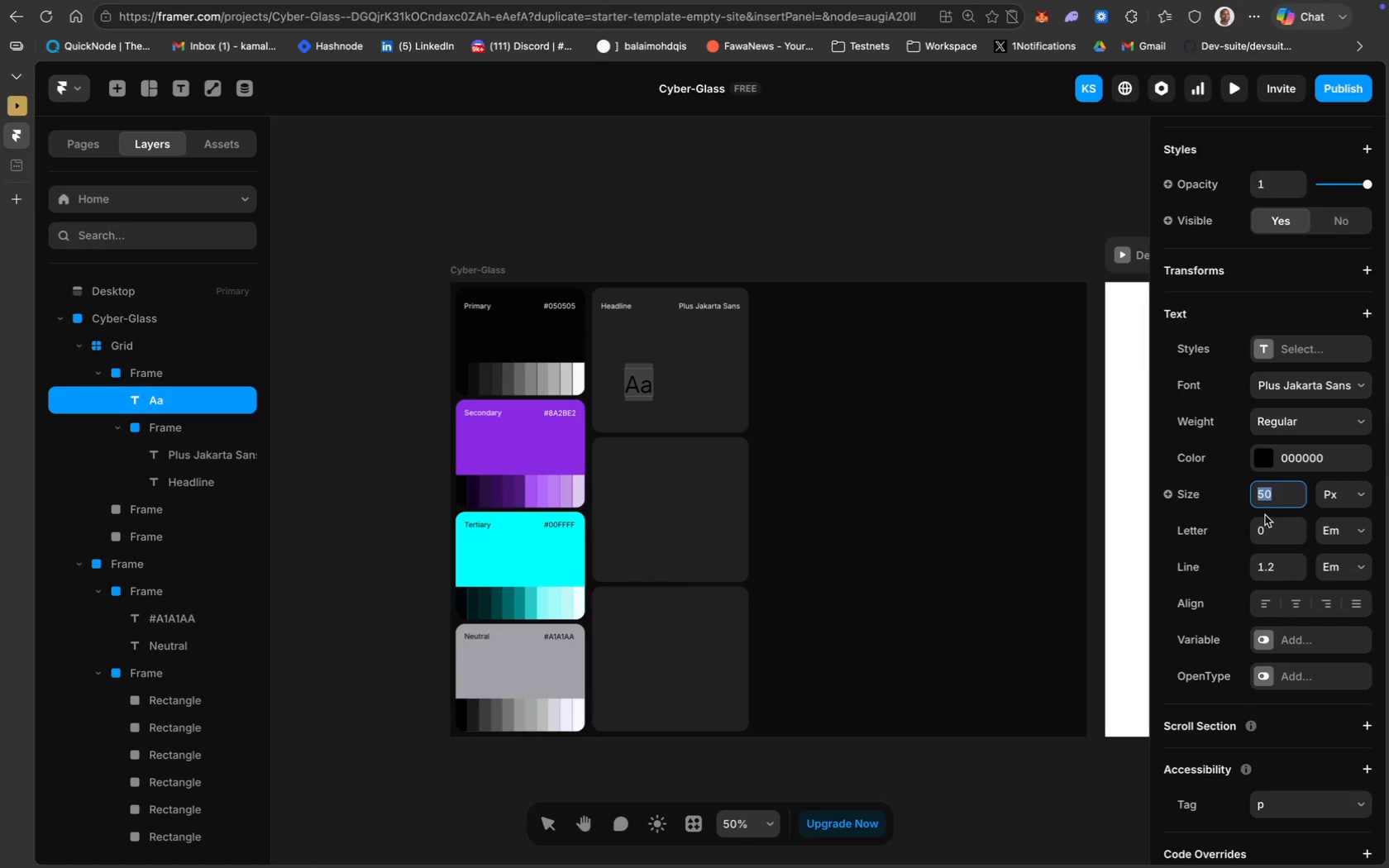 
type(150)
 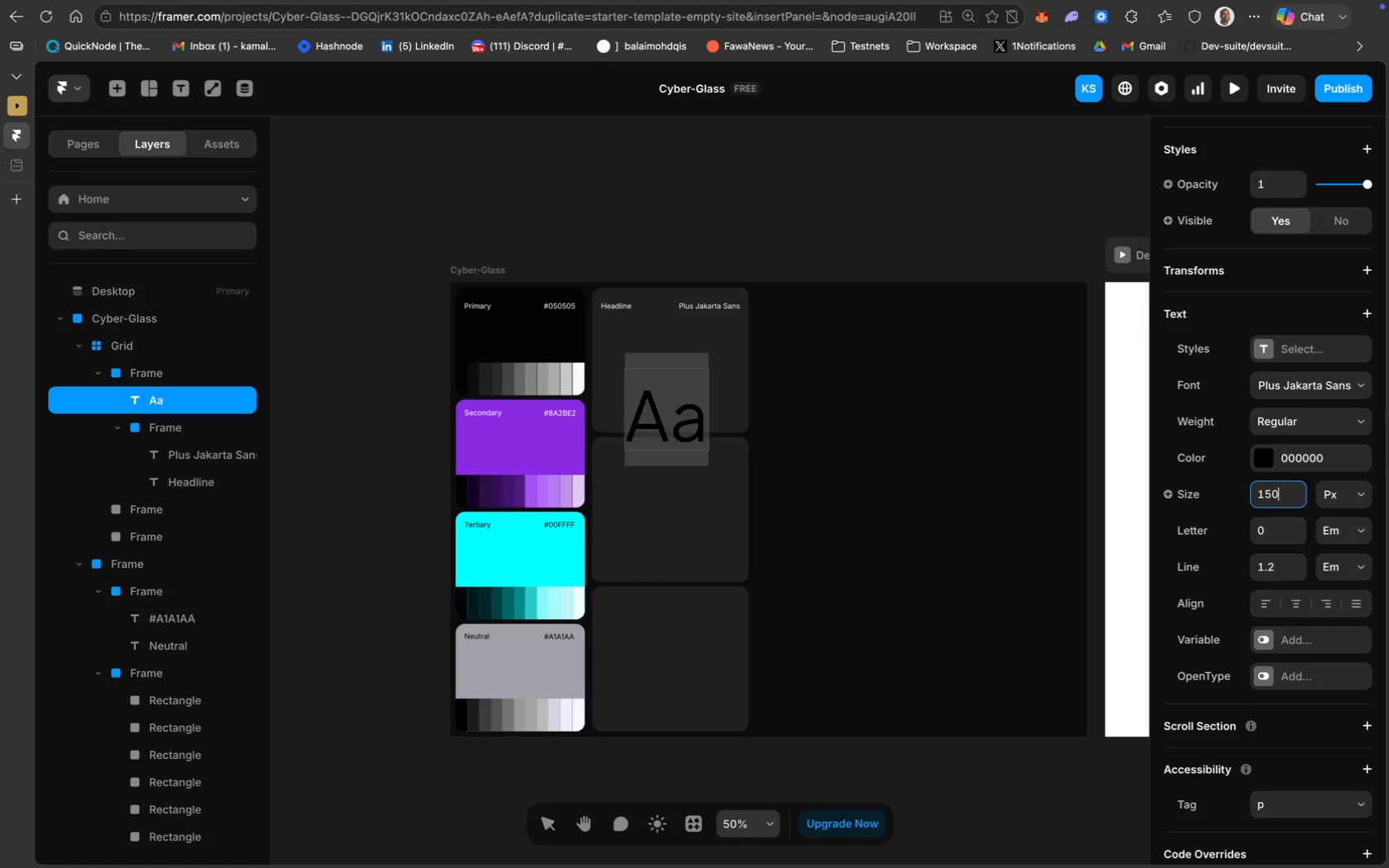 
key(Enter)
 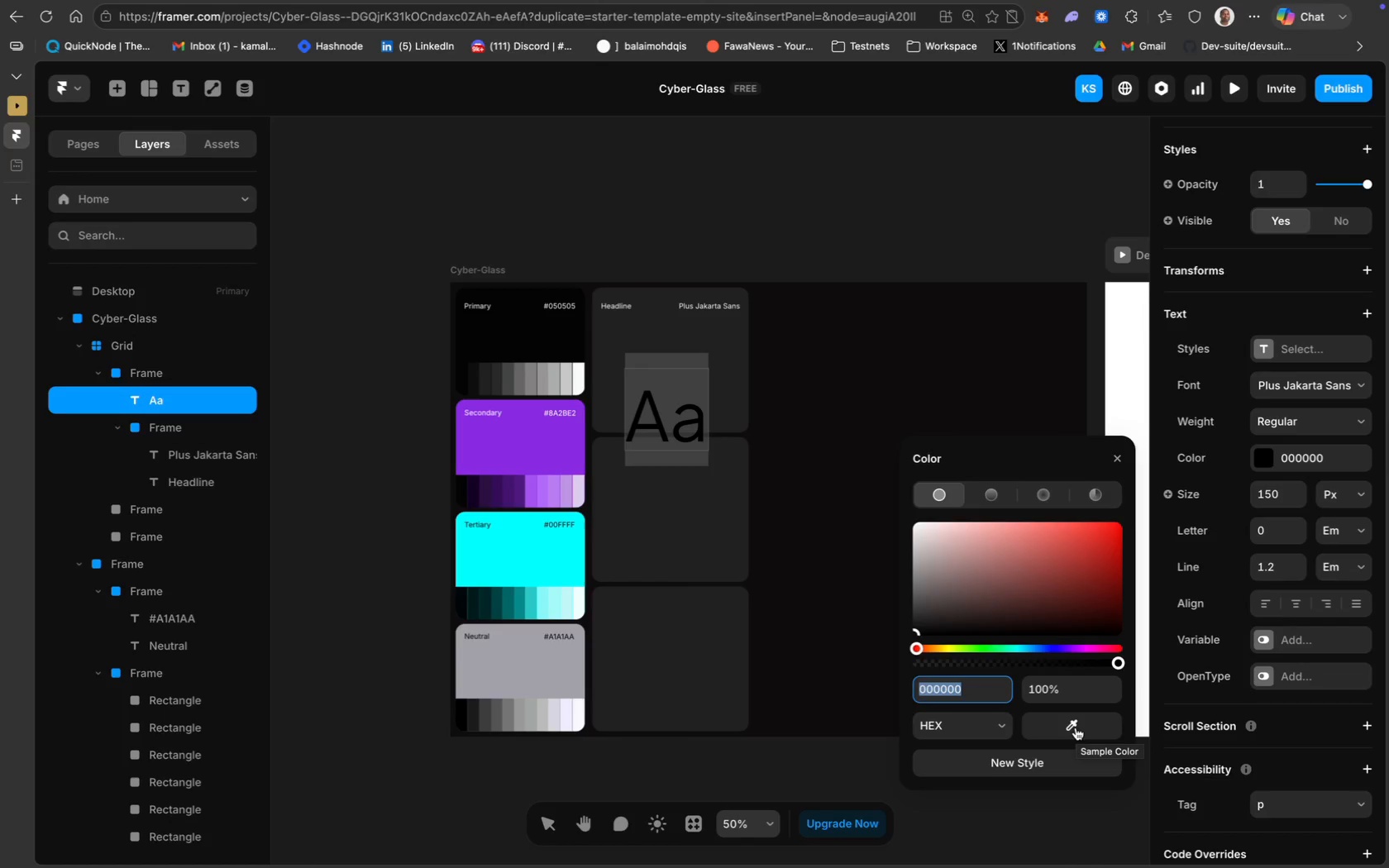 
wait(7.19)
 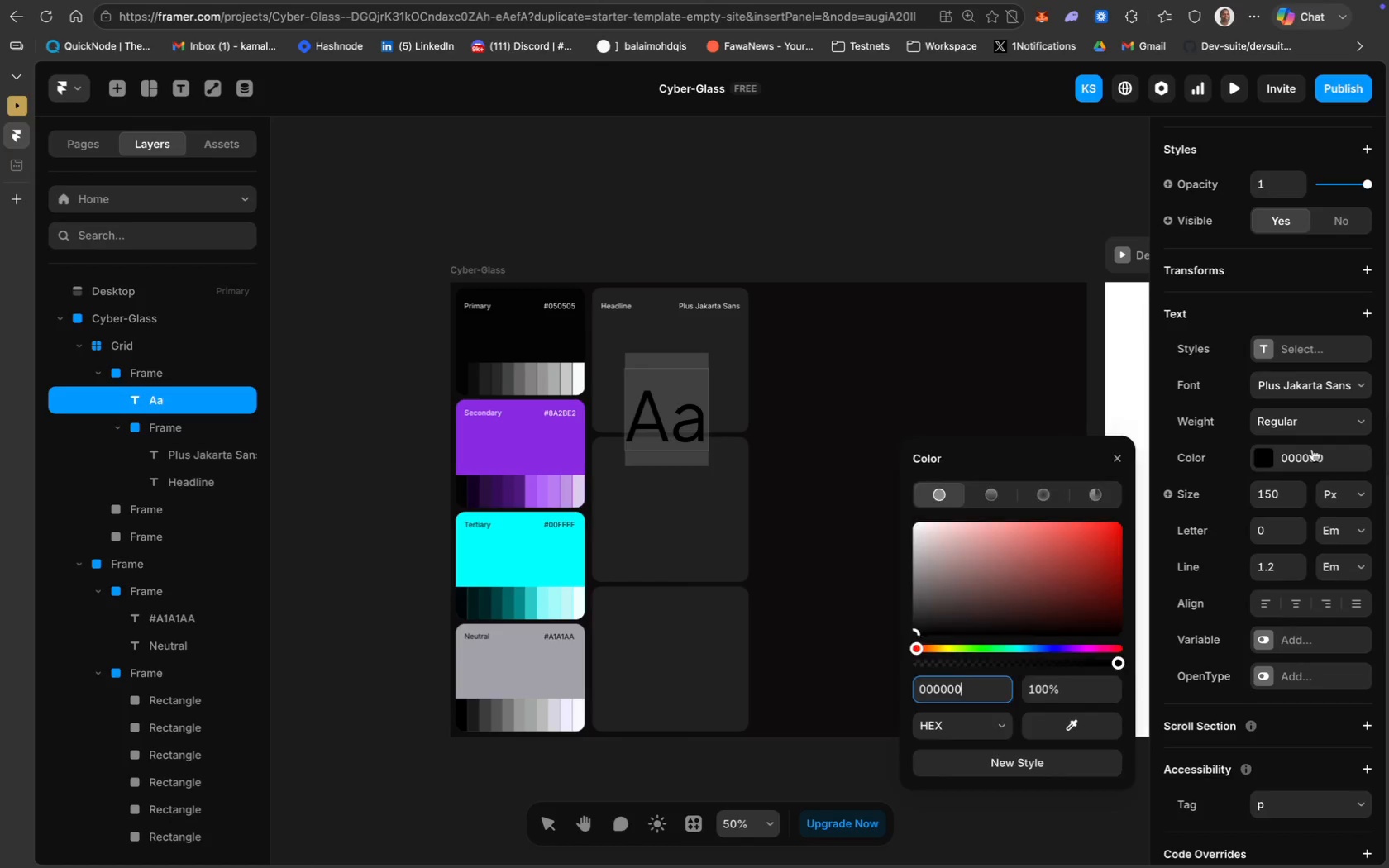 
left_click([1076, 729])
 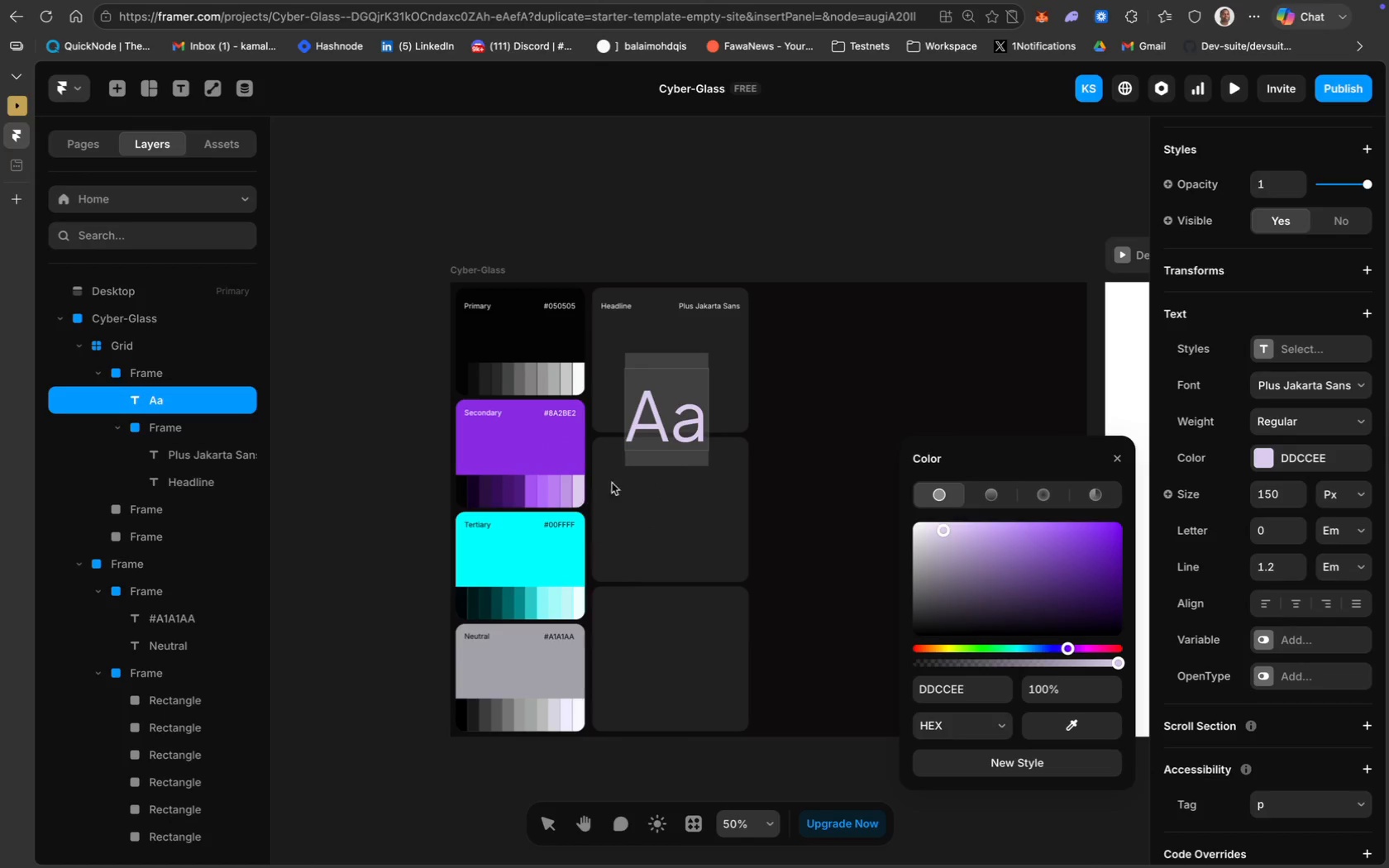 
left_click([842, 357])
 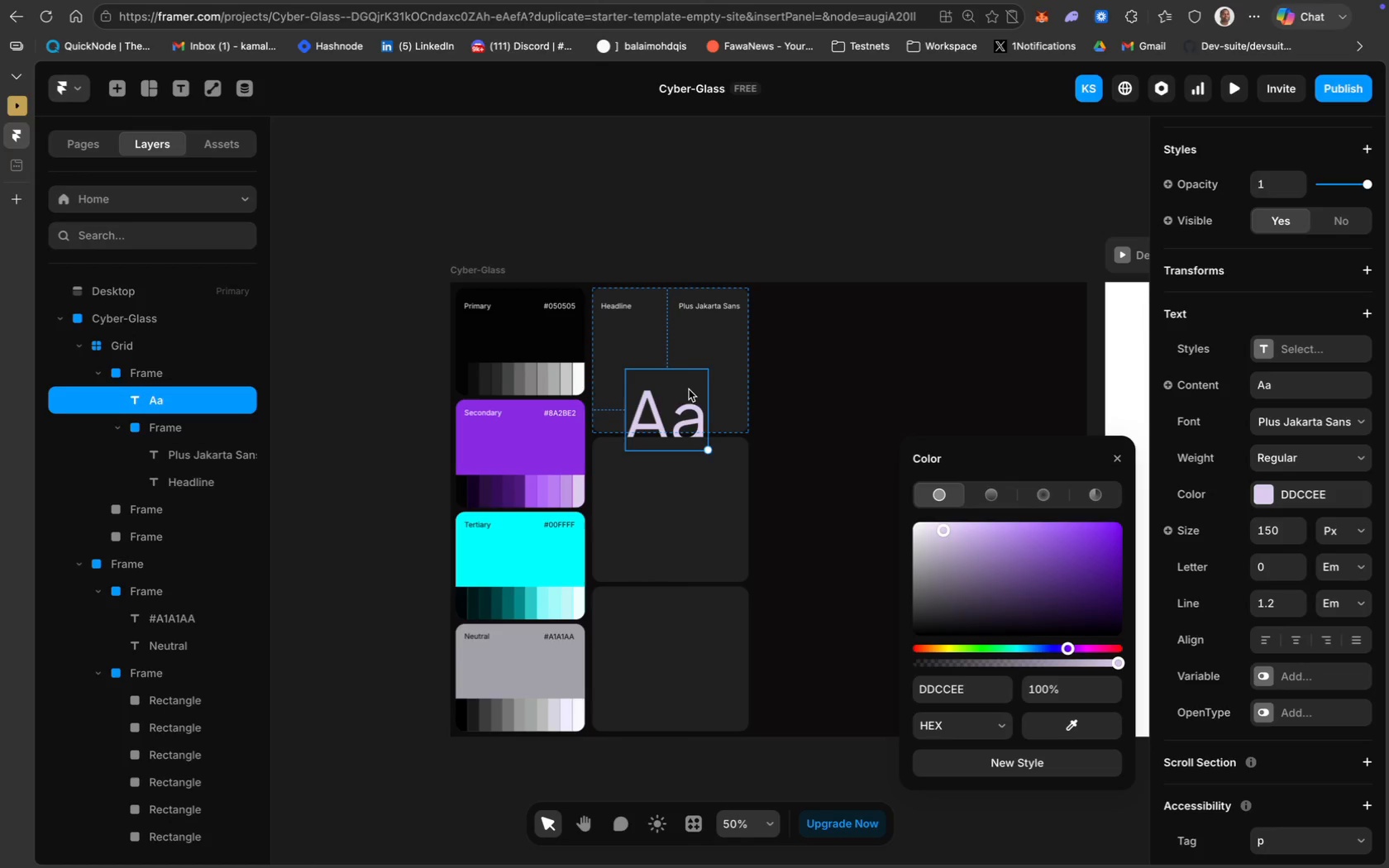 
left_click_drag(start_coordinate=[680, 389], to_coordinate=[709, 357])
 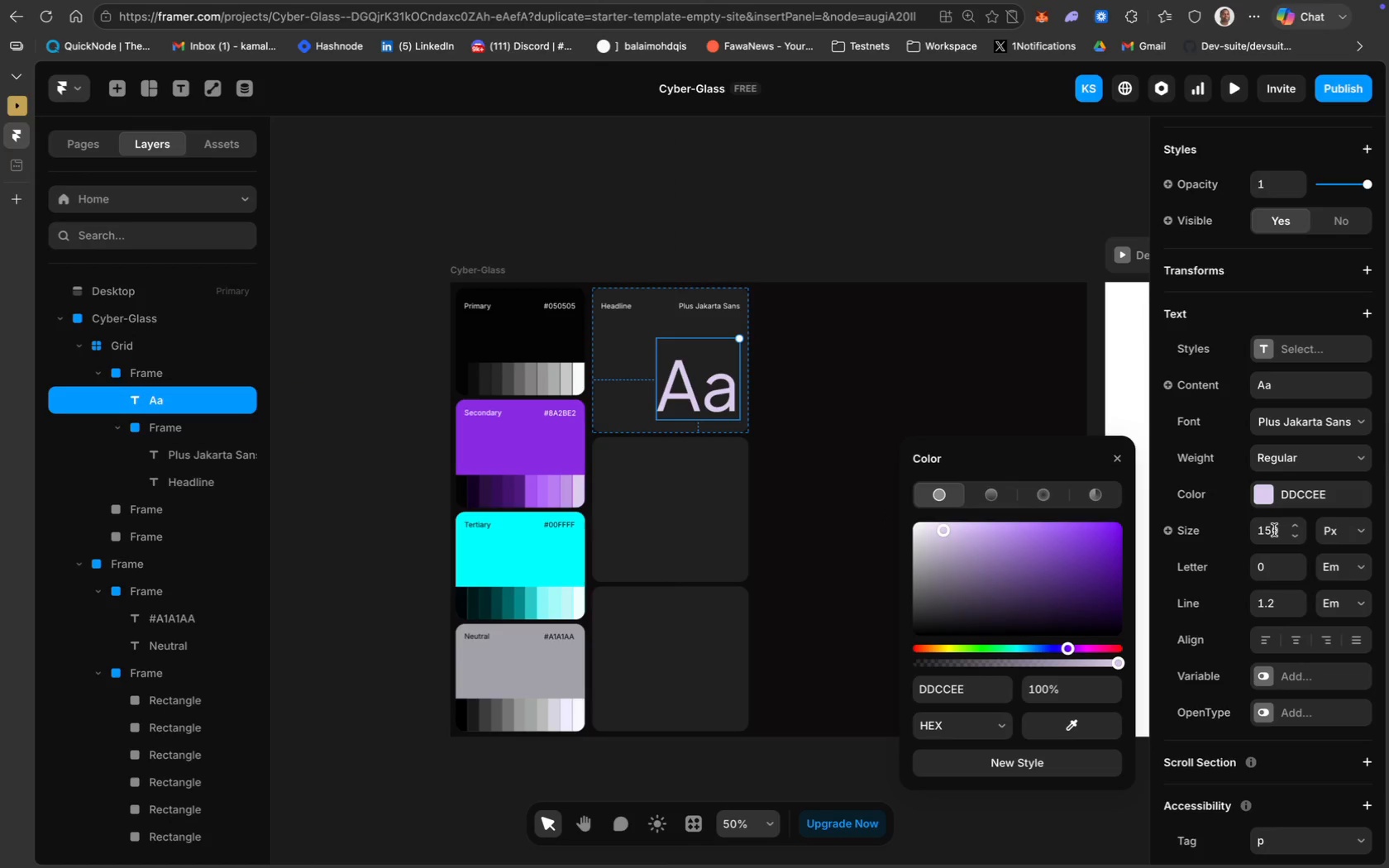 
left_click([1274, 530])
 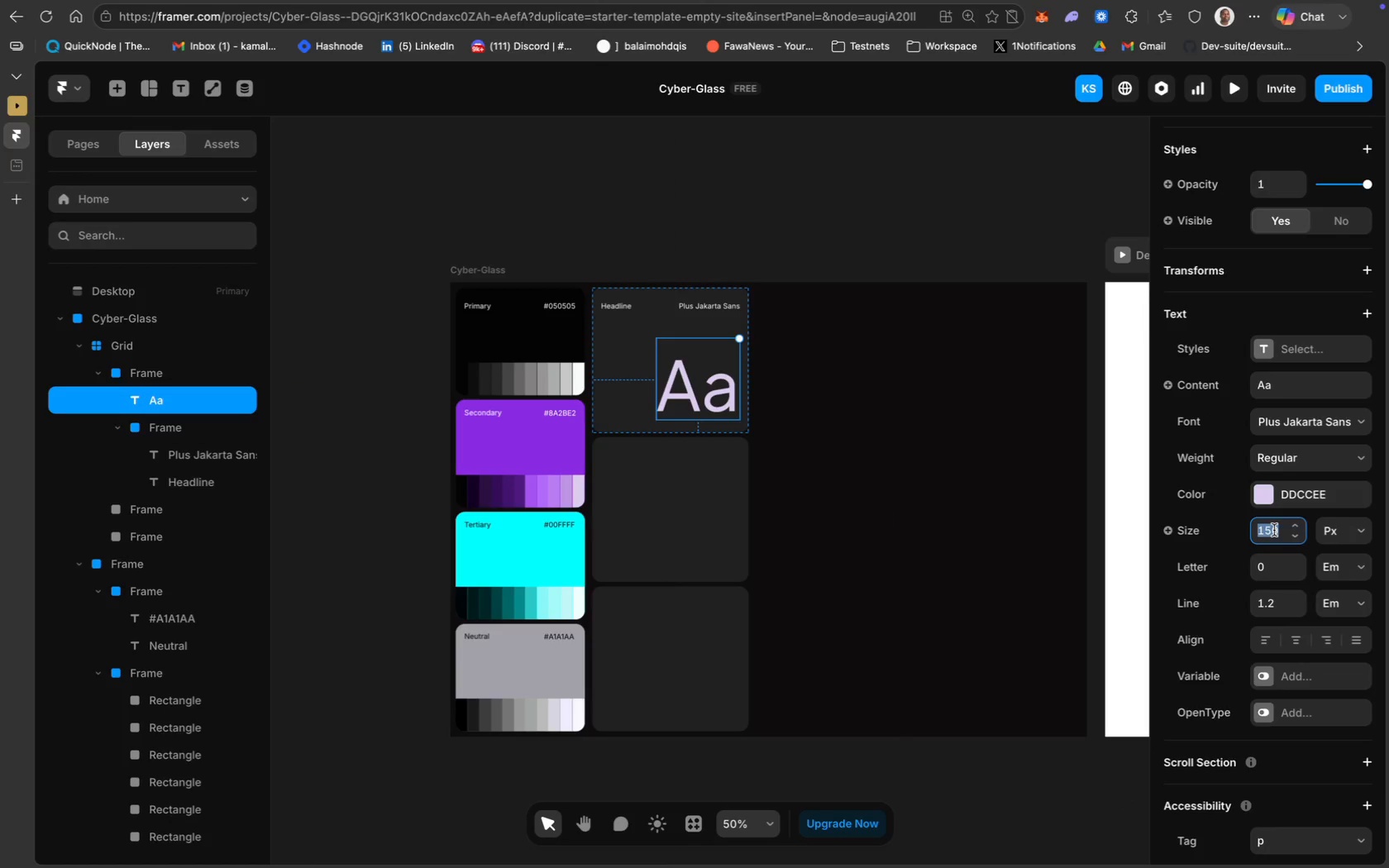 
type(160)
 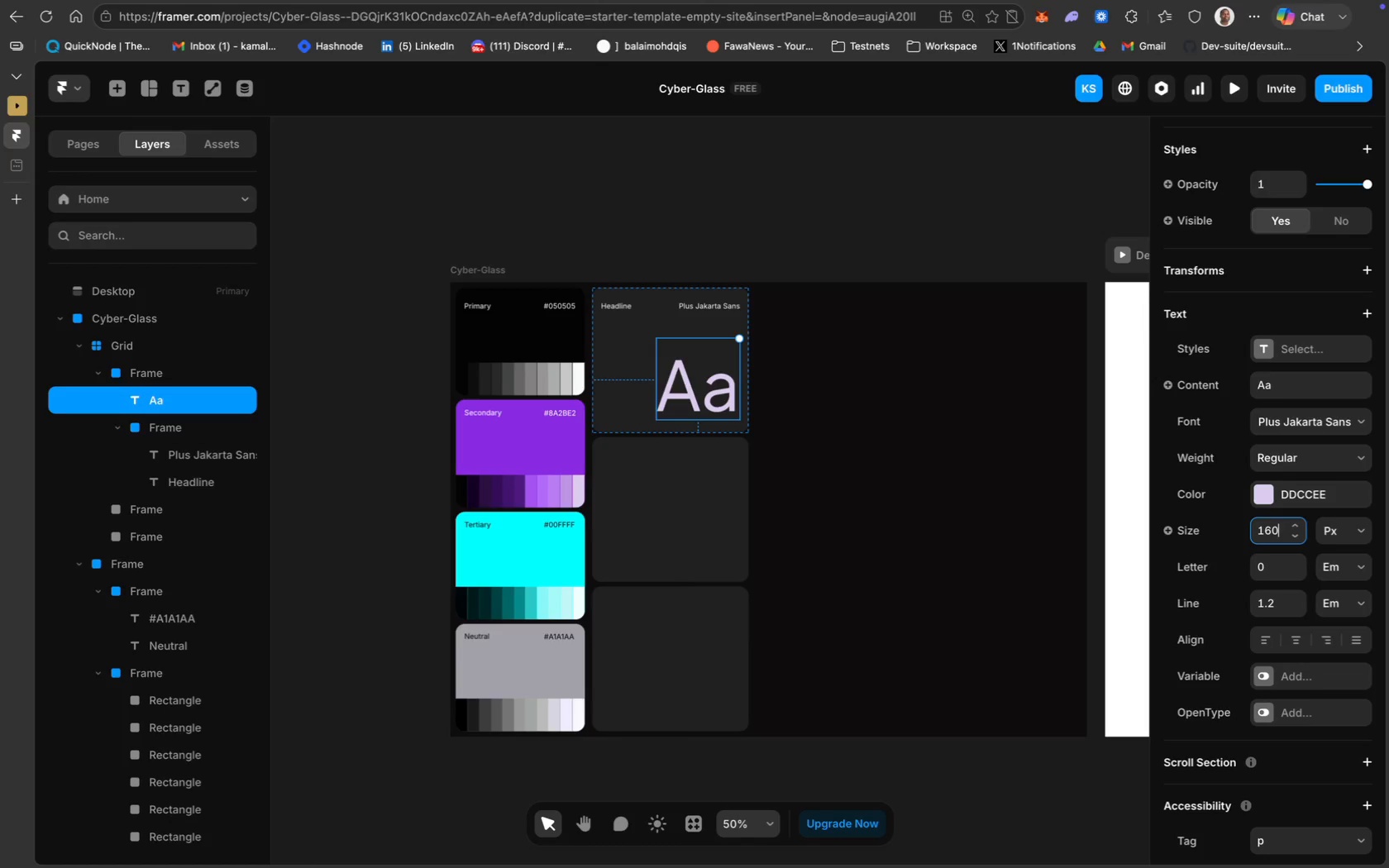 
key(Enter)
 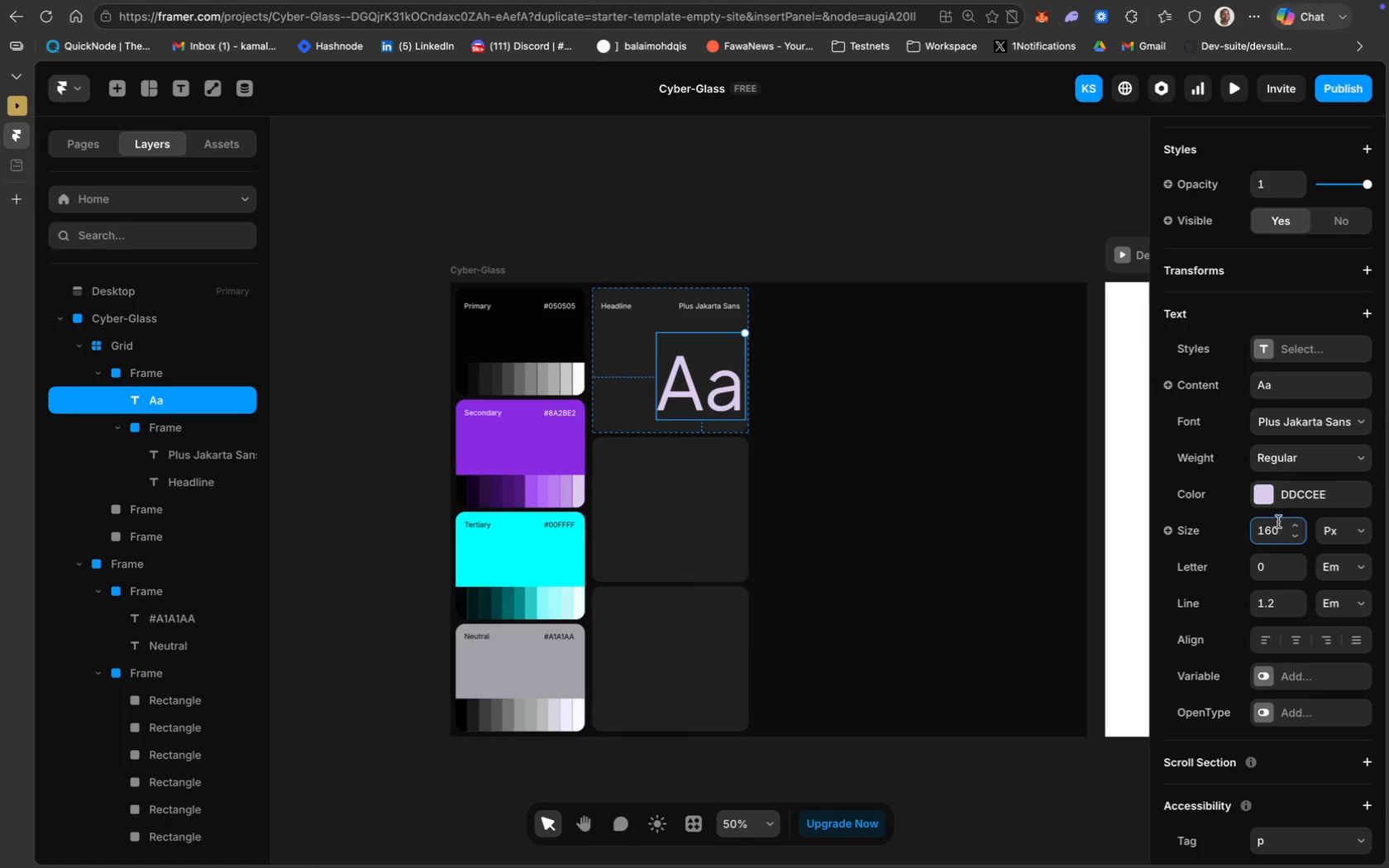 
key(Meta+CommandLeft)
 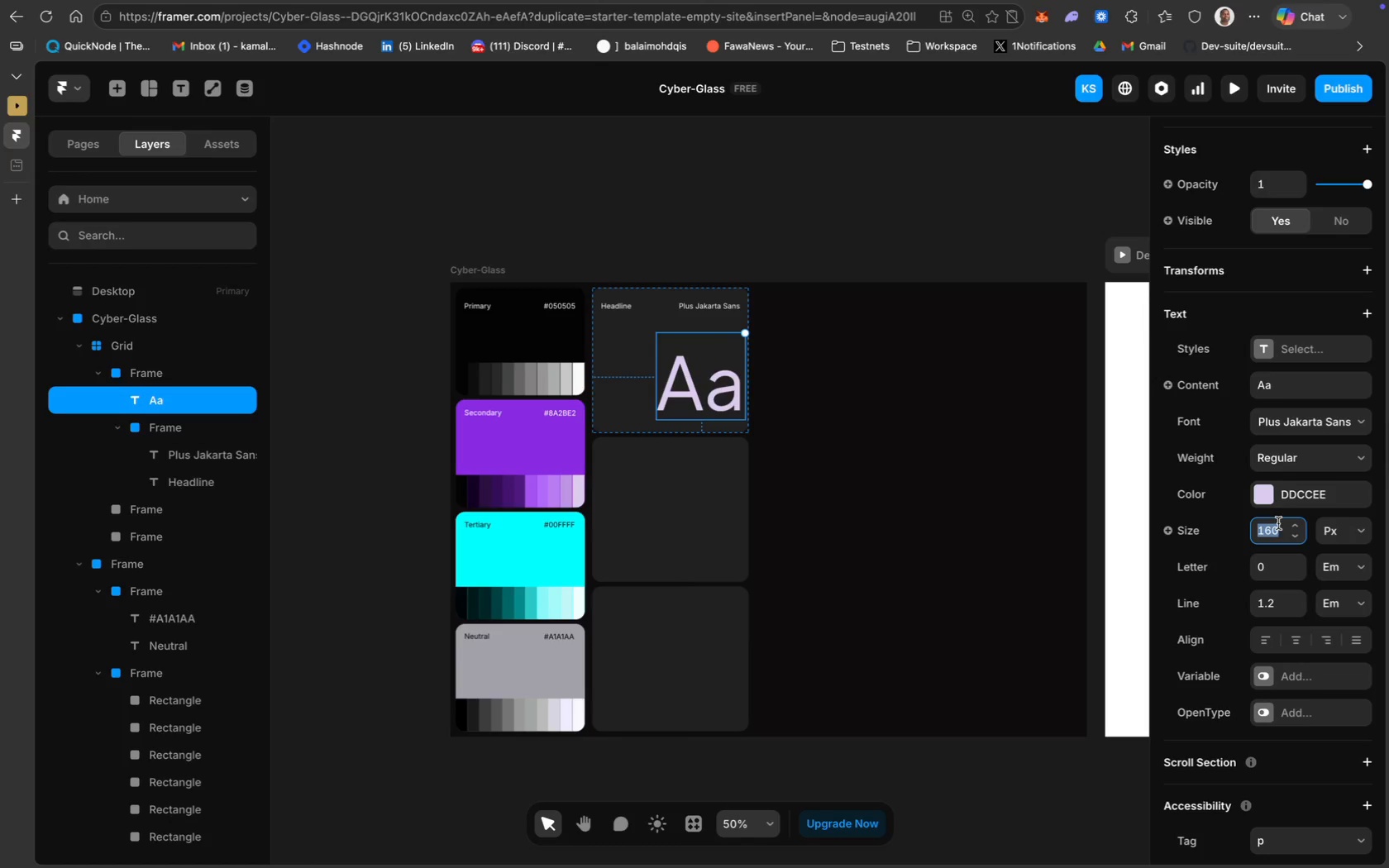 
key(Meta+A)
 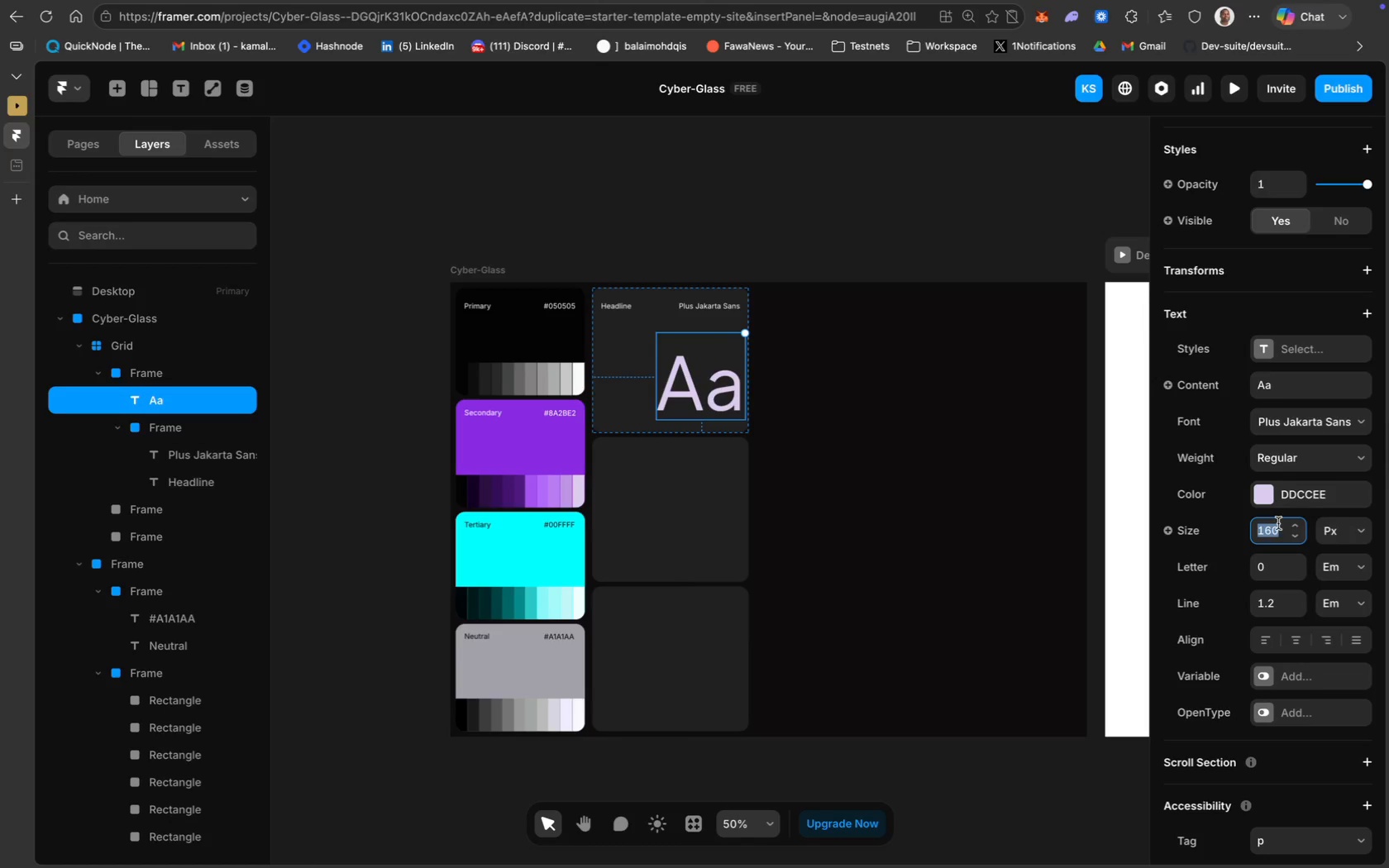 
type(170)
 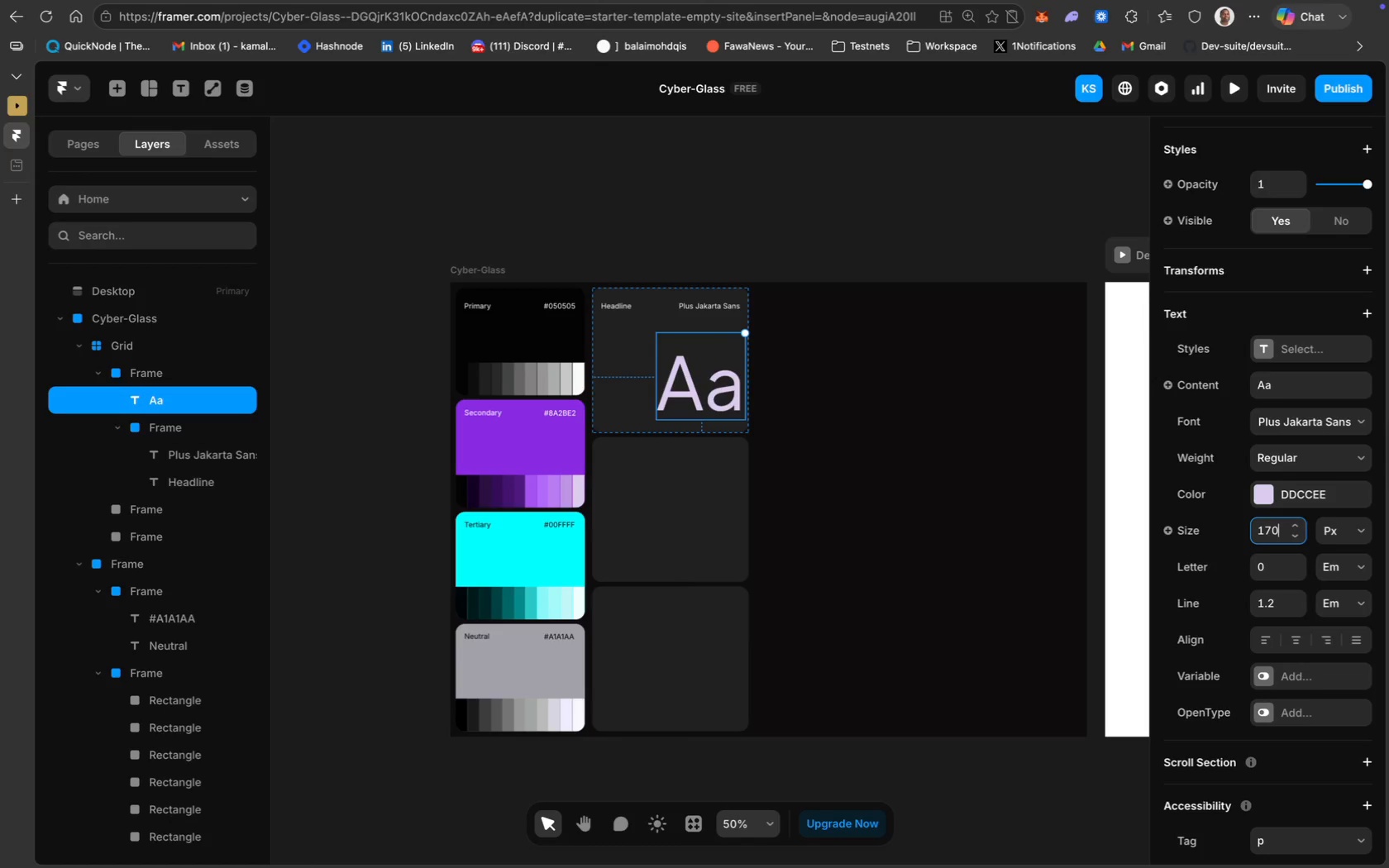 
key(Enter)
 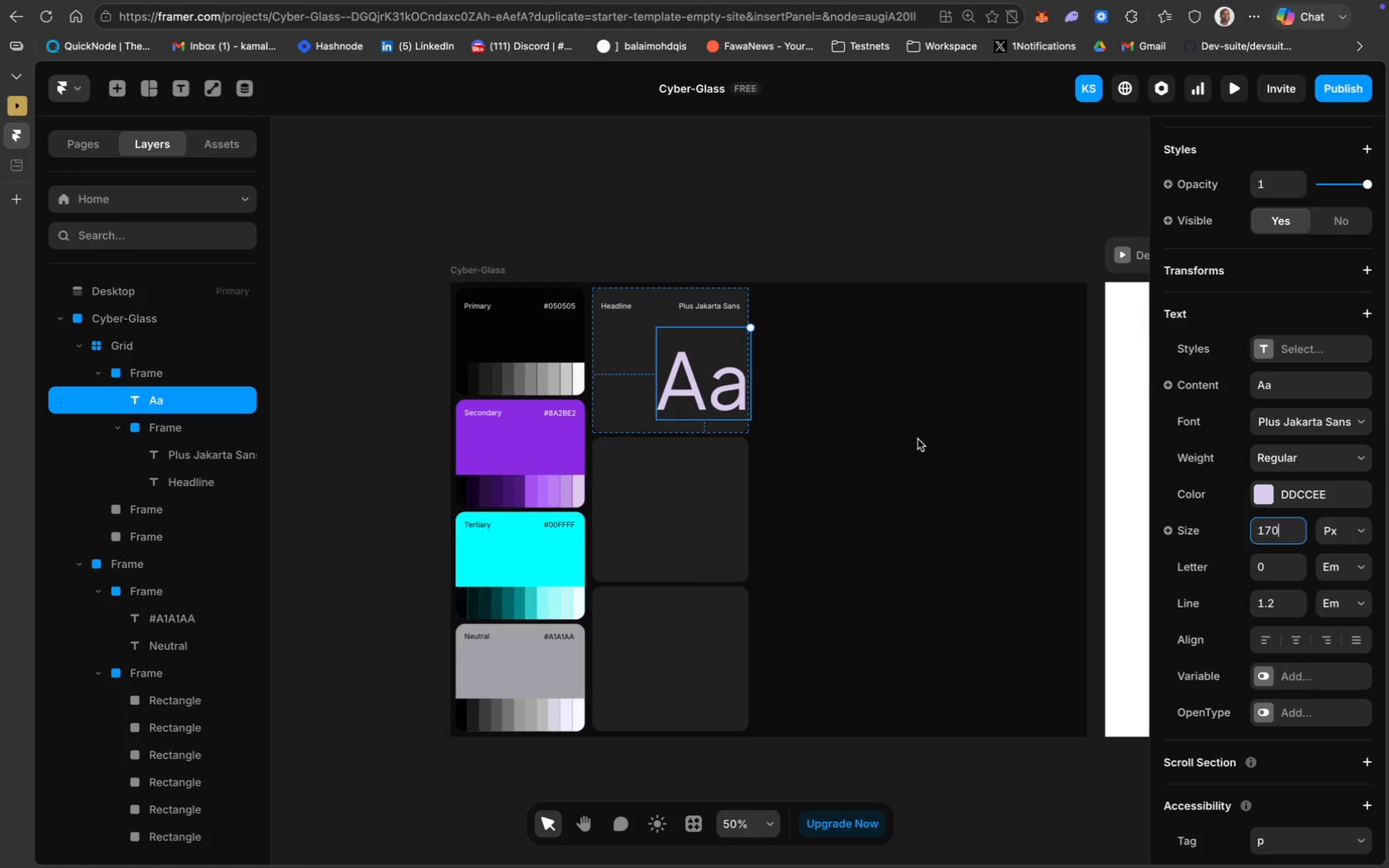 
left_click([920, 439])
 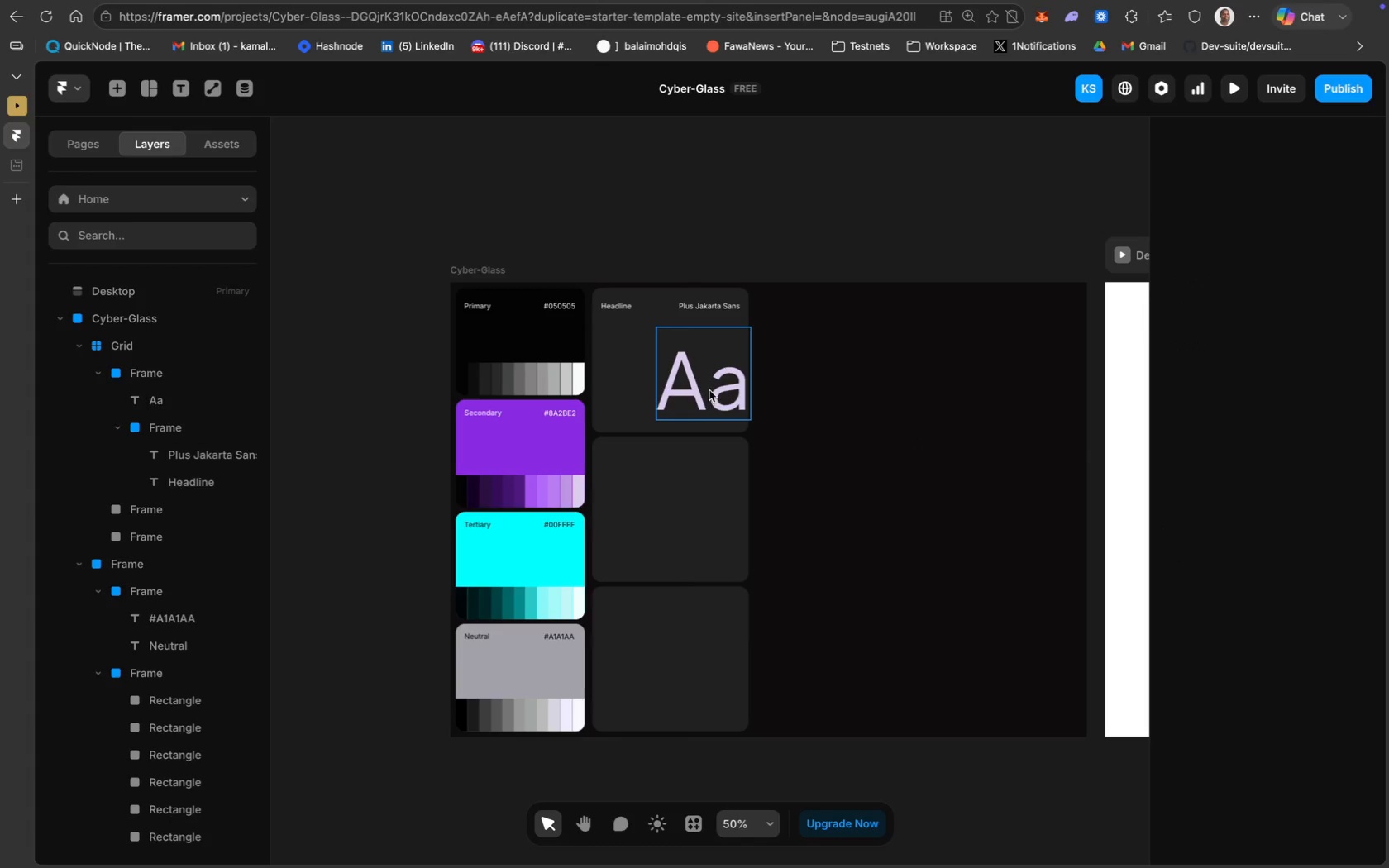 
left_click_drag(start_coordinate=[713, 370], to_coordinate=[703, 371])
 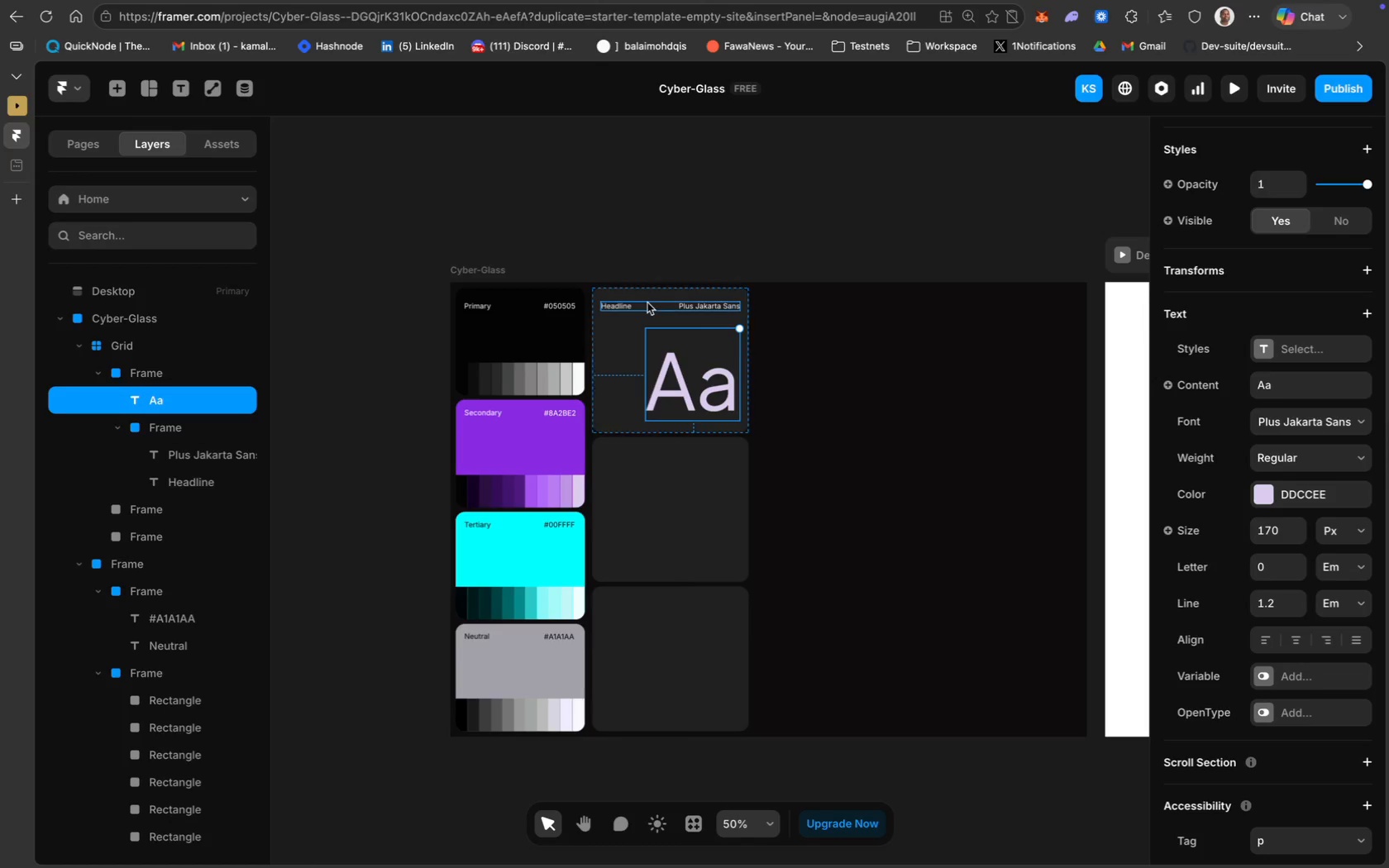 
left_click([656, 306])
 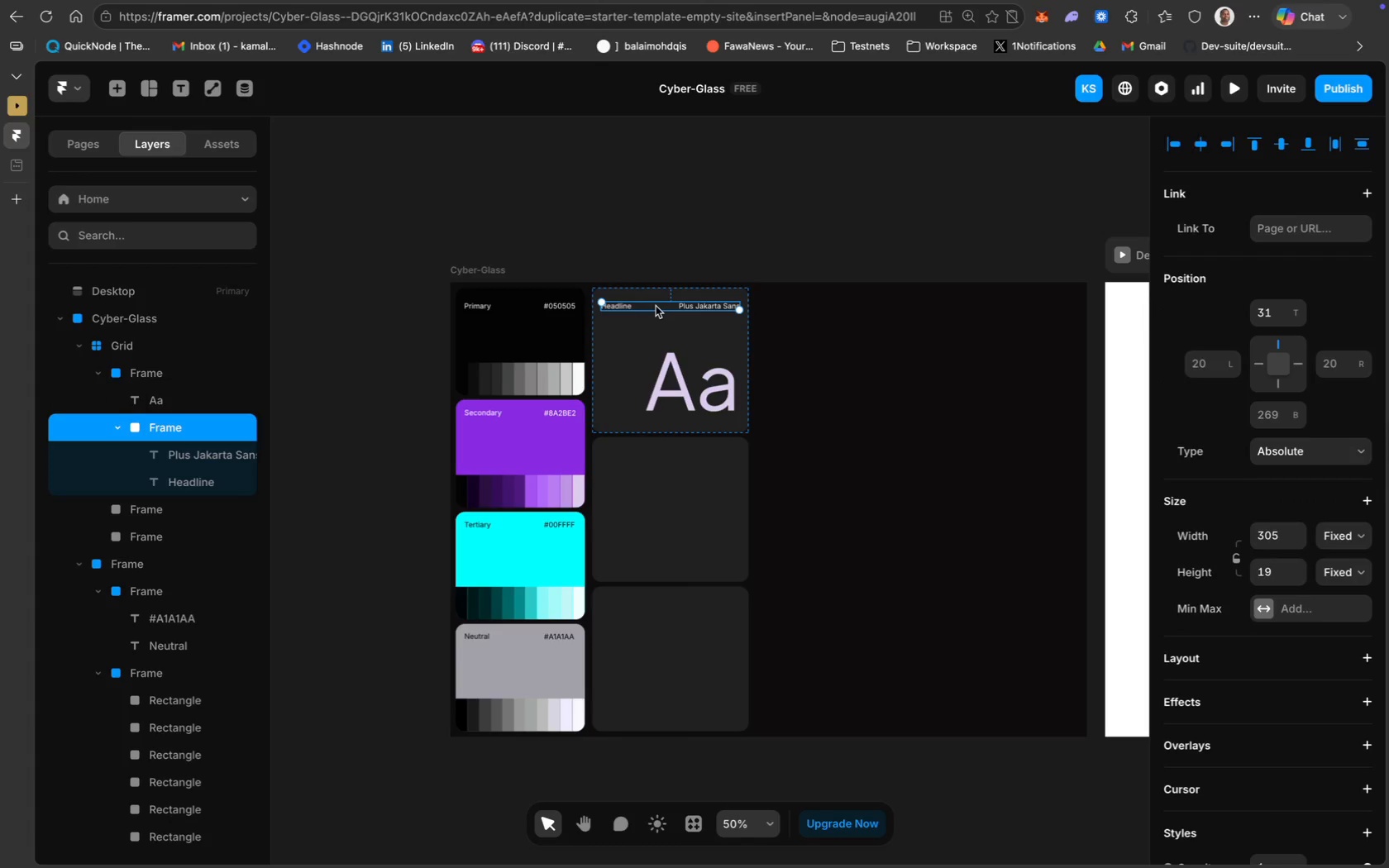 
hold_key(key=ShiftLeft, duration=0.82)
left_click([697, 377])
 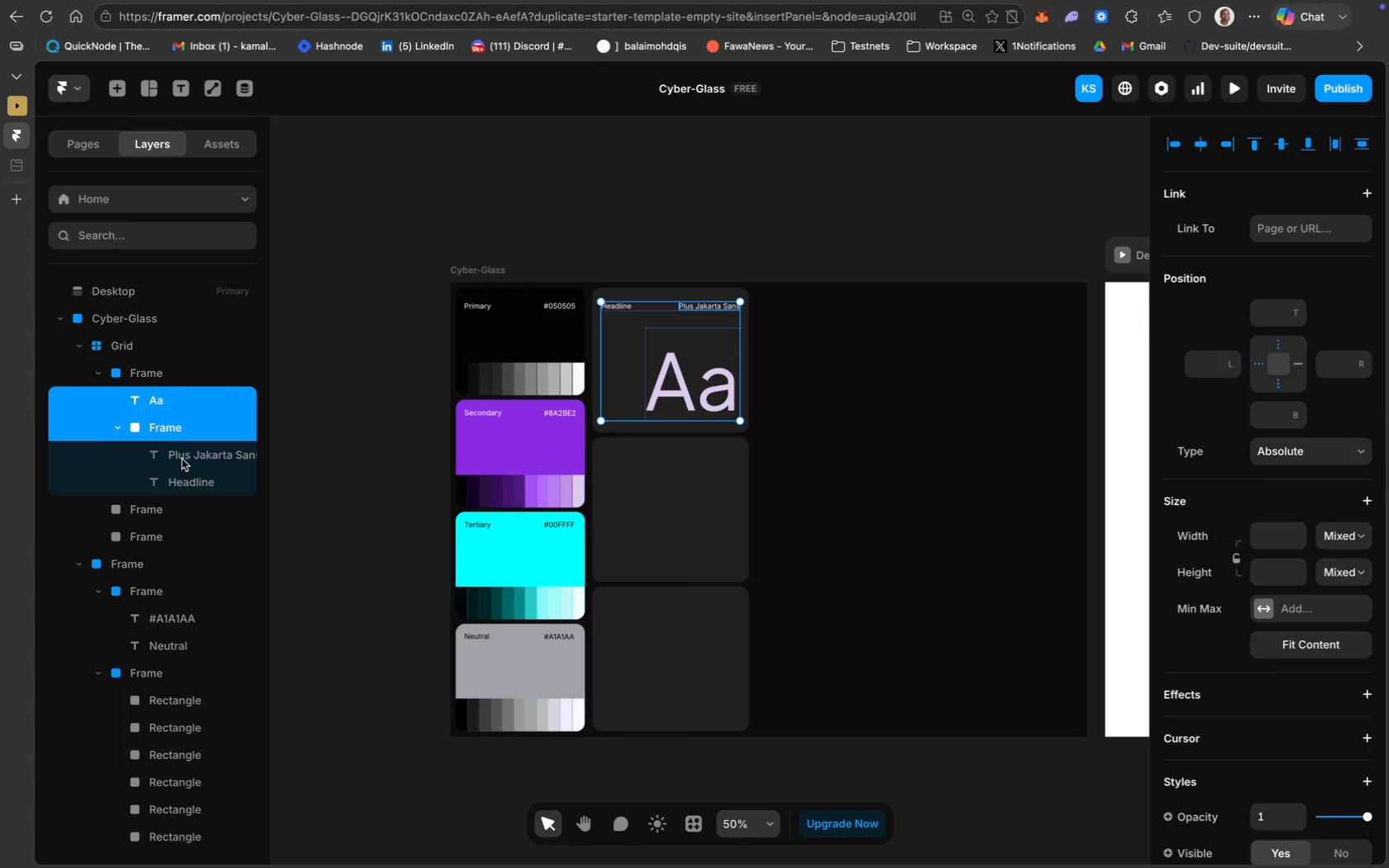 
left_click([837, 420])
 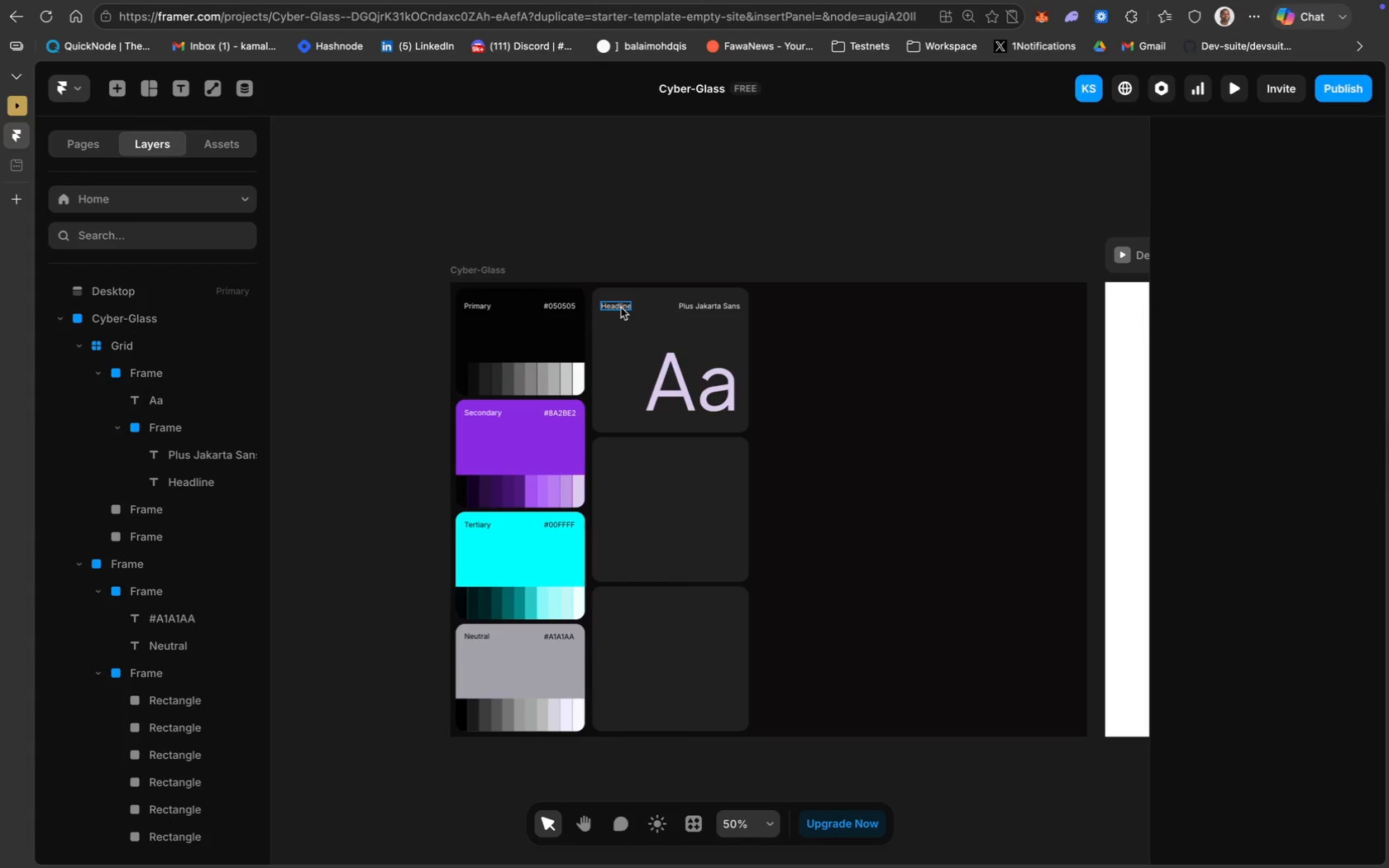 
left_click([621, 307])
 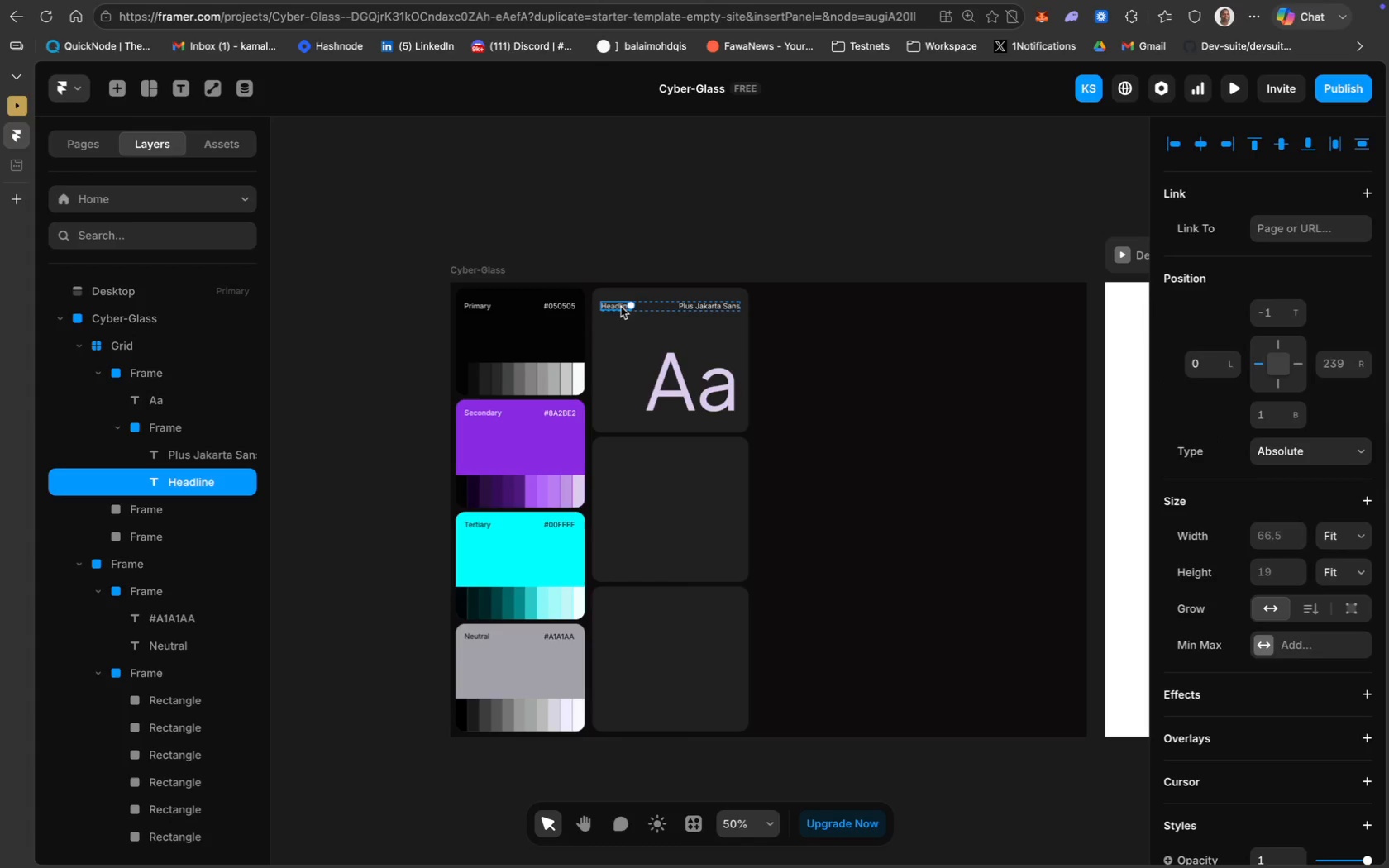 
hold_key(key=ShiftLeft, duration=1.28)
left_click([705, 306])
 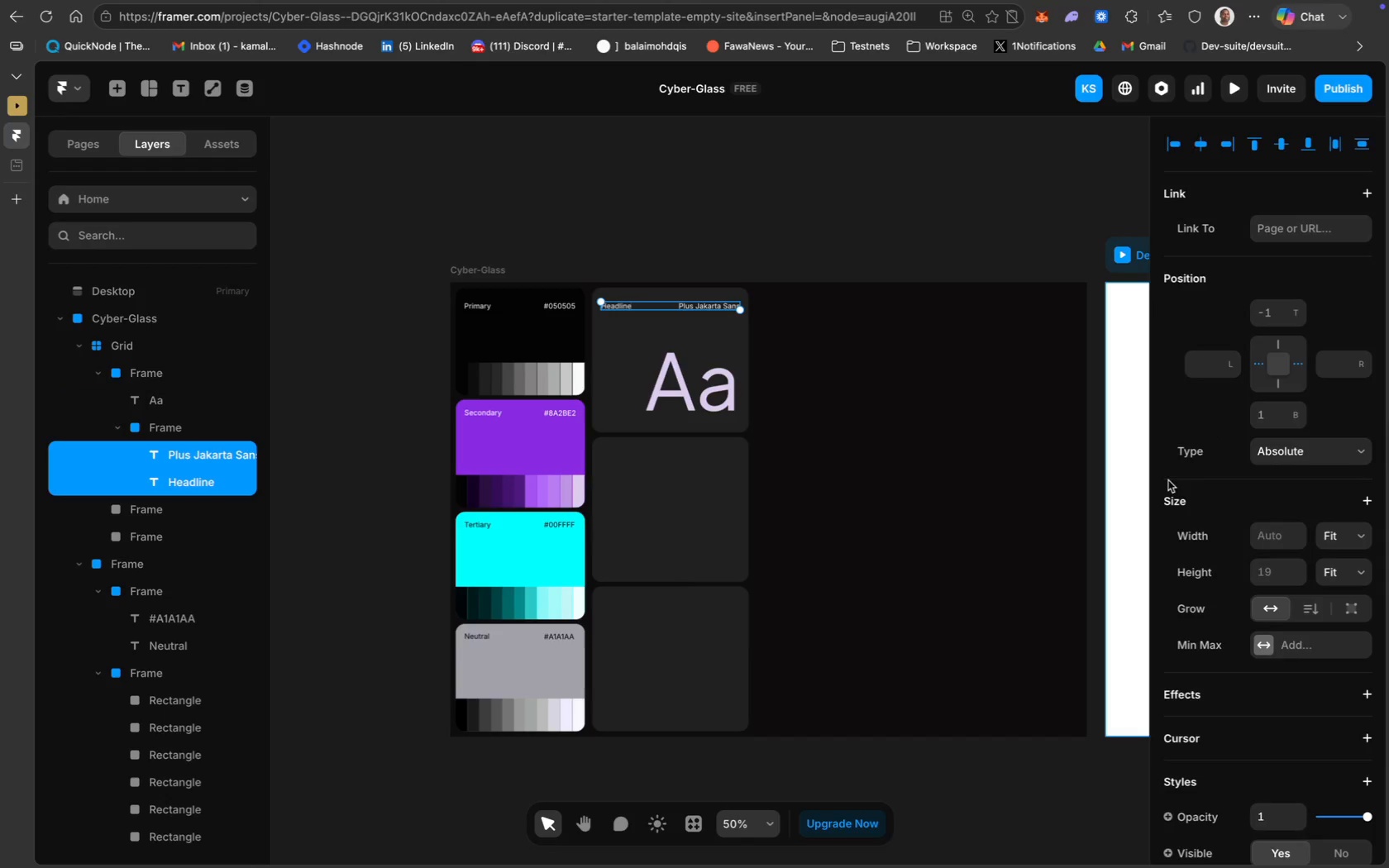 
scroll: coordinate [1296, 594], scroll_direction: down, amount: 35.0
 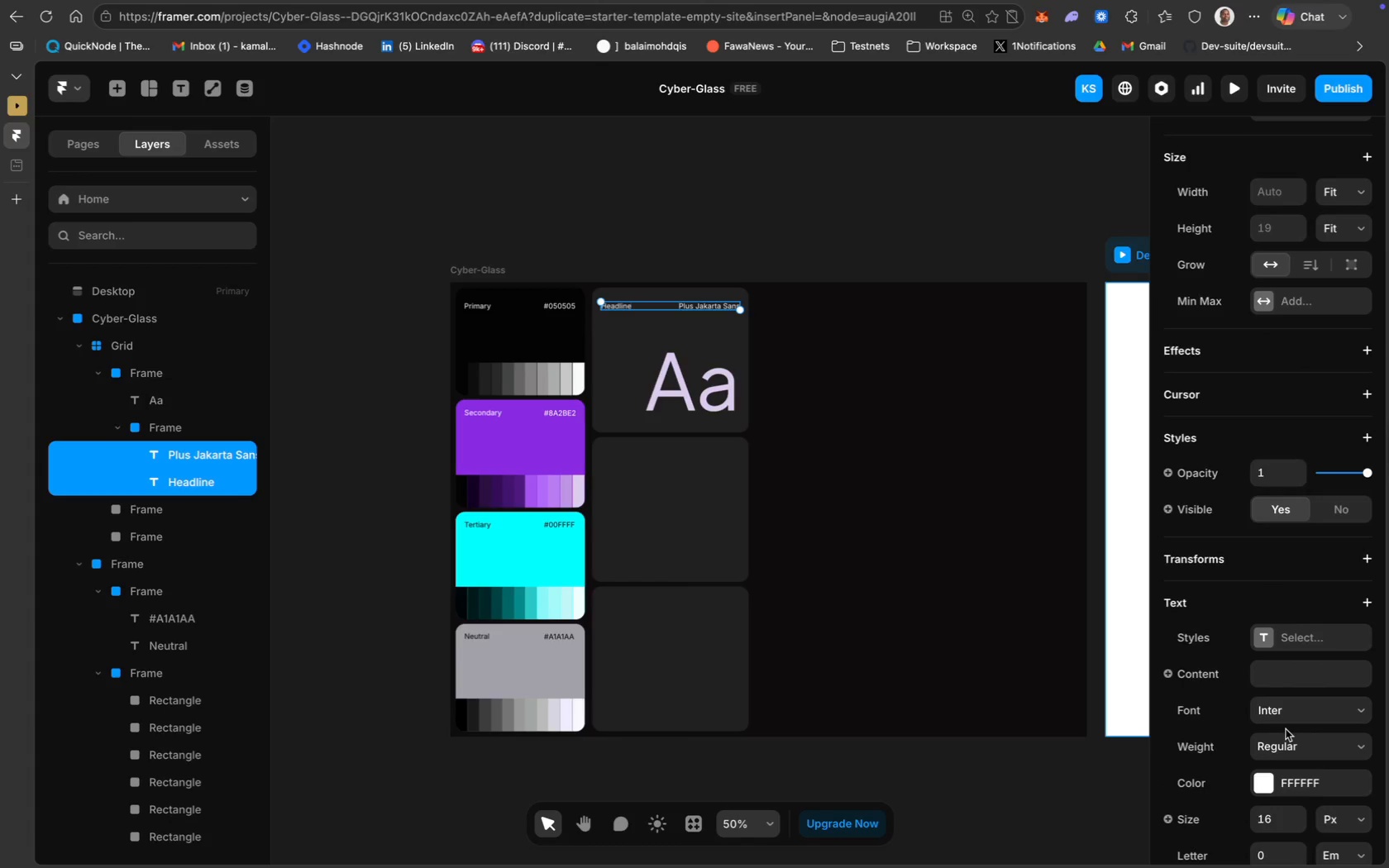 
left_click([1305, 705])
 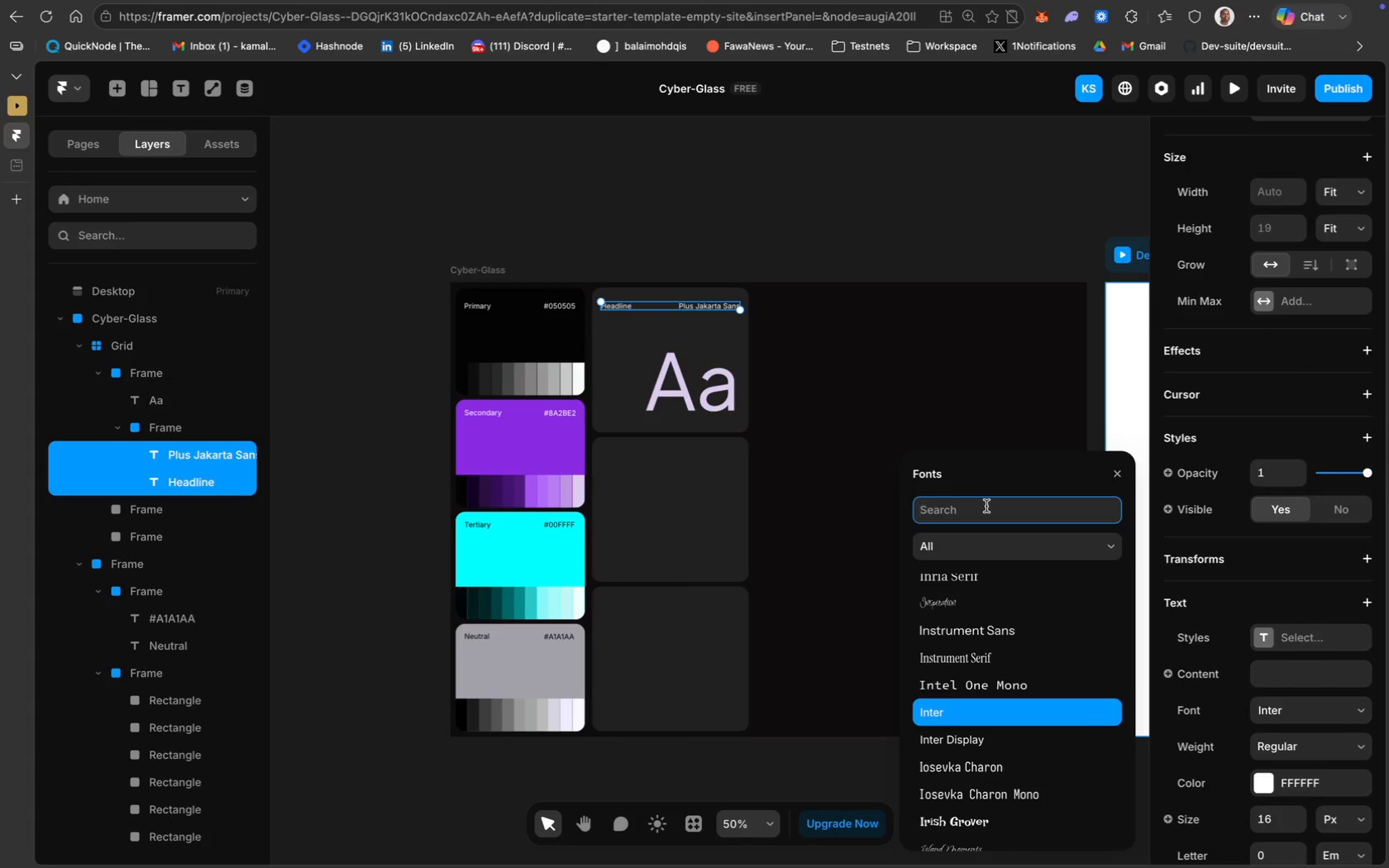 
type(plus)
 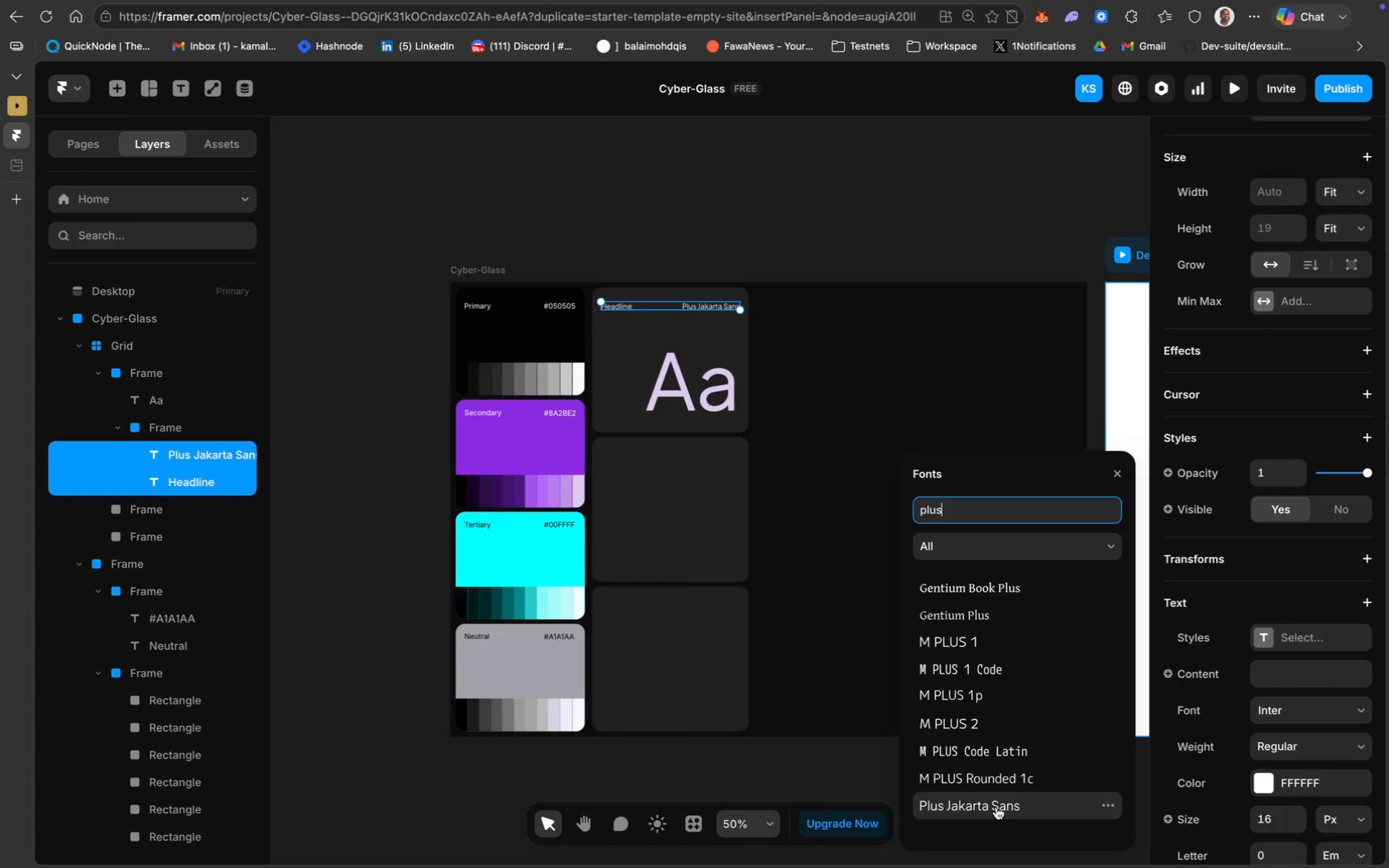 
left_click([996, 807])
 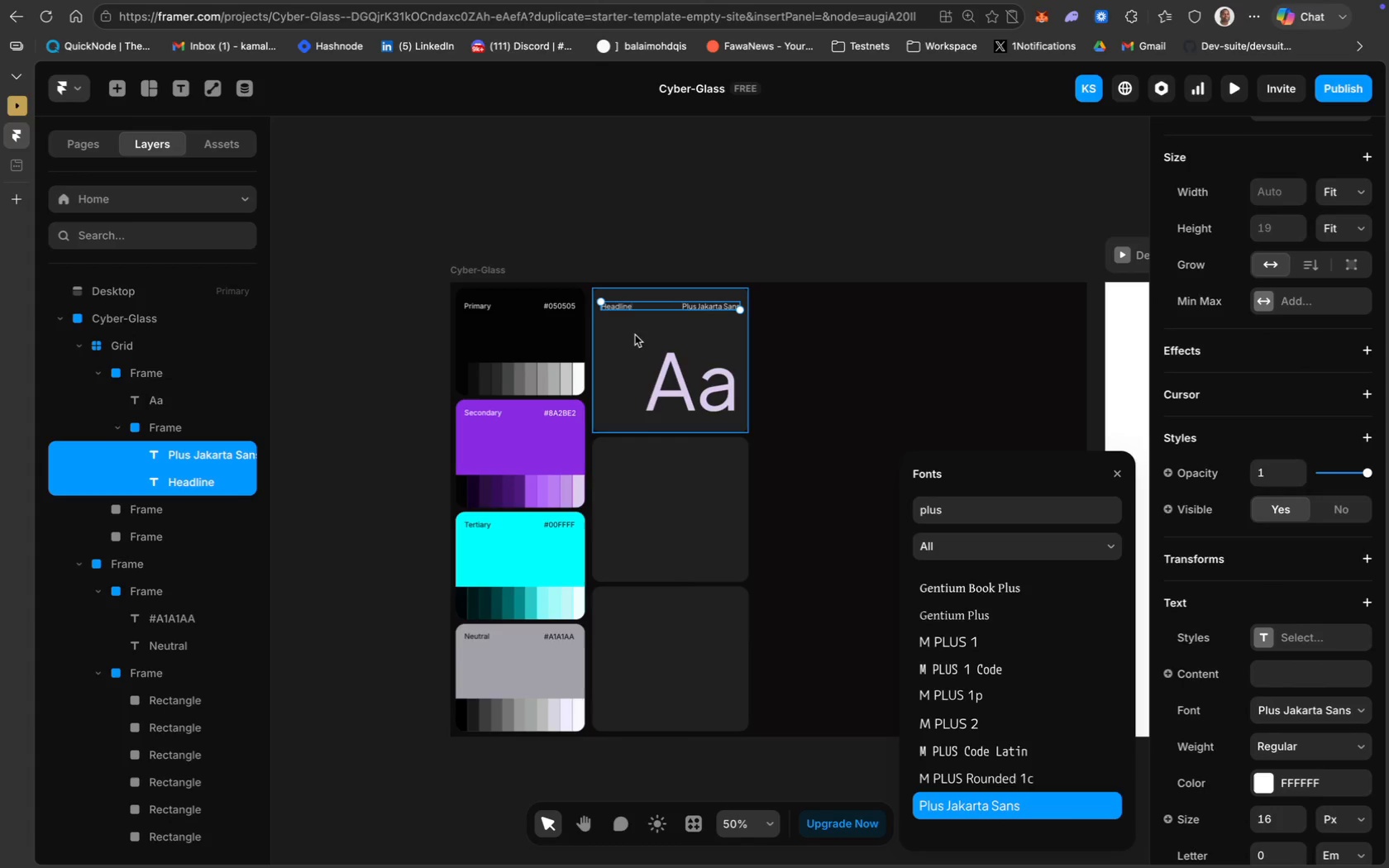 
key(Shift+ShiftLeft)
 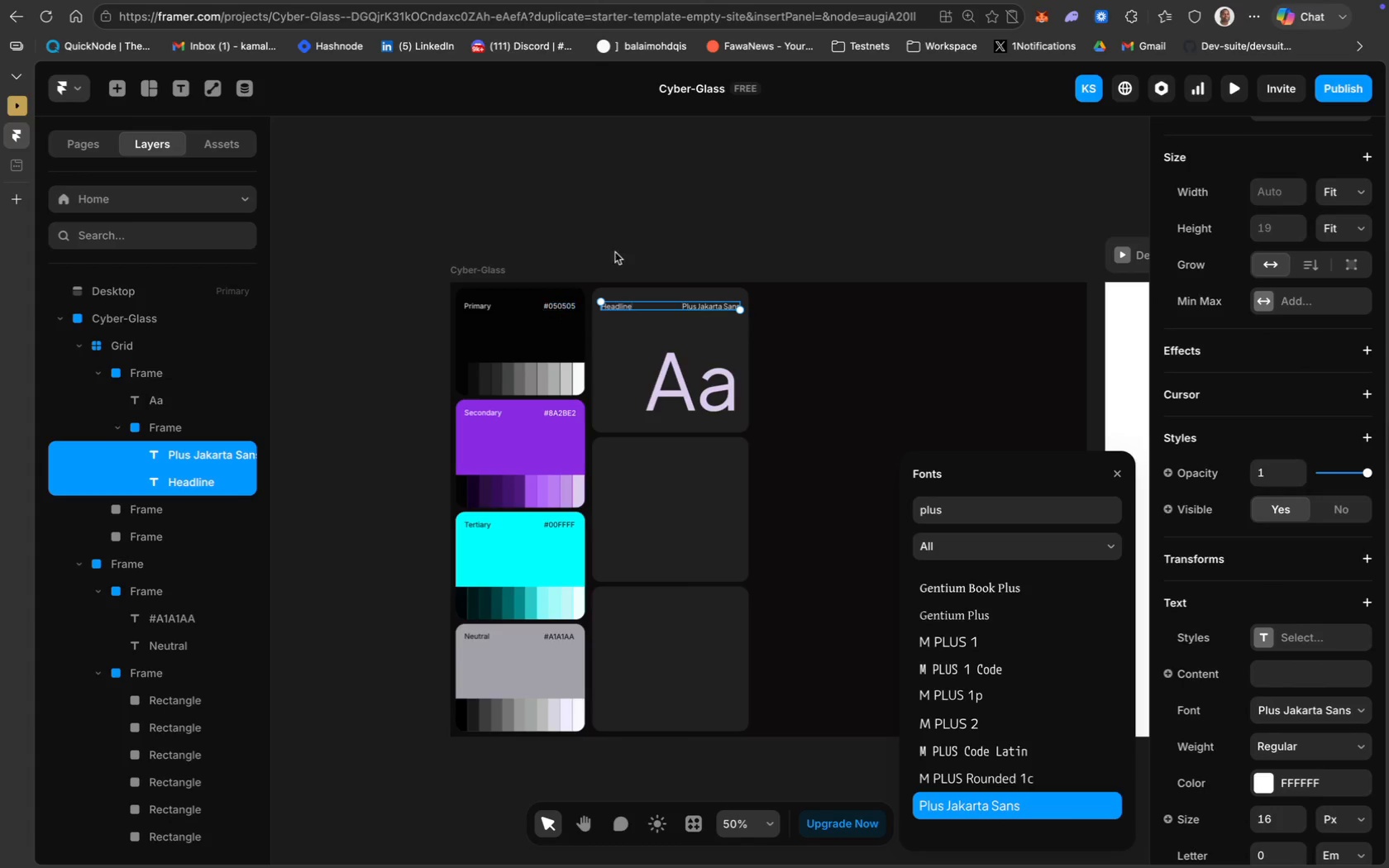 
left_click([642, 231])
 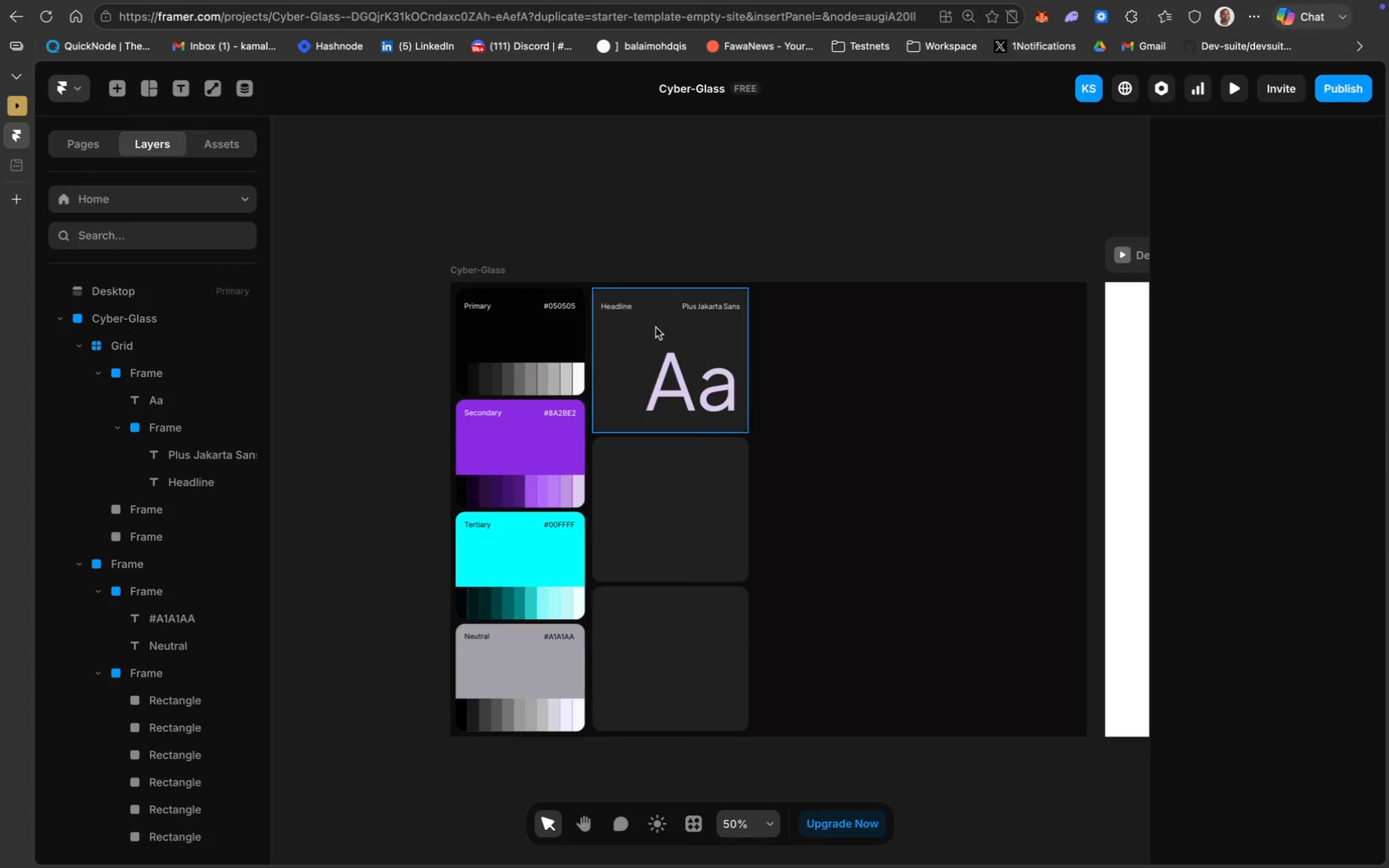 
hold_key(key=ShiftLeft, duration=0.84)
 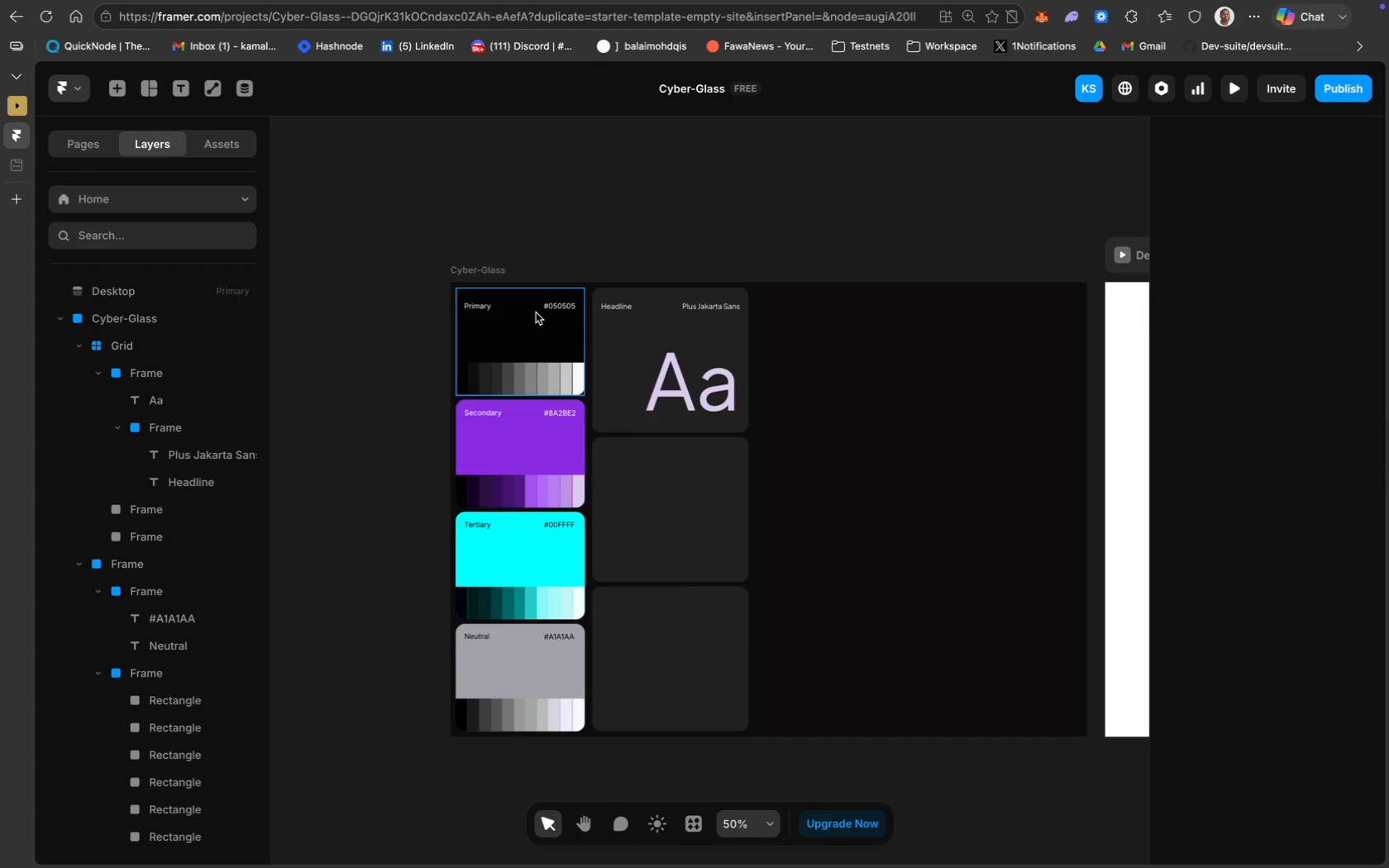 
hold_key(key=ShiftLeft, duration=0.61)
 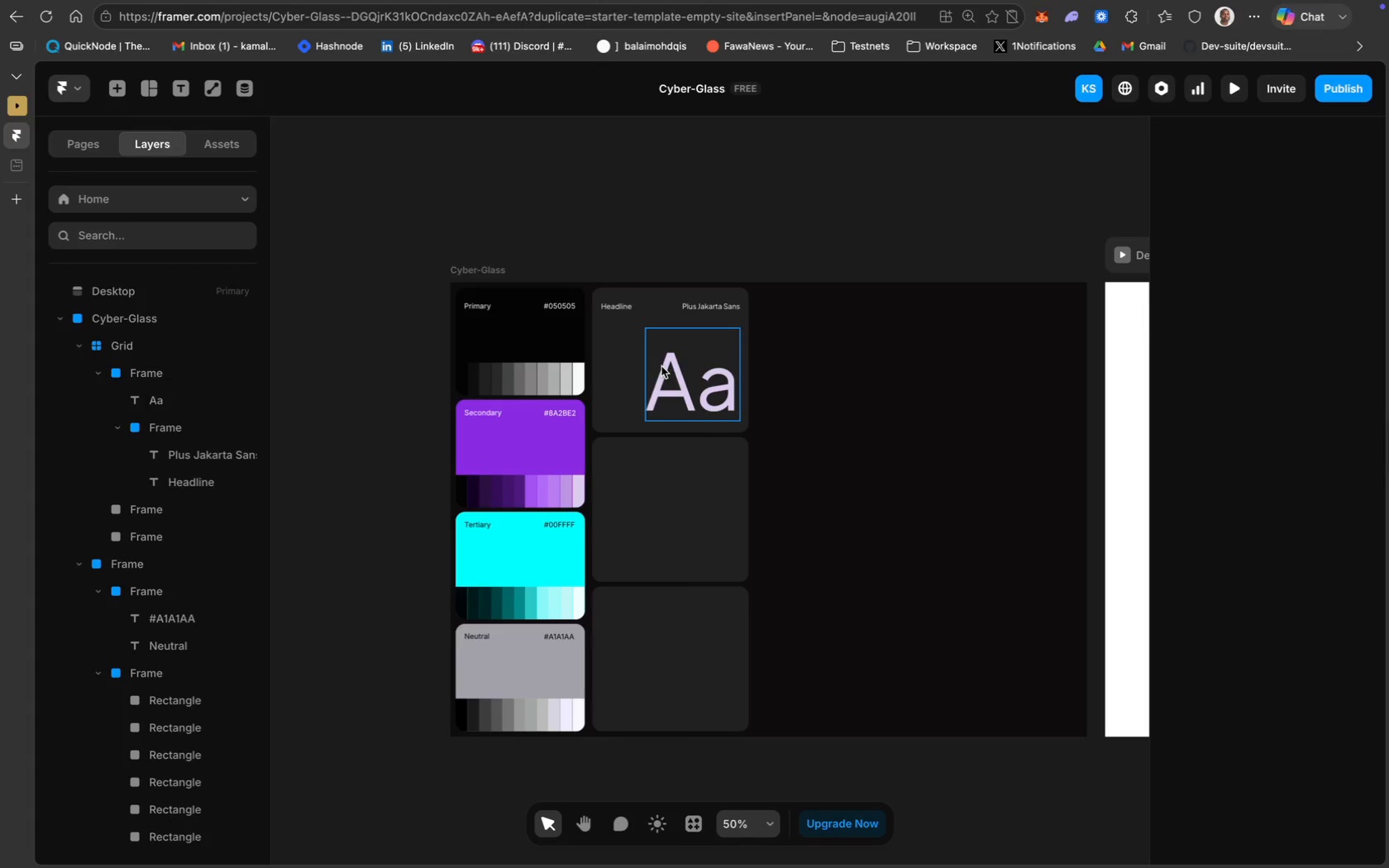 
hold_key(key=ShiftLeft, duration=2.48)
left_click([650, 308])
 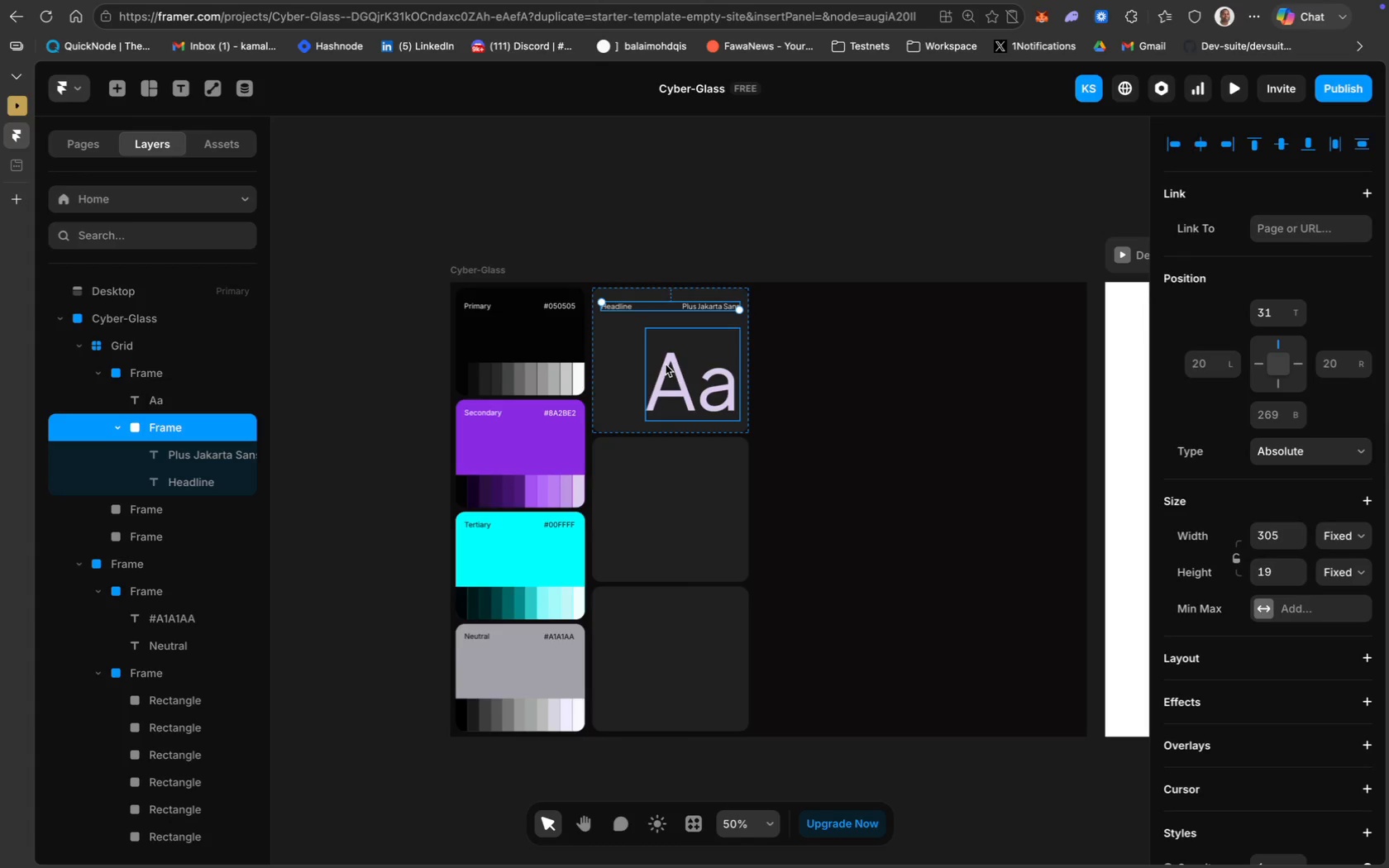 
left_click([665, 363])
 